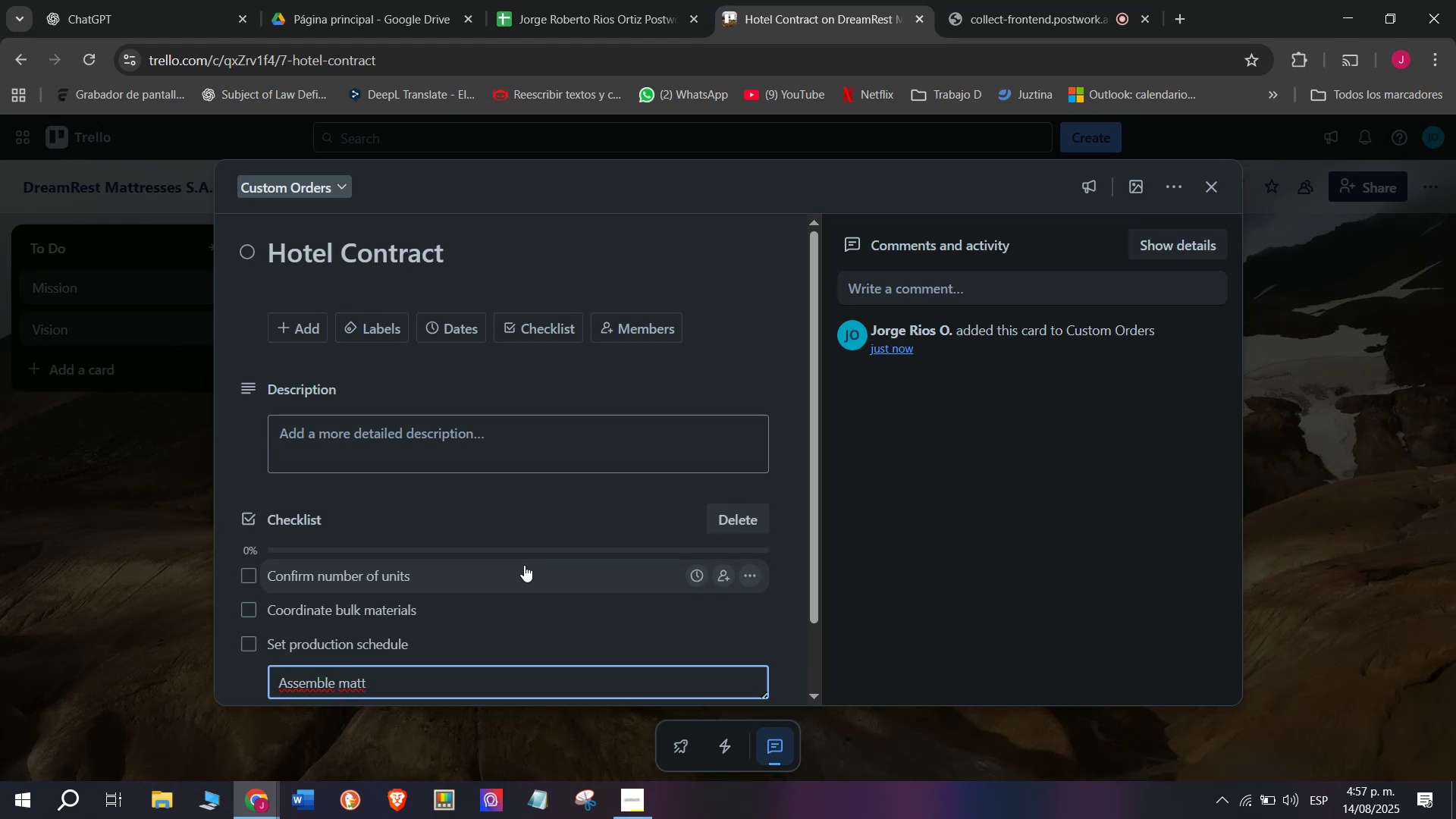 
type(resses)
 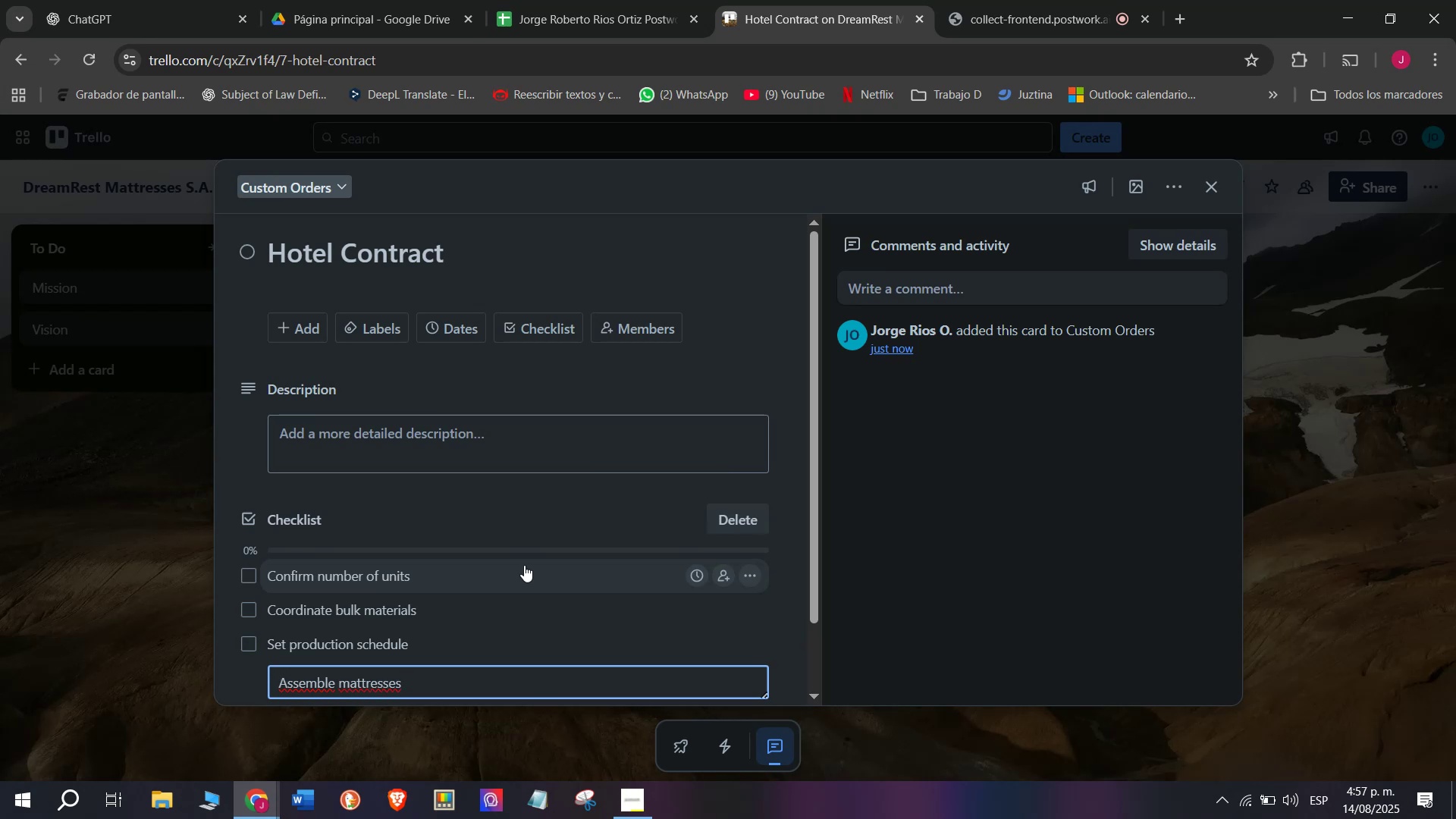 
wait(5.03)
 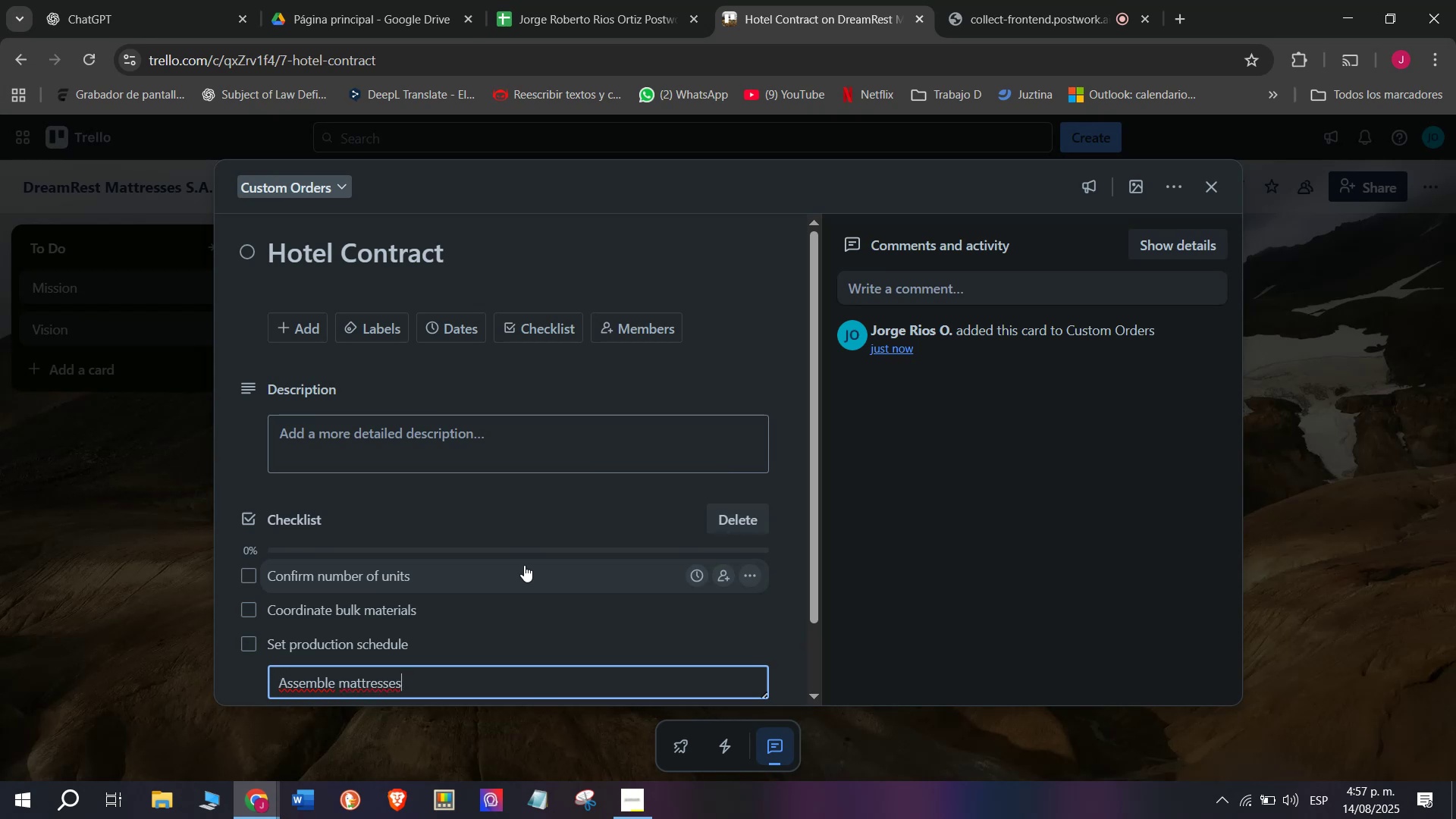 
key(Enter)
 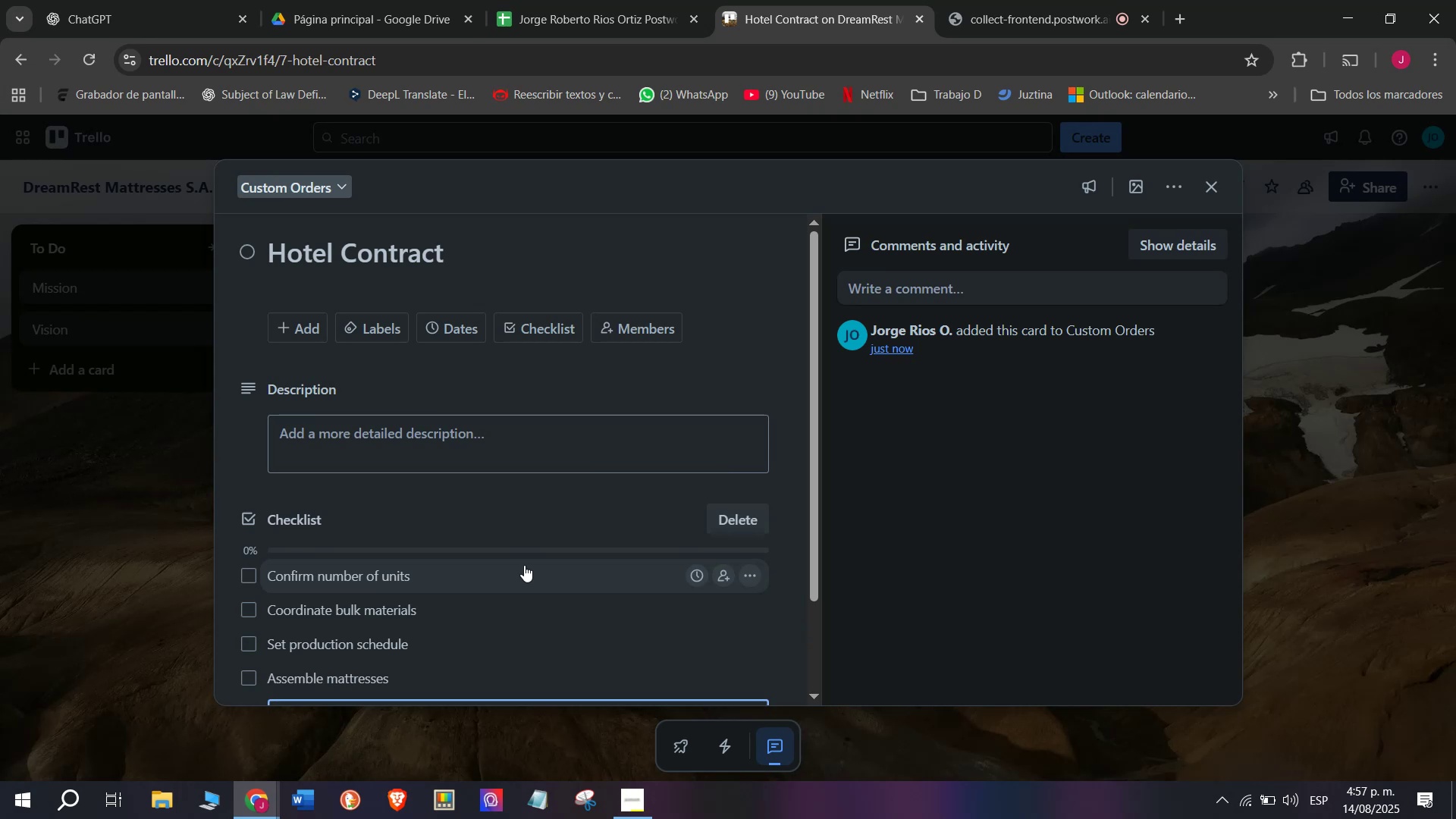 
wait(5.55)
 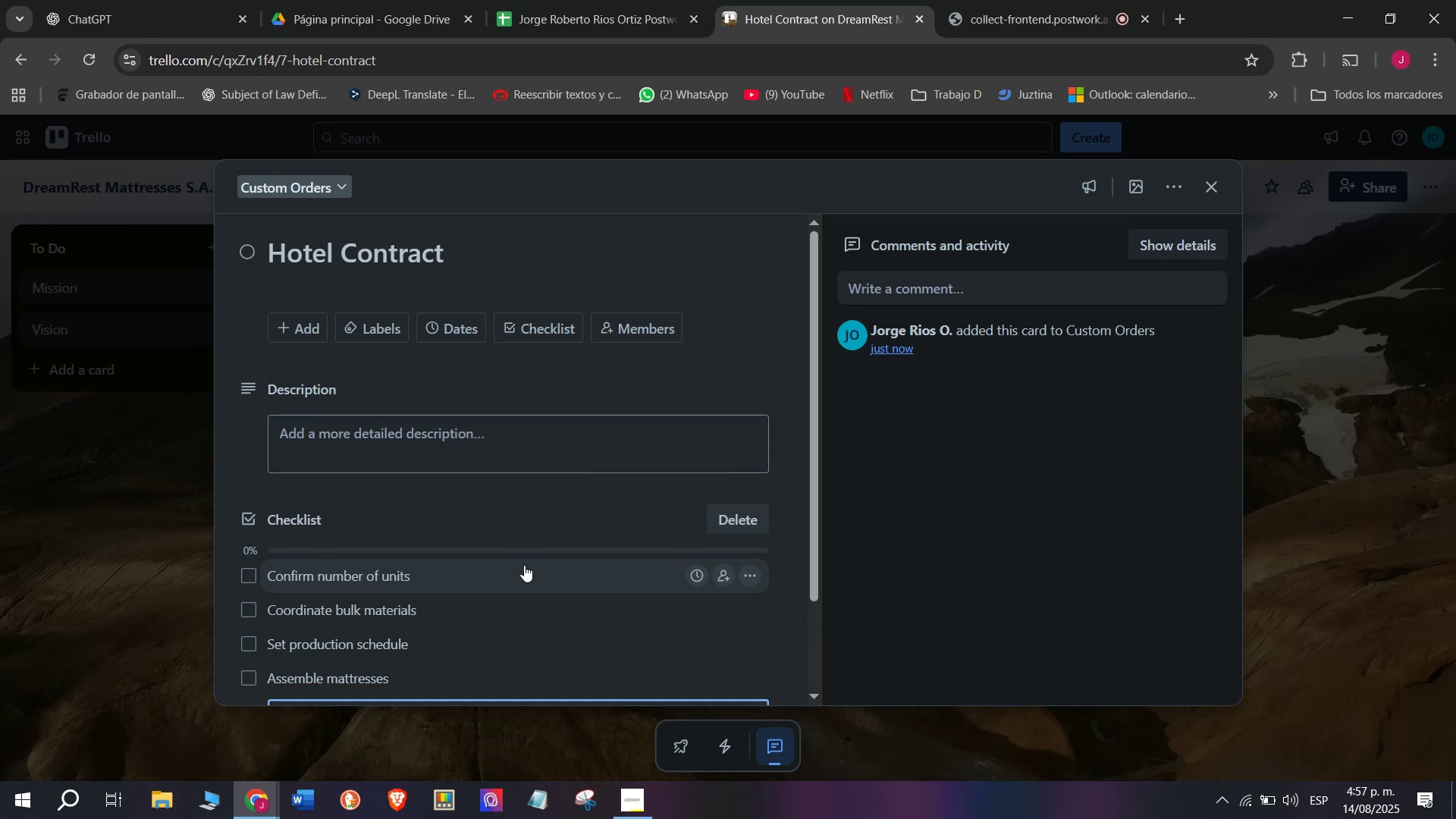 
type(Inspect all units)
 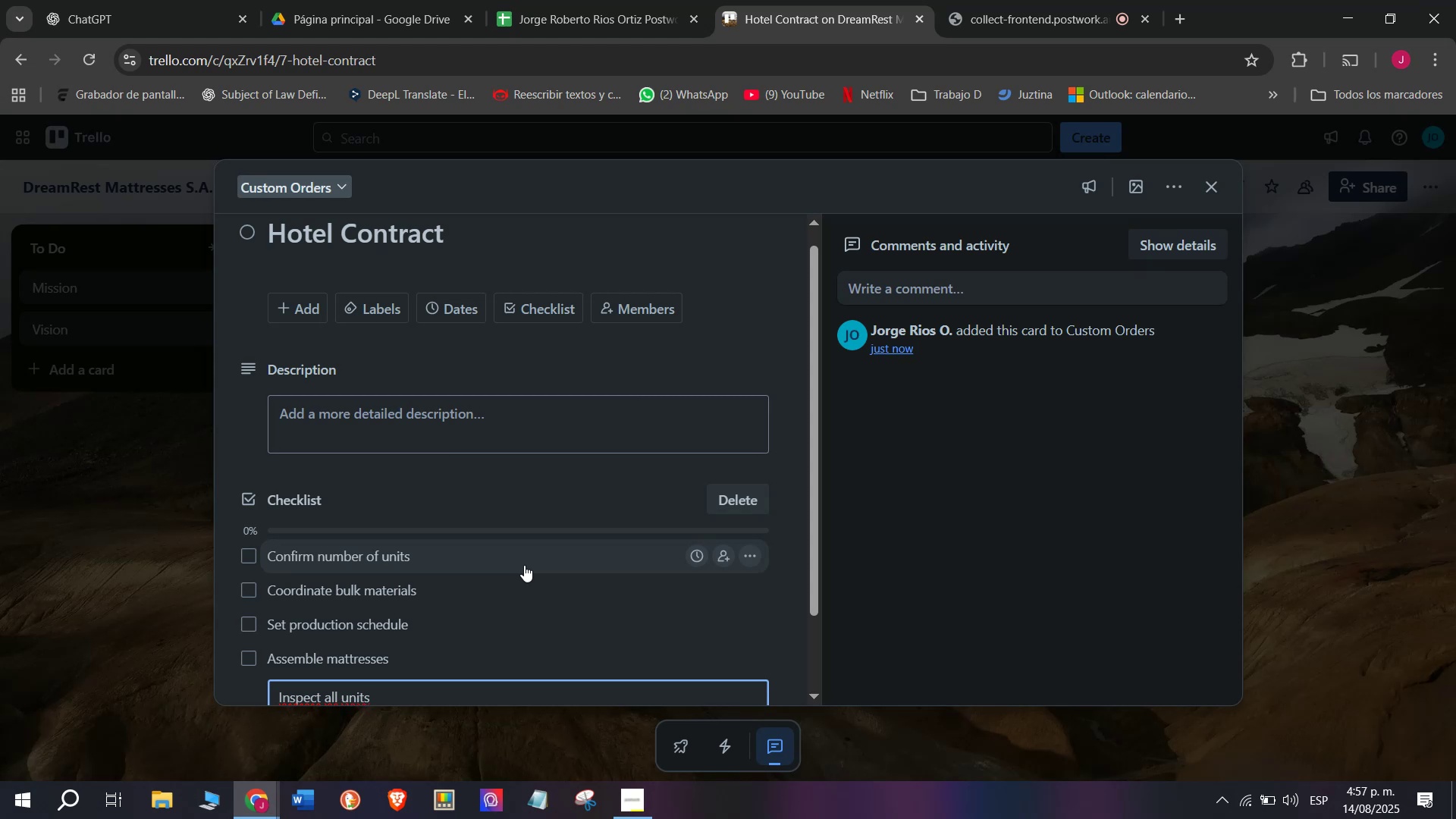 
key(Enter)
 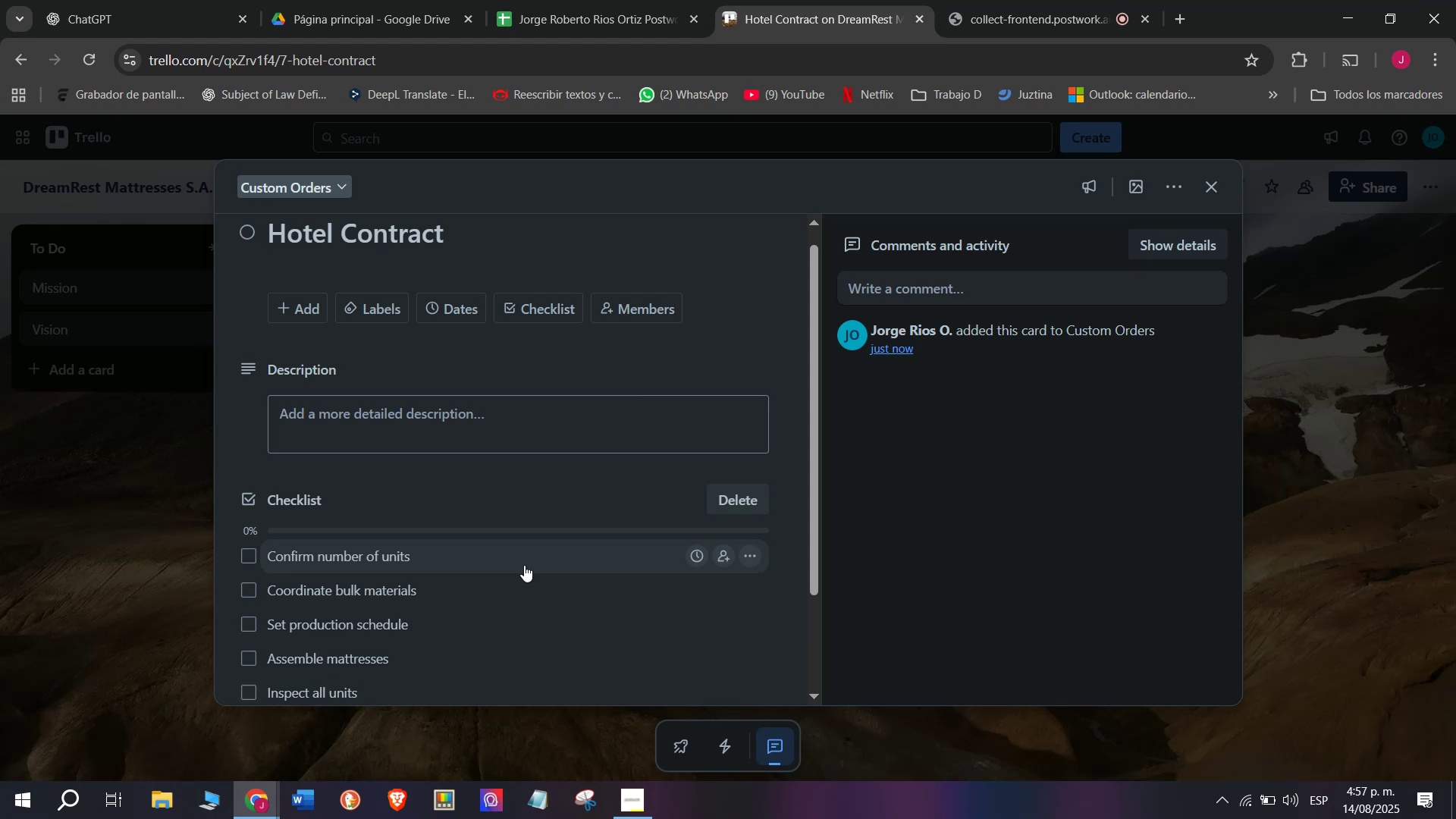 
type(per)
key(Backspace)
key(Backspace)
type(repare delivery)
 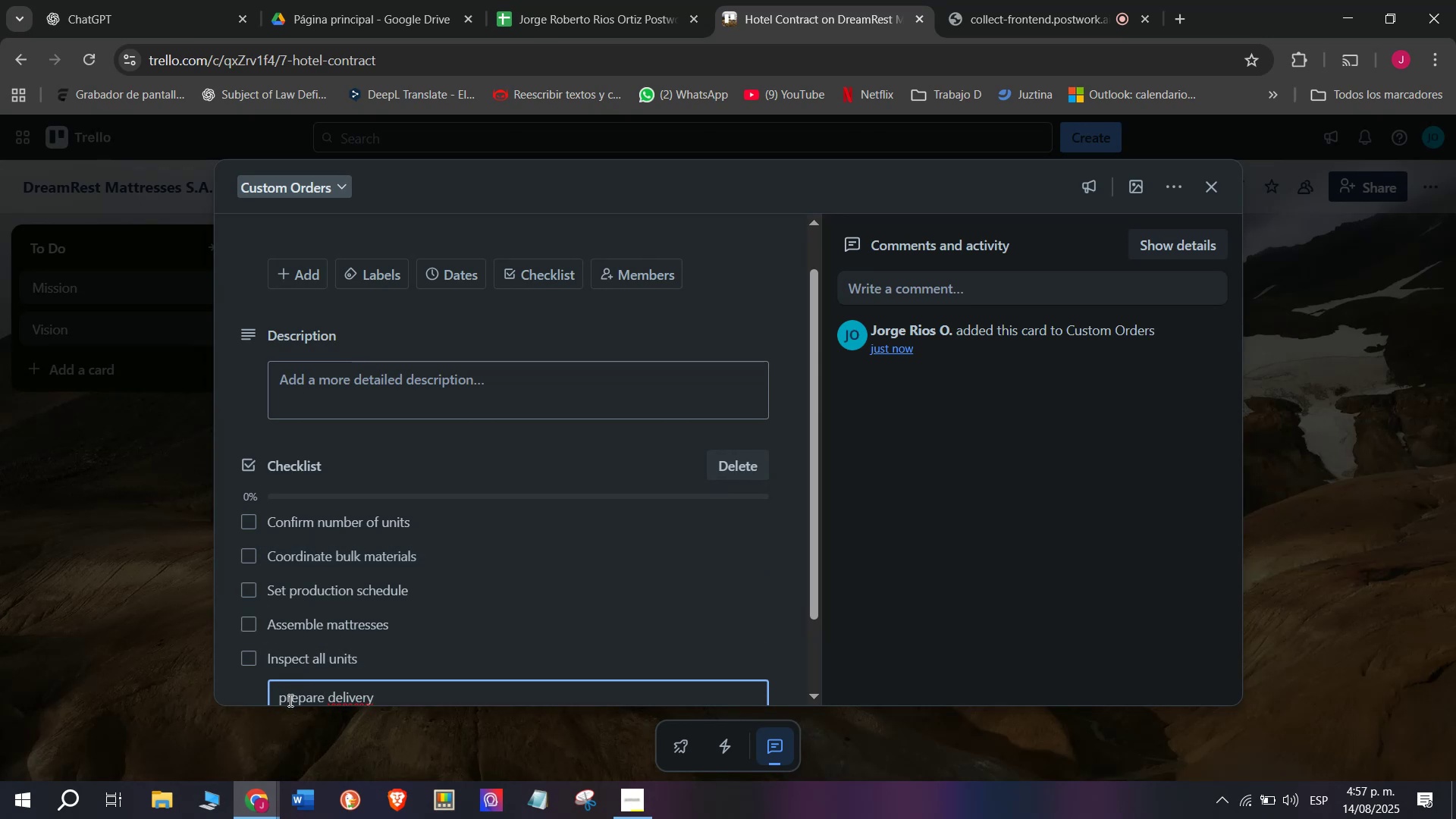 
left_click([285, 699])
 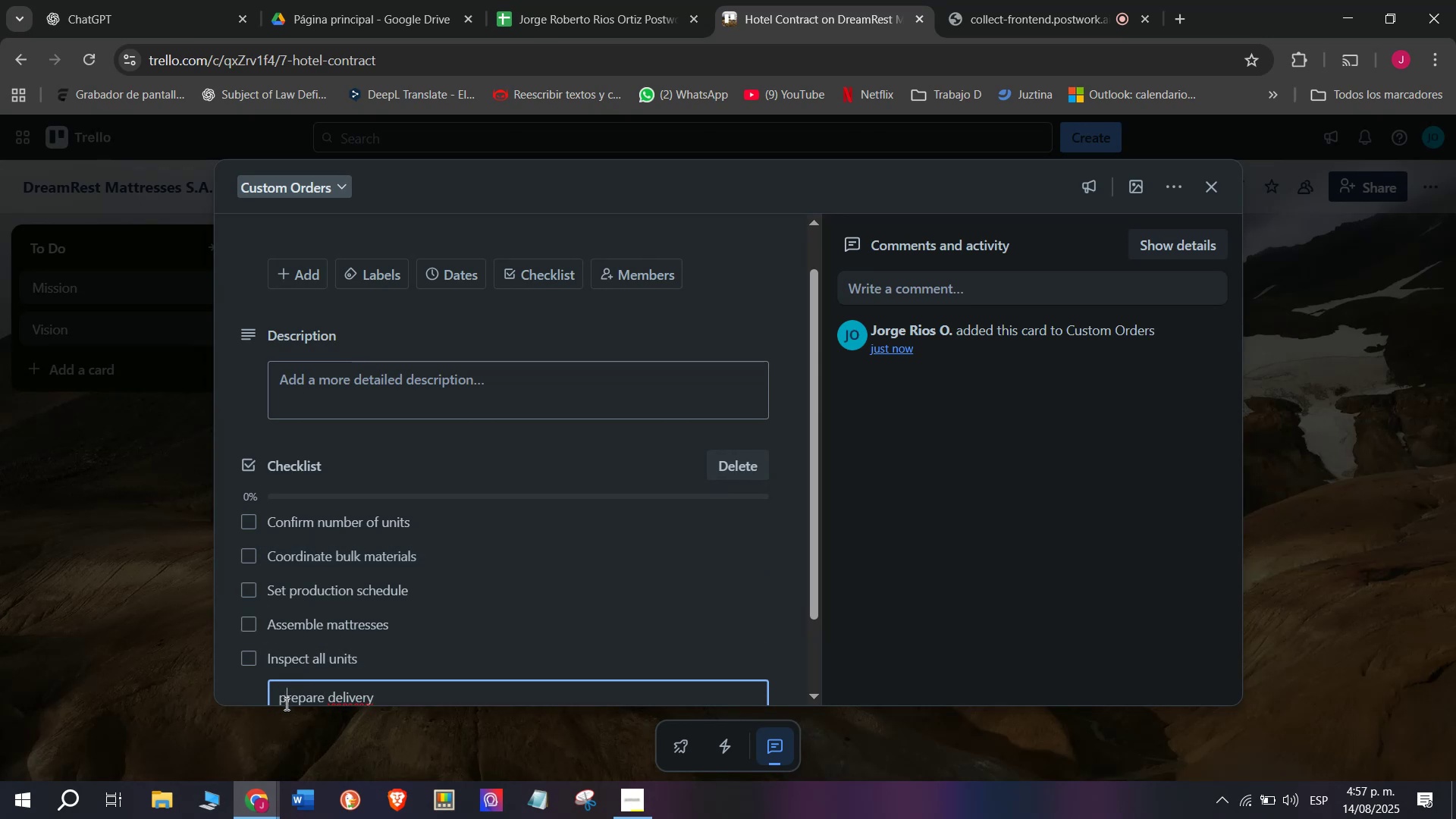 
key(Backspace)
 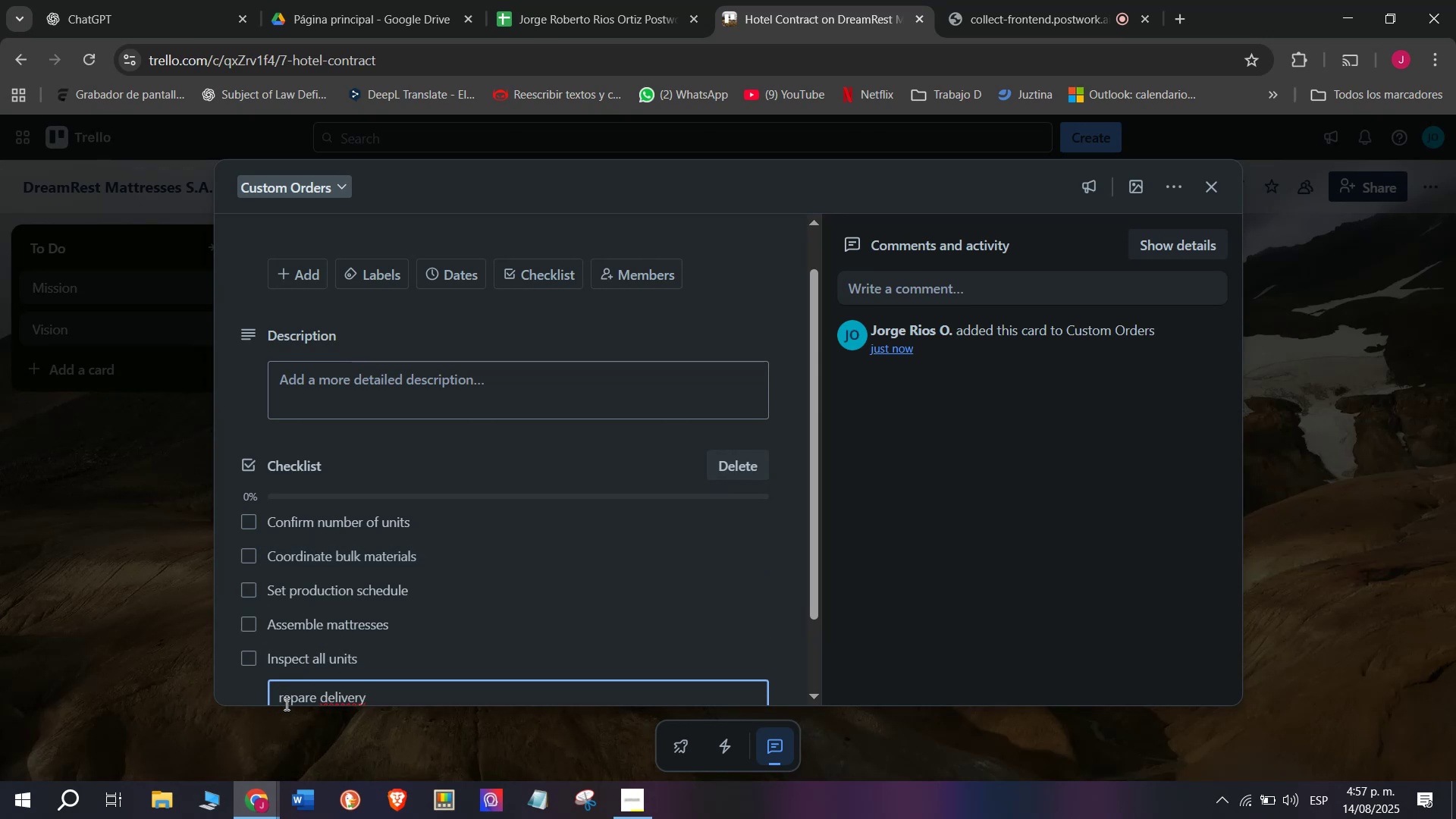 
key(Shift+ShiftLeft)
 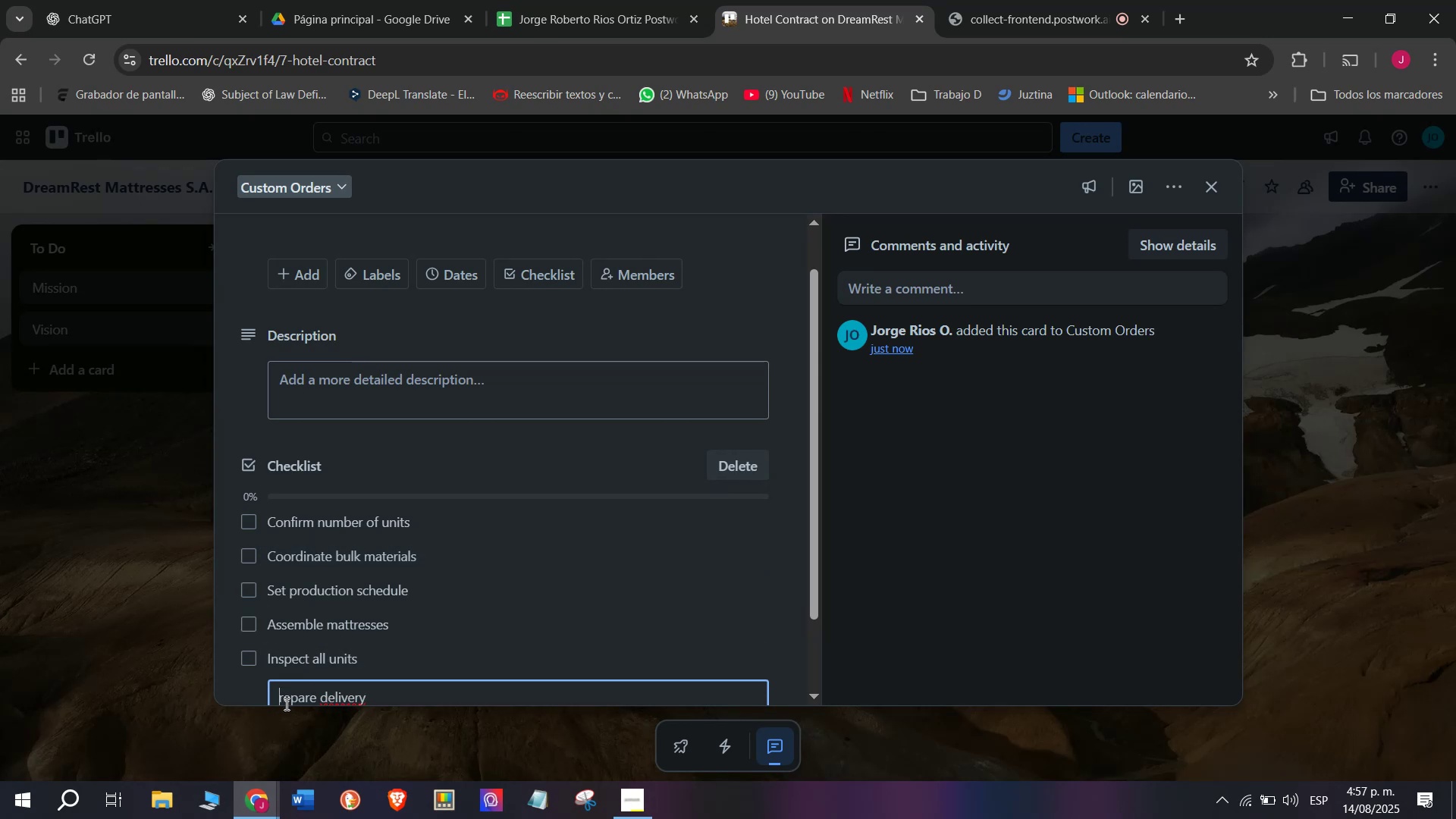 
key(Shift+P)
 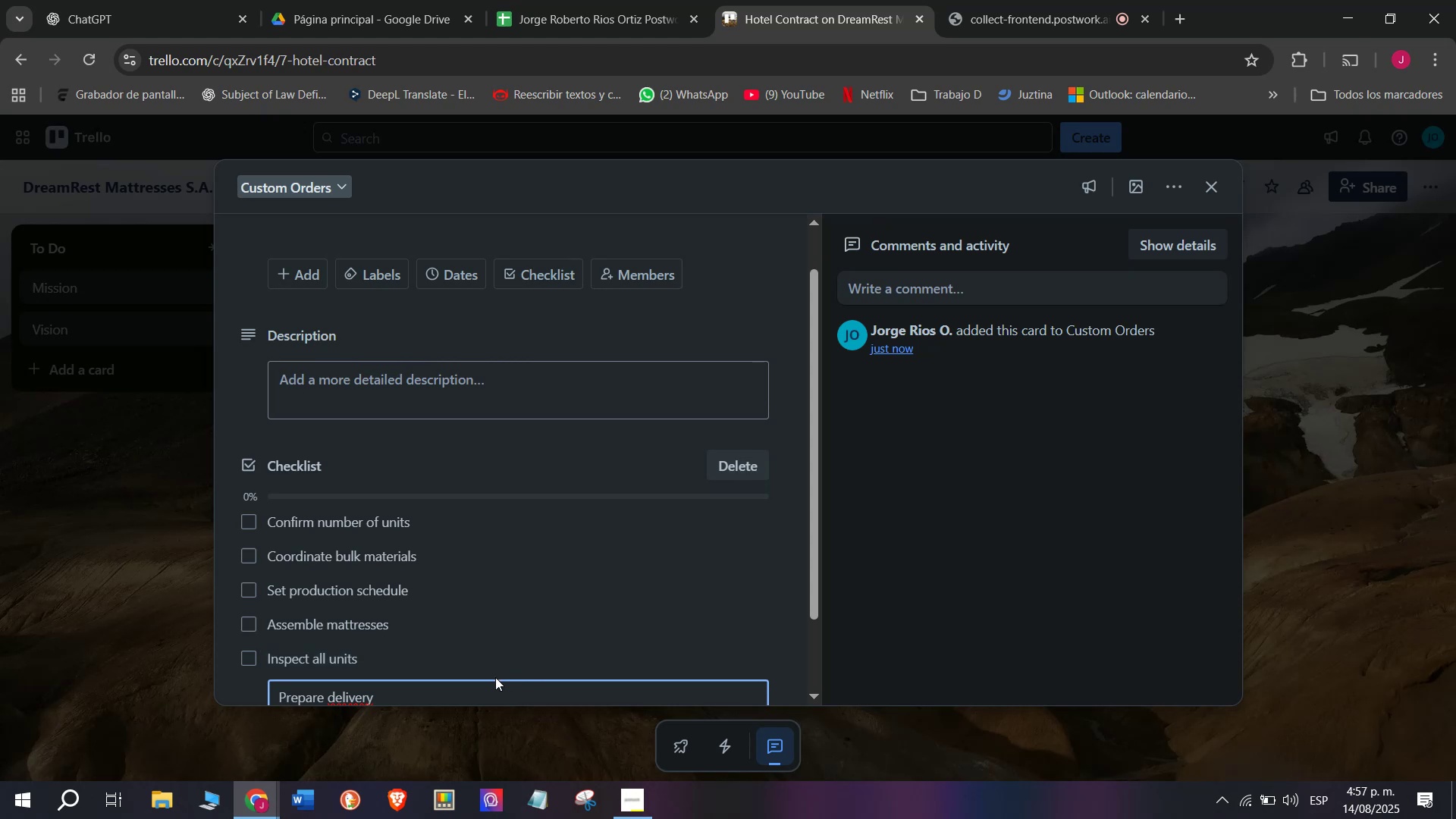 
left_click([460, 692])
 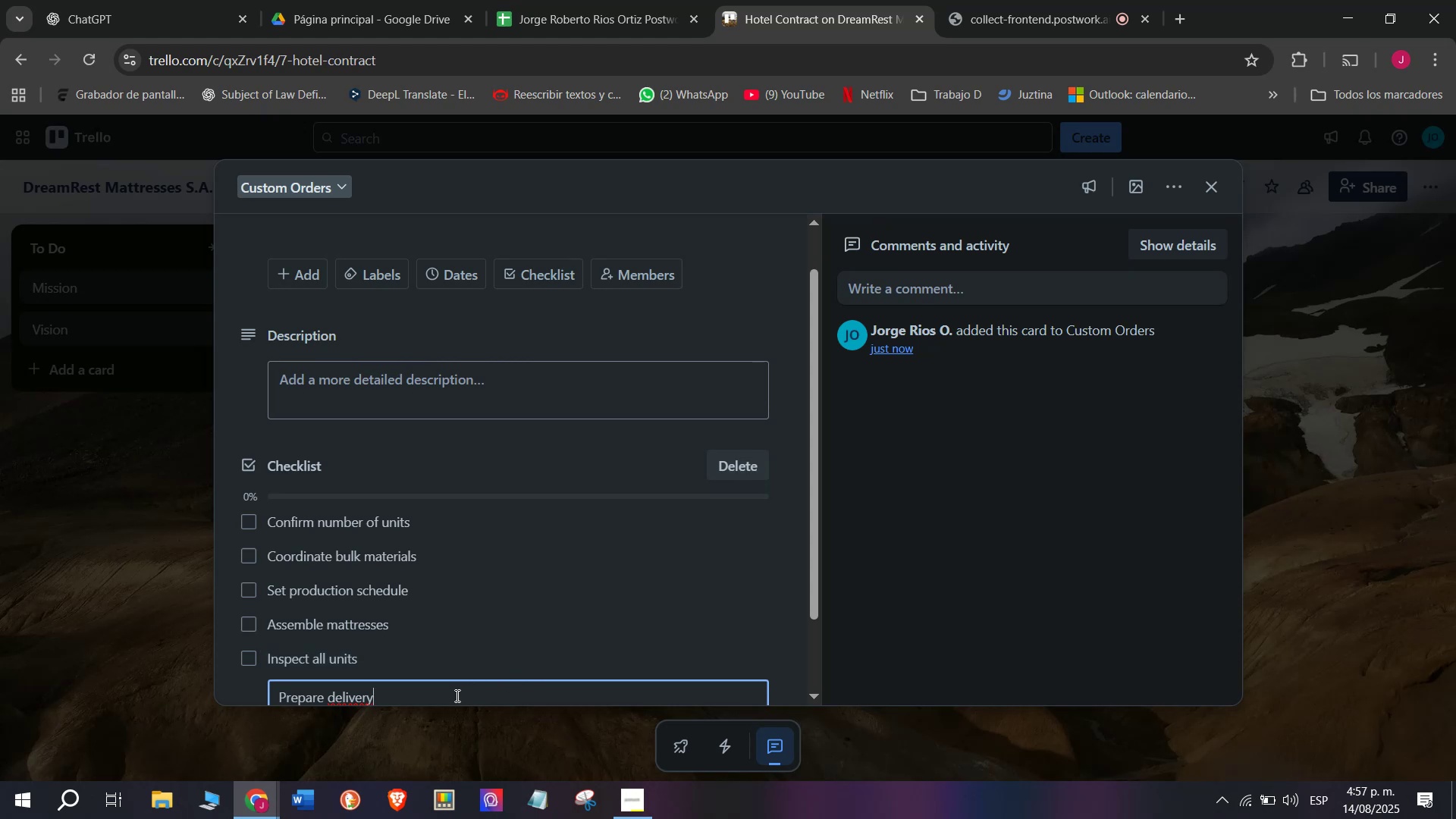 
key(Enter)
 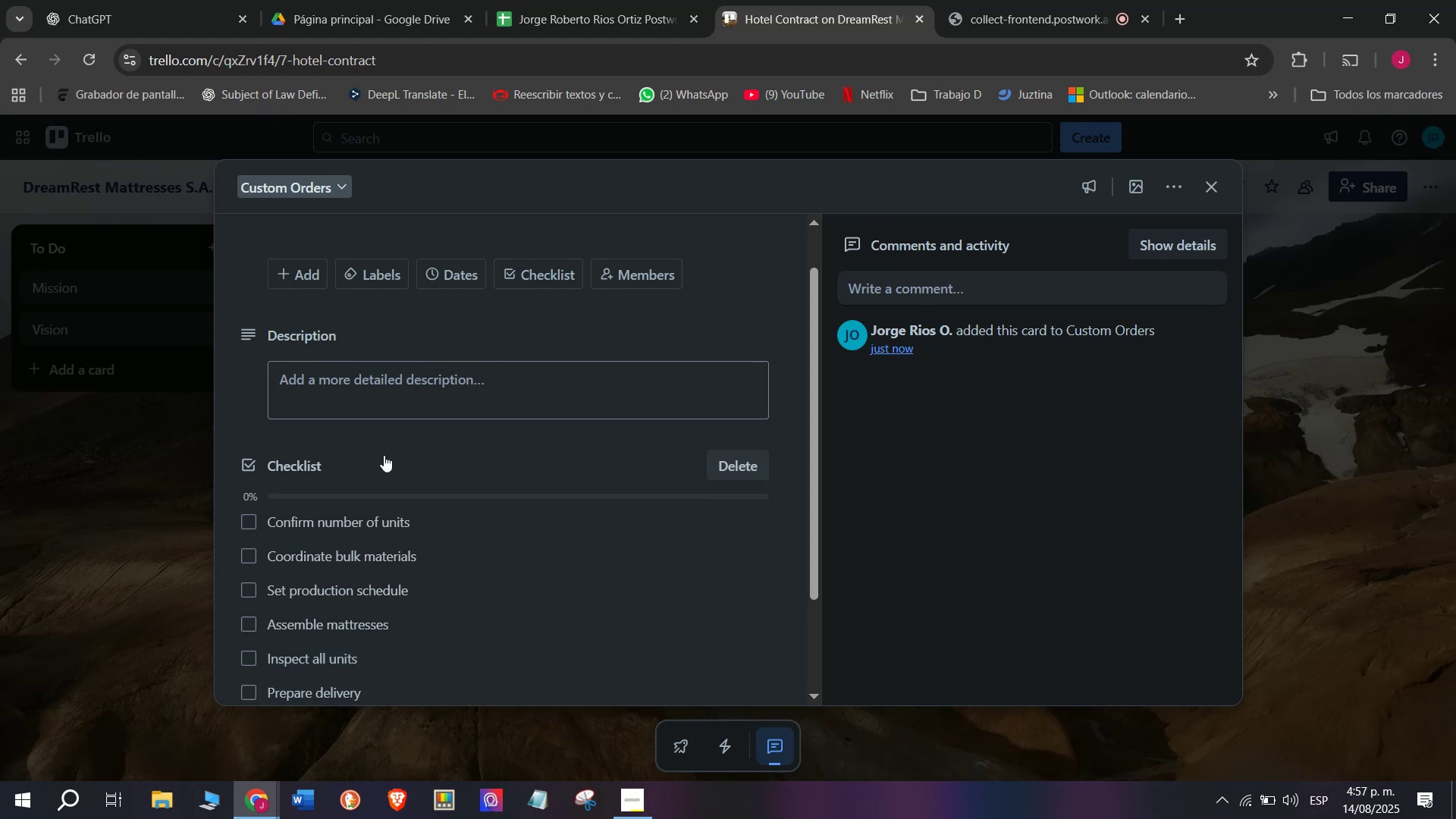 
left_click([366, 286])
 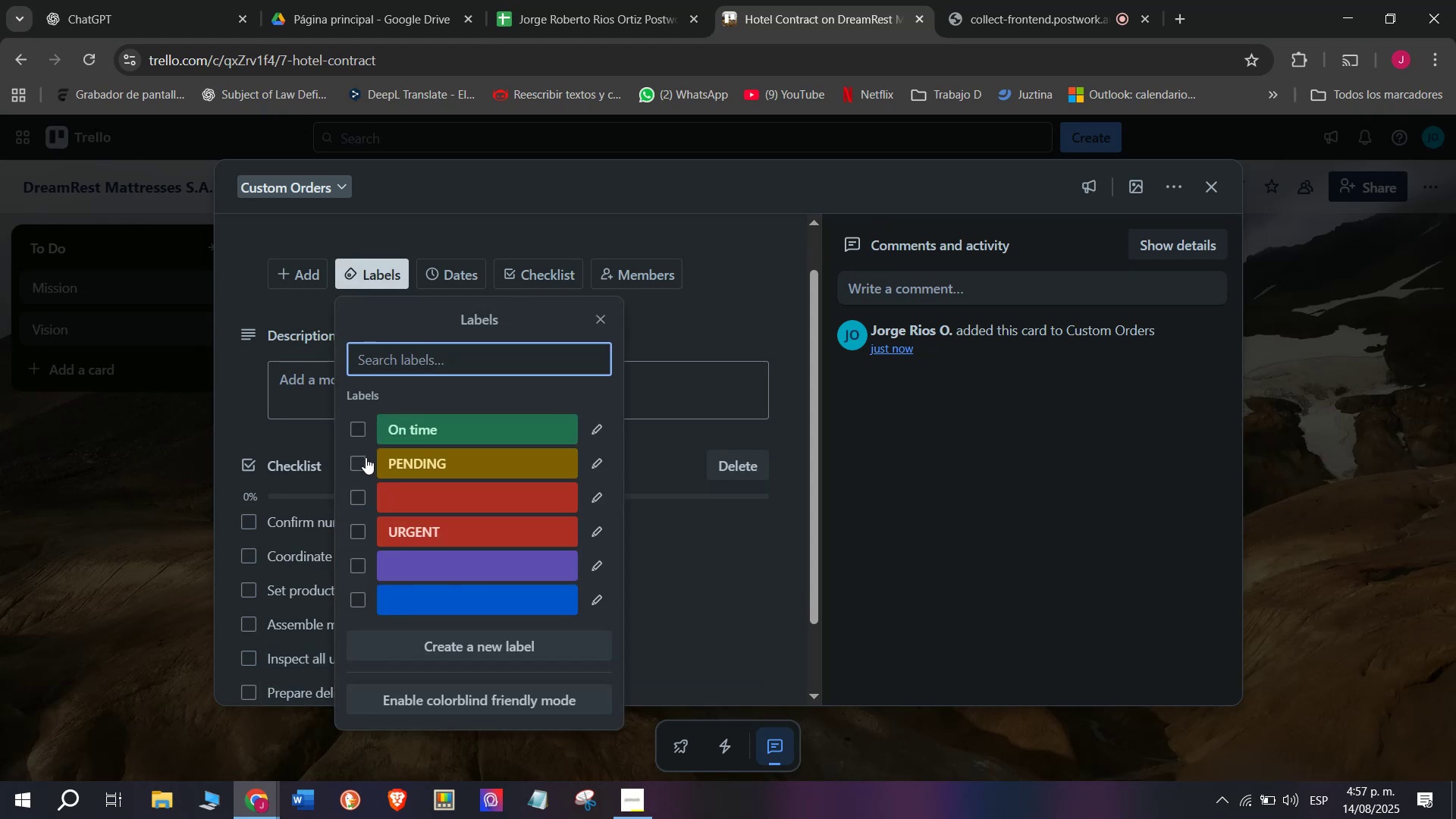 
left_click([361, 462])
 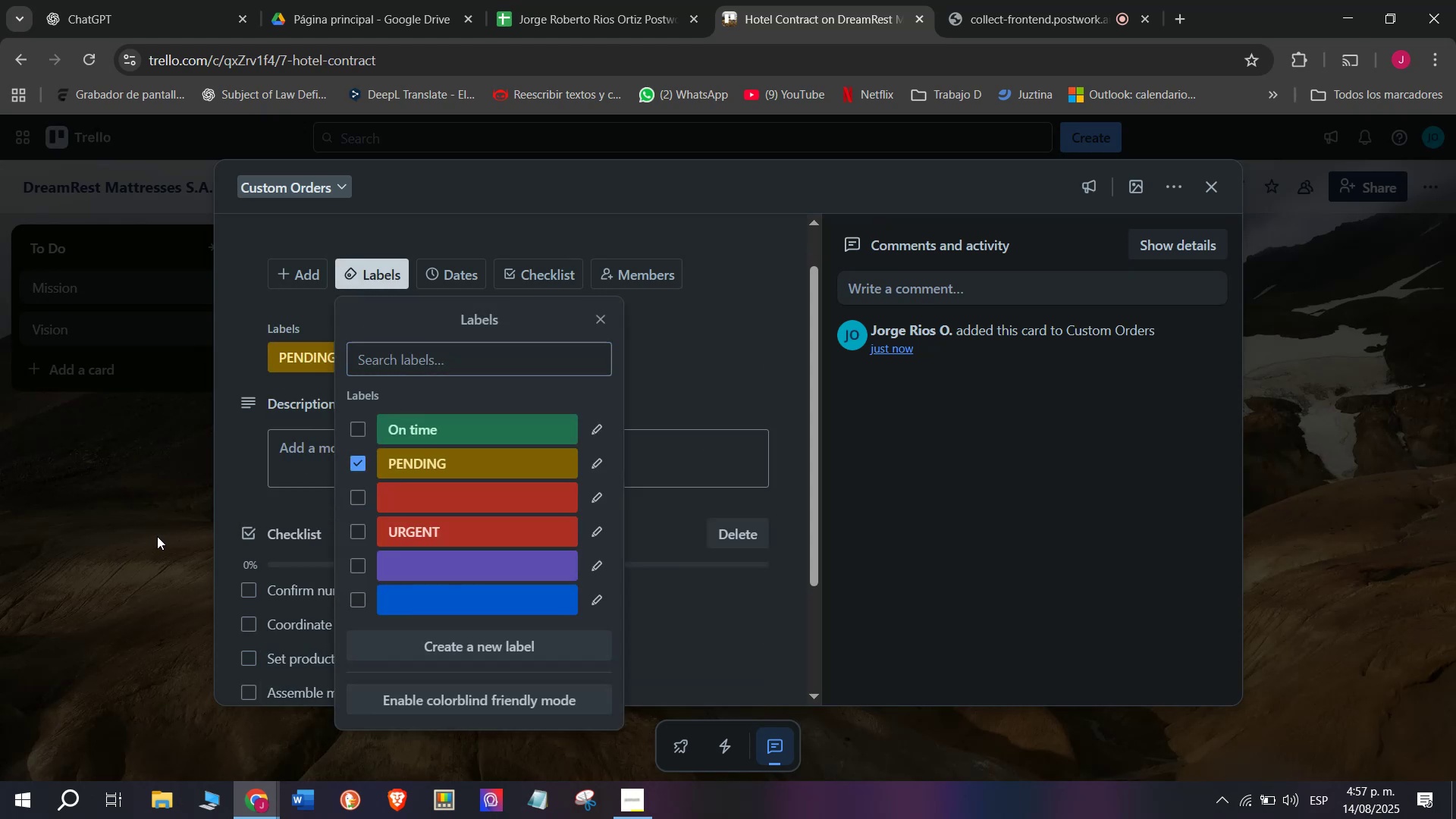 
double_click([157, 536])
 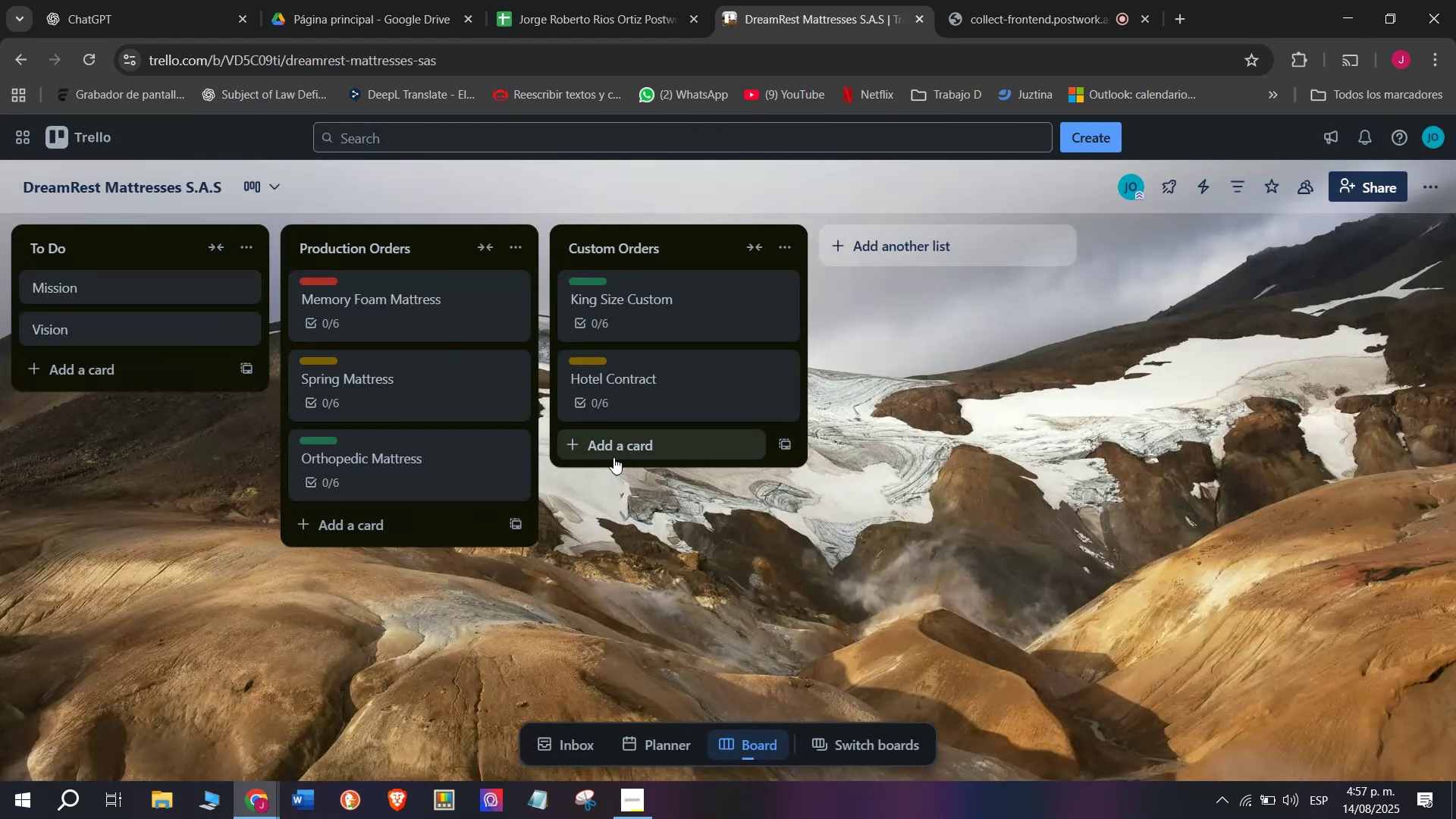 
left_click([613, 458])
 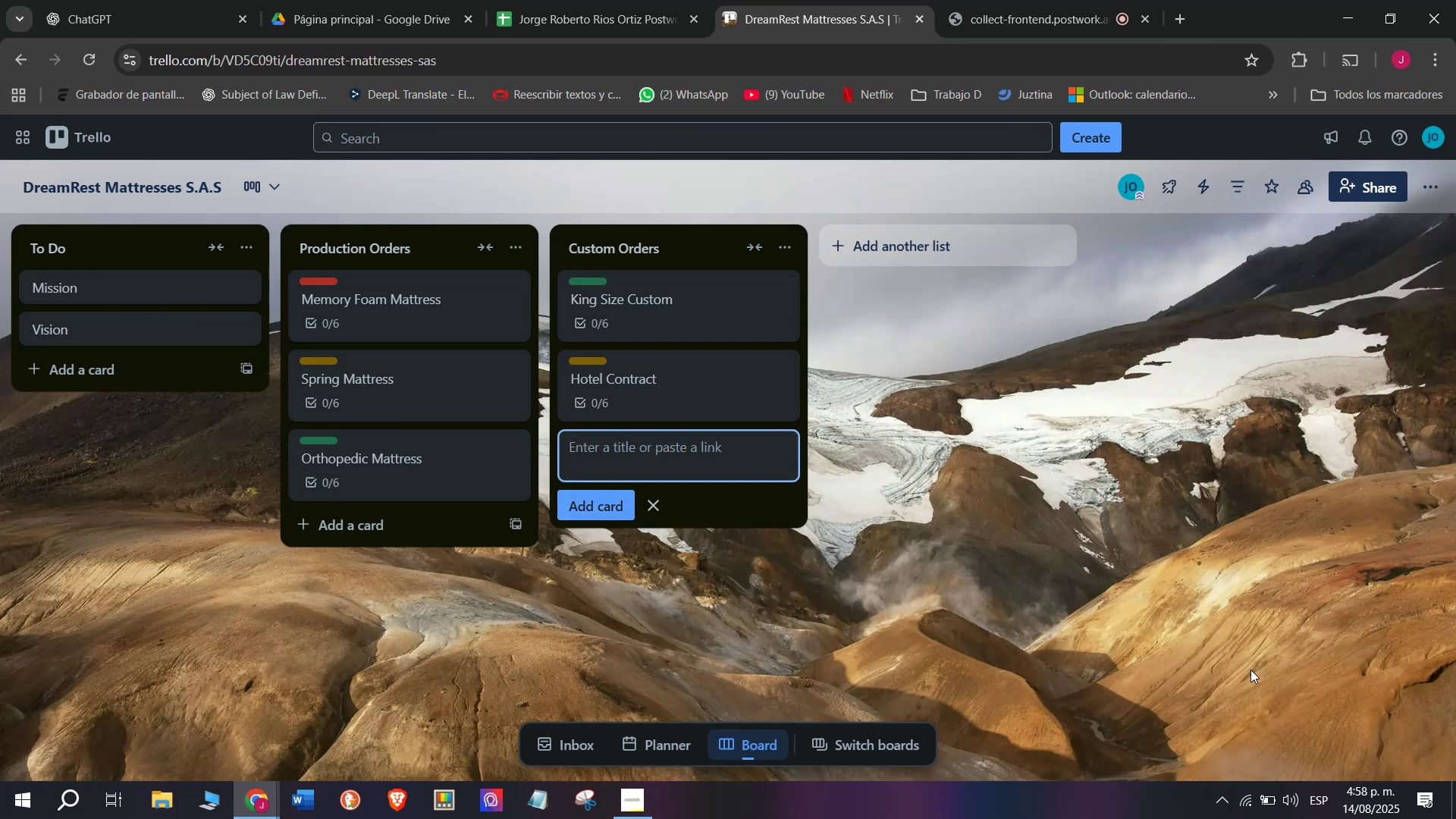 
wait(8.24)
 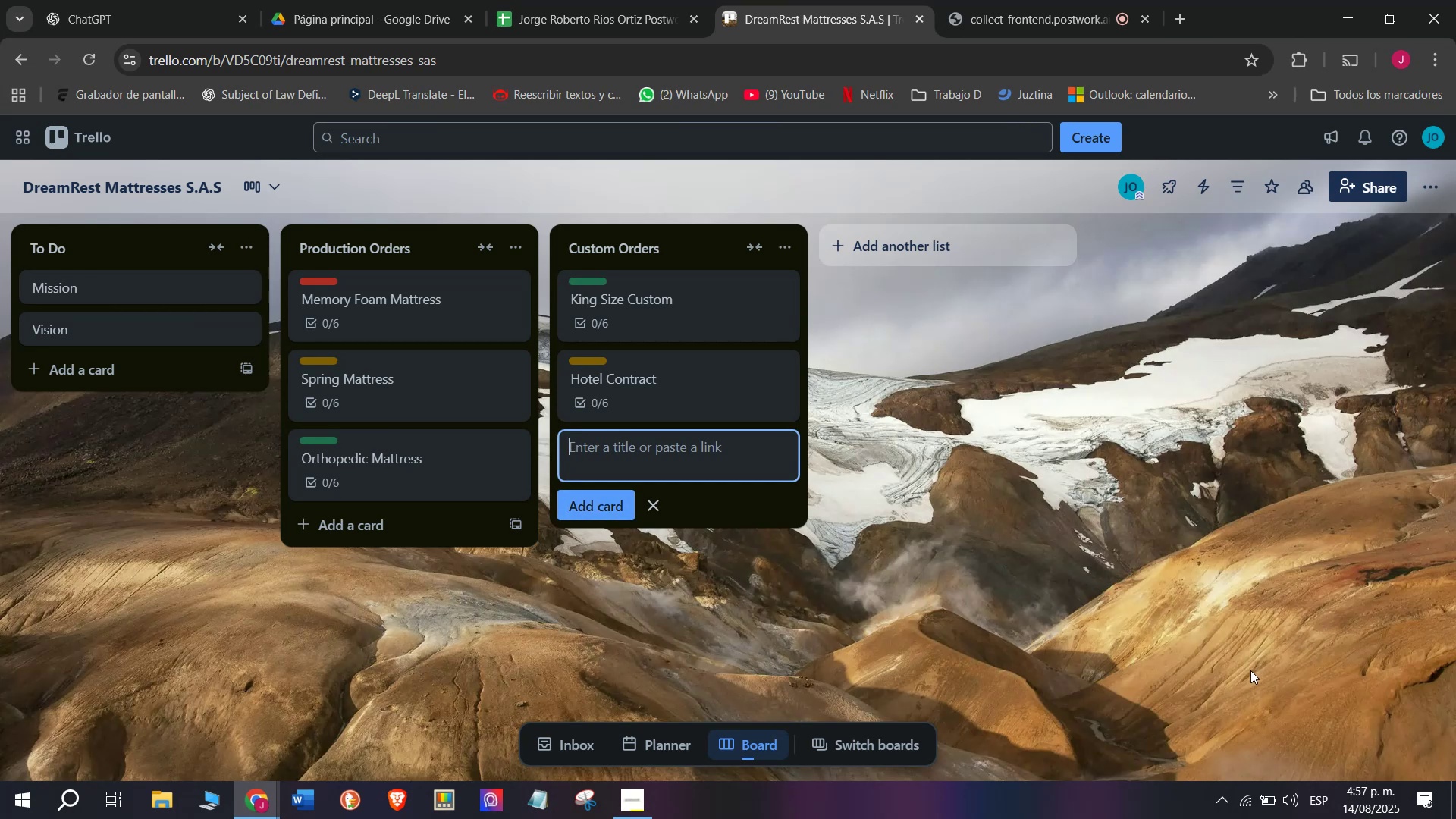 
type(Babt)
key(Backspace)
type(y Crib Mattress)
 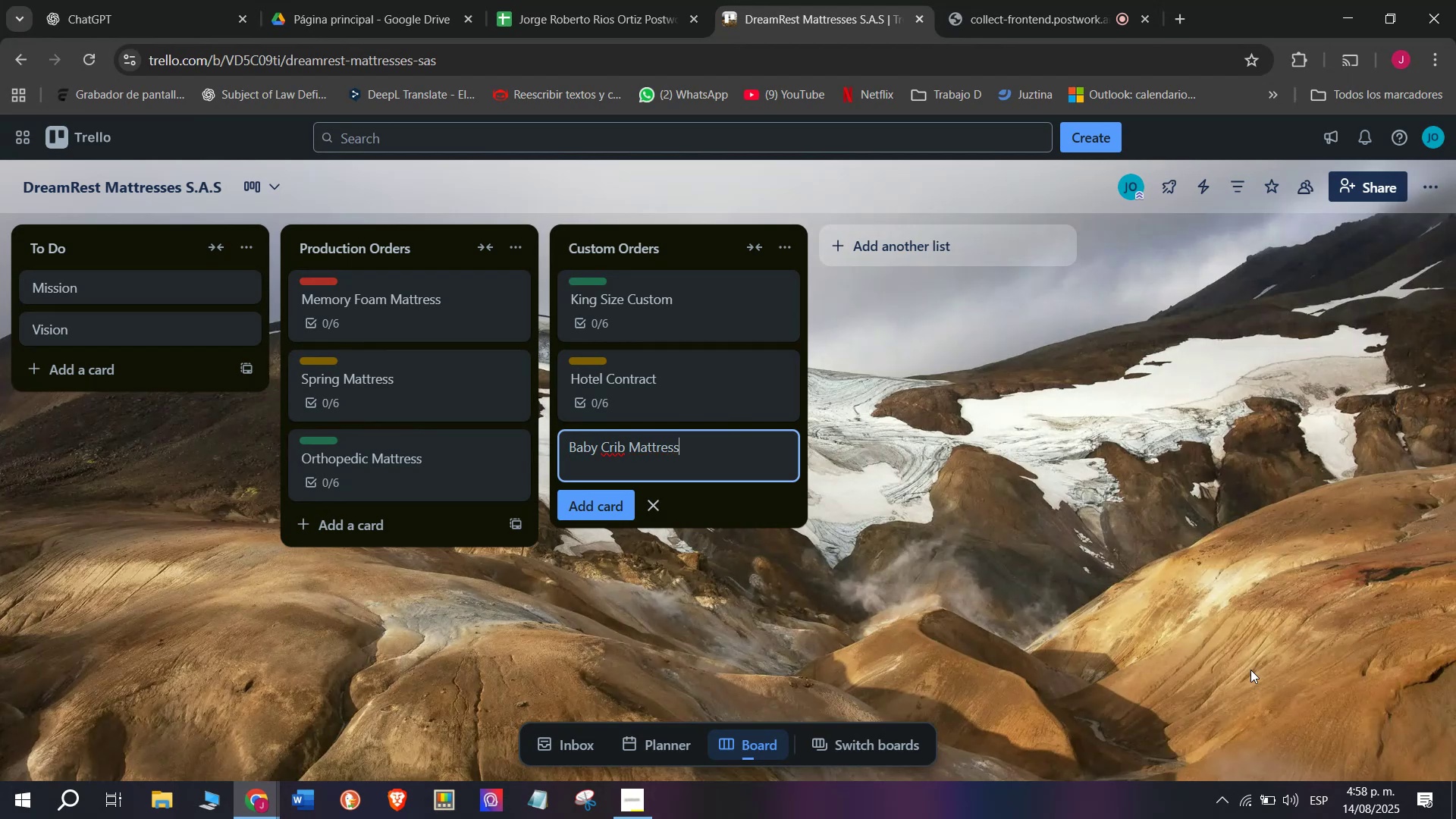 
key(Enter)
 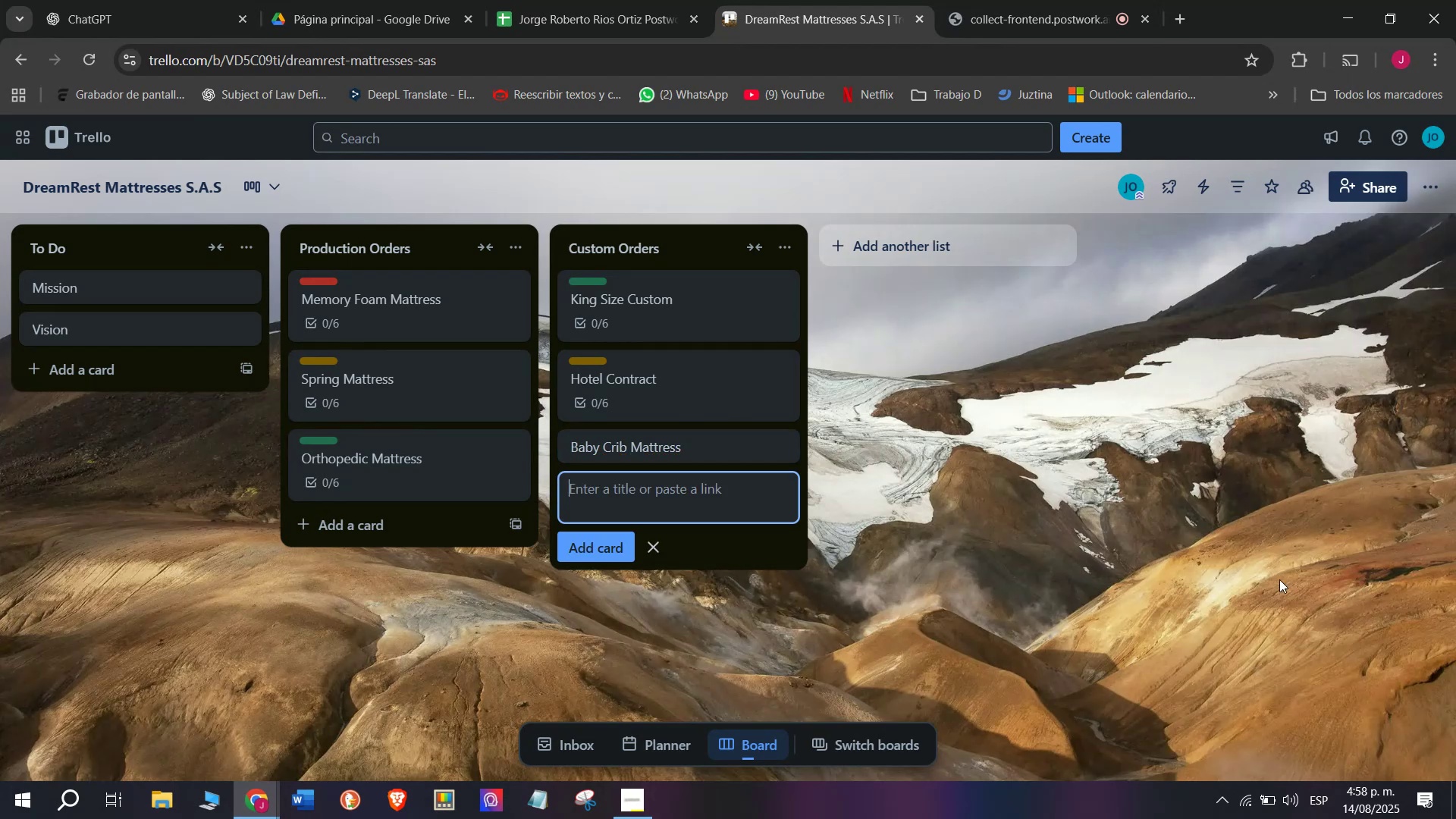 
left_click([679, 454])
 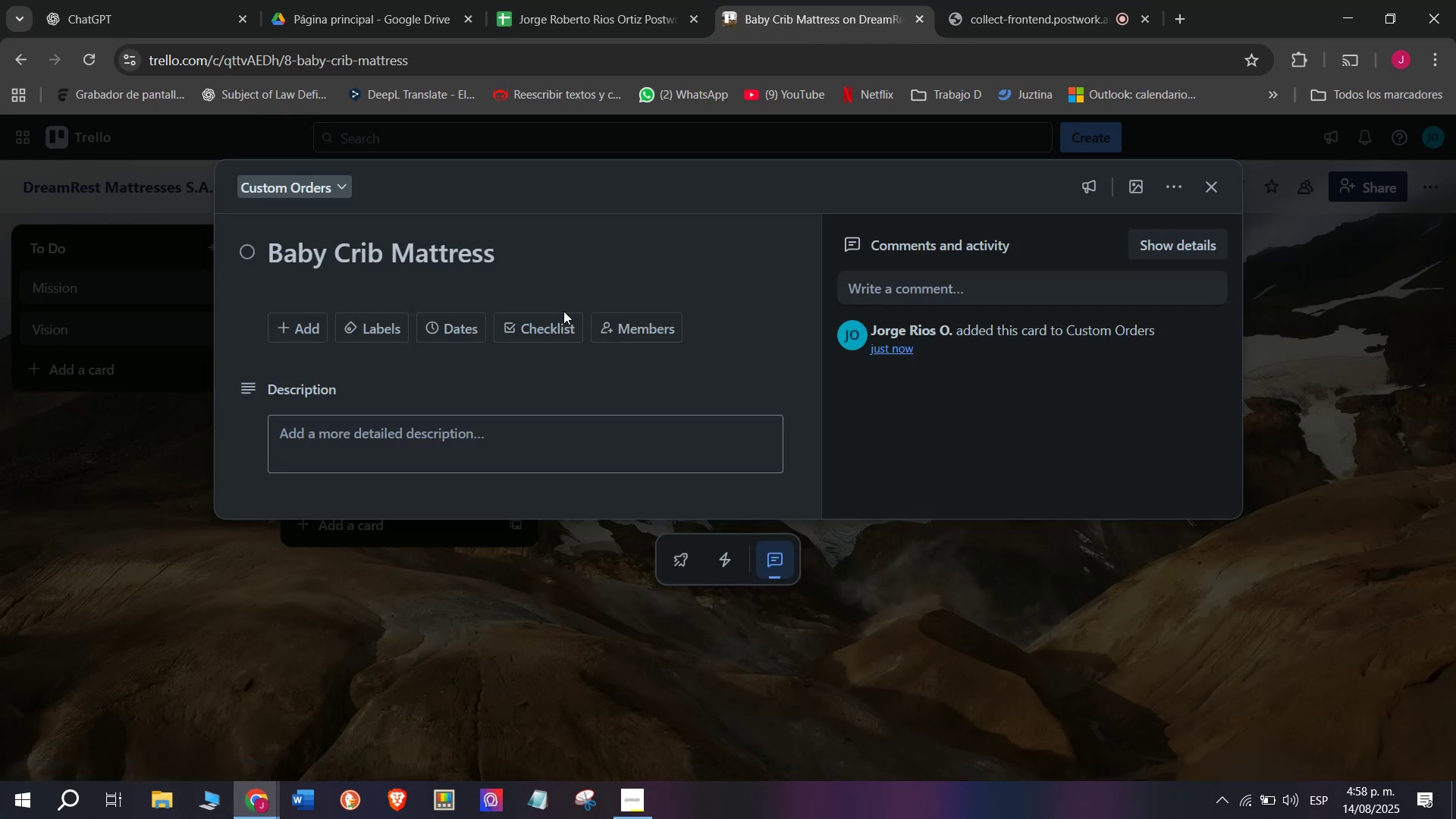 
left_click([552, 315])
 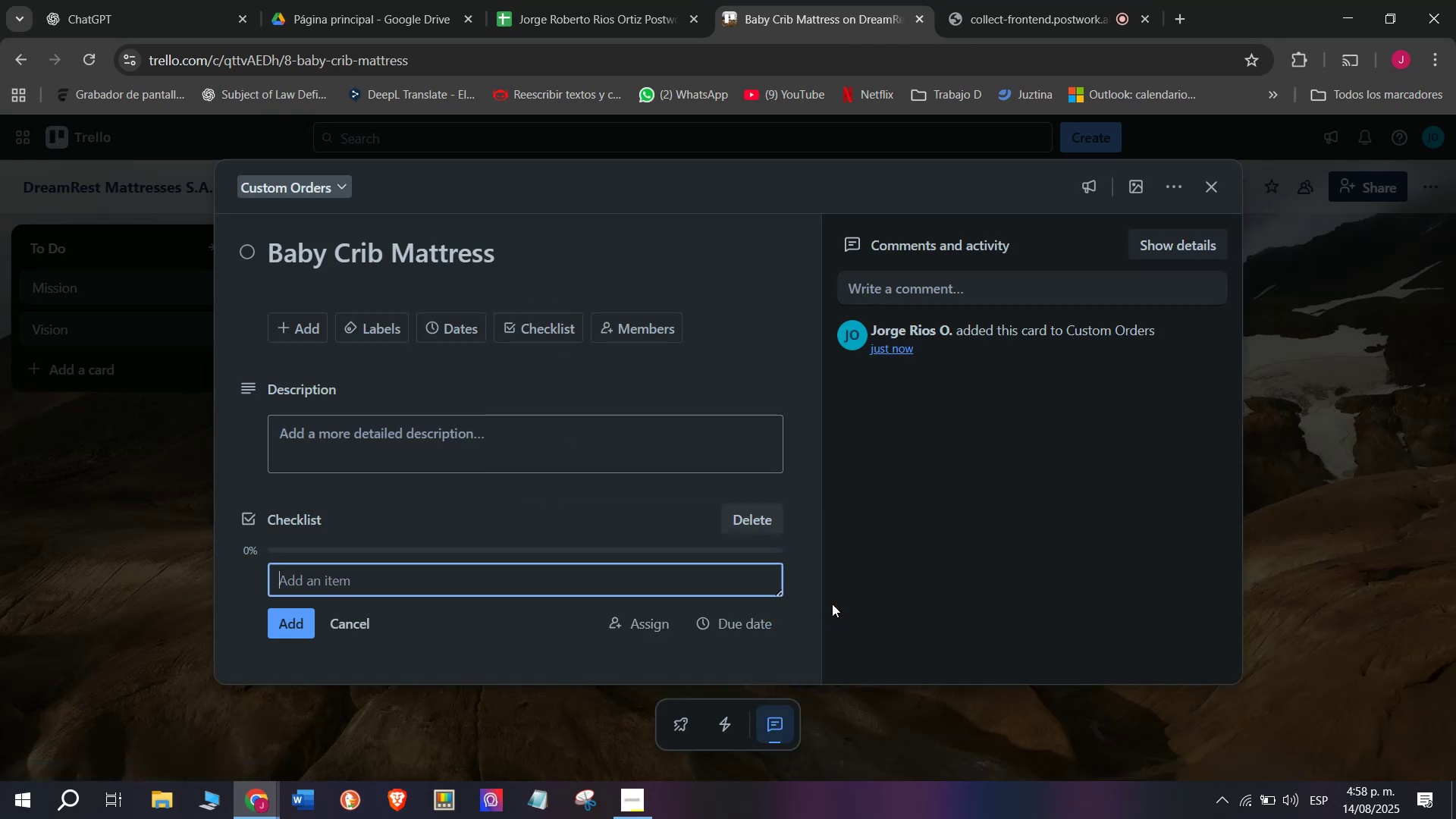 
wait(5.16)
 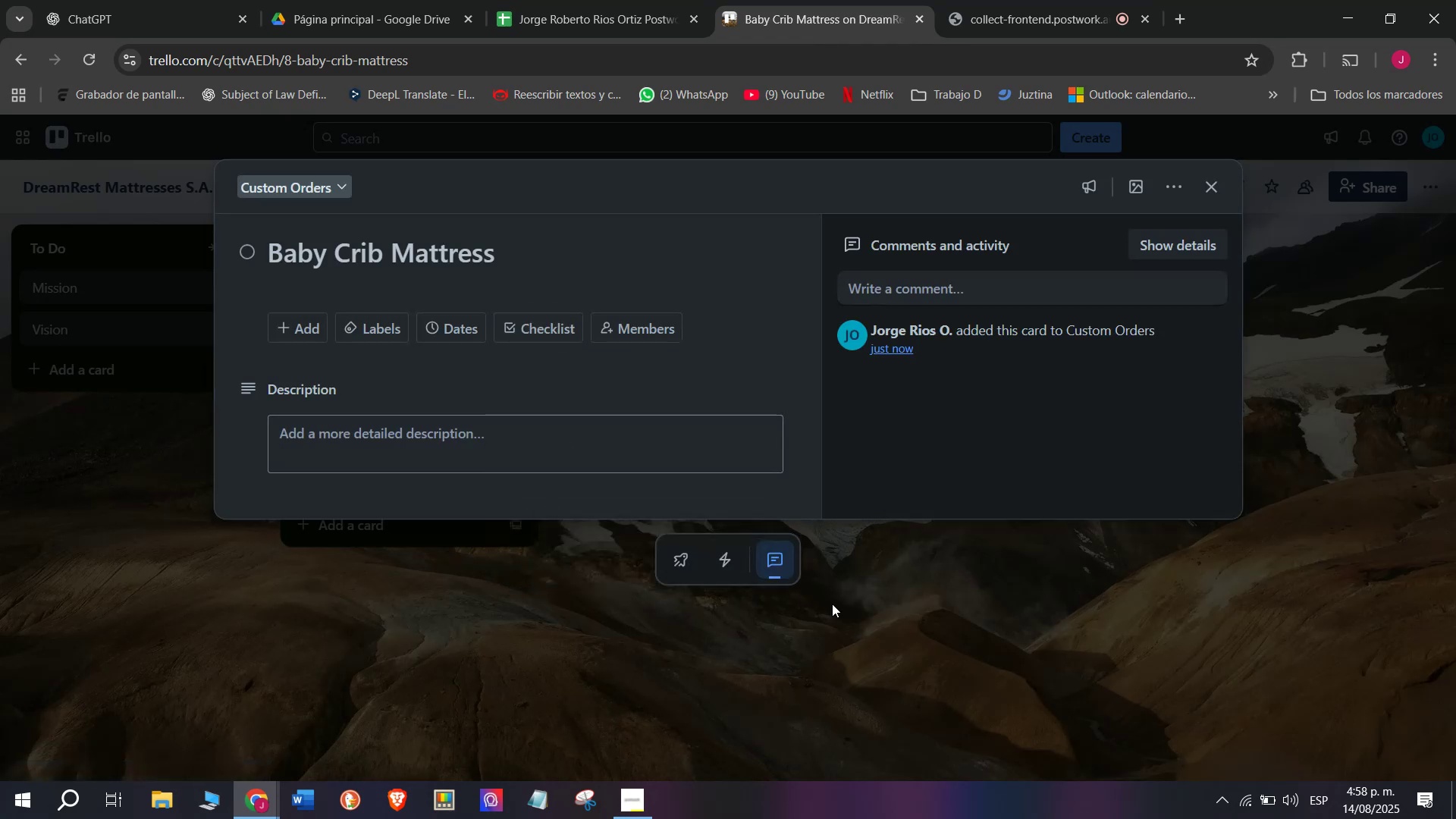 
type(use )
key(Backspace)
key(Backspace)
key(Backspace)
key(Backspace)
type(Use )
 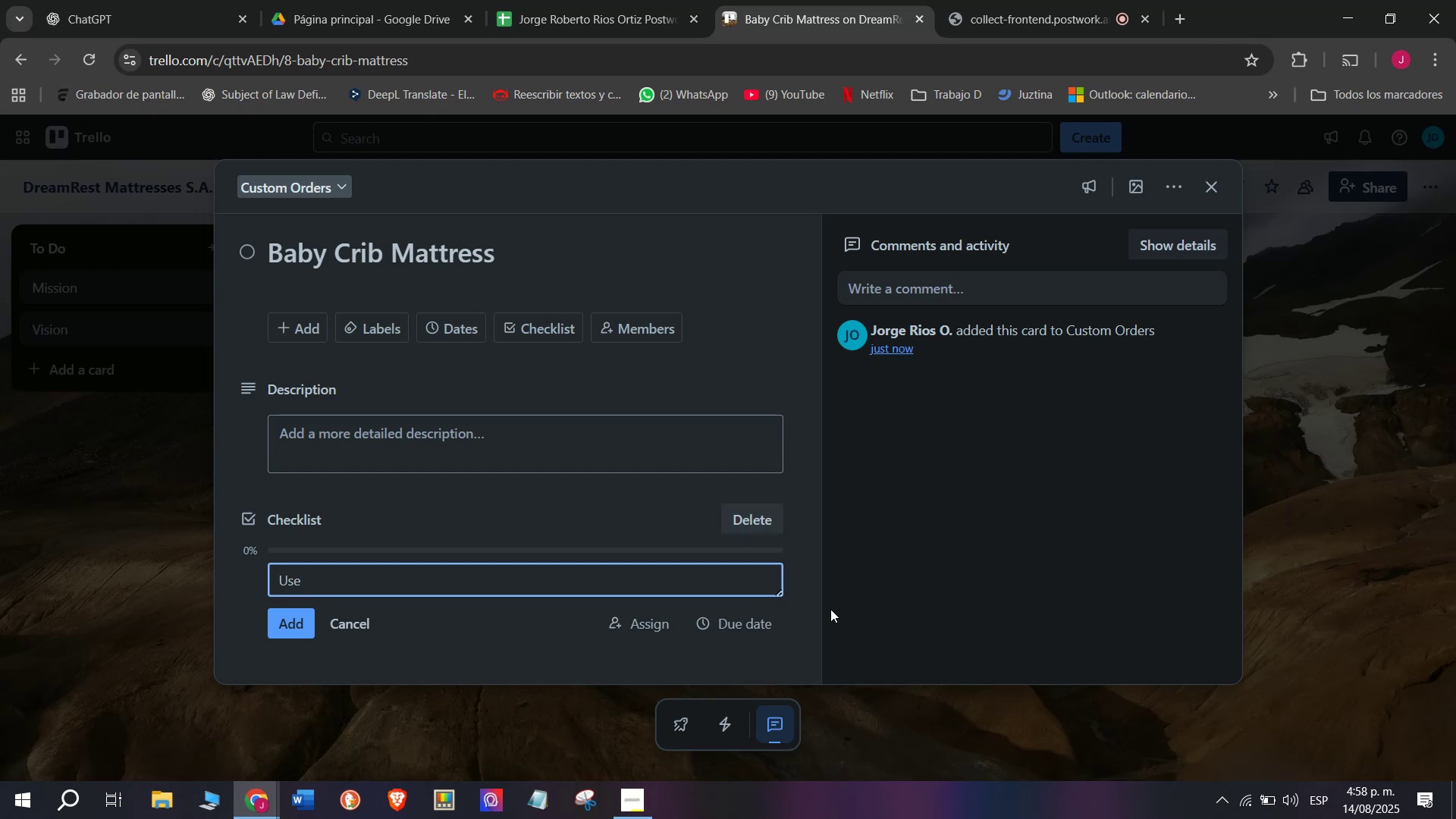 
wait(5.07)
 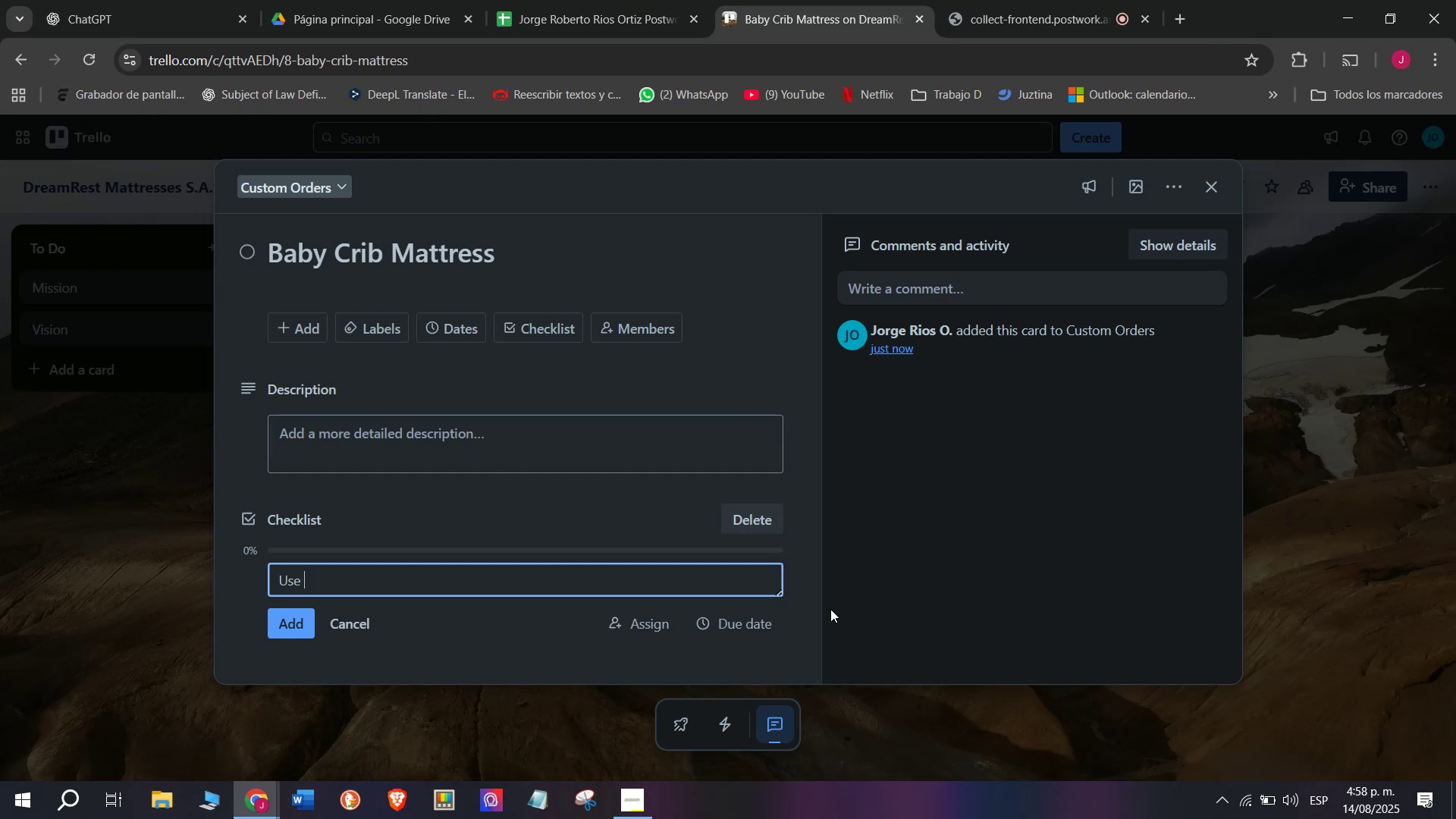 
type(hypoallergenic foam)
 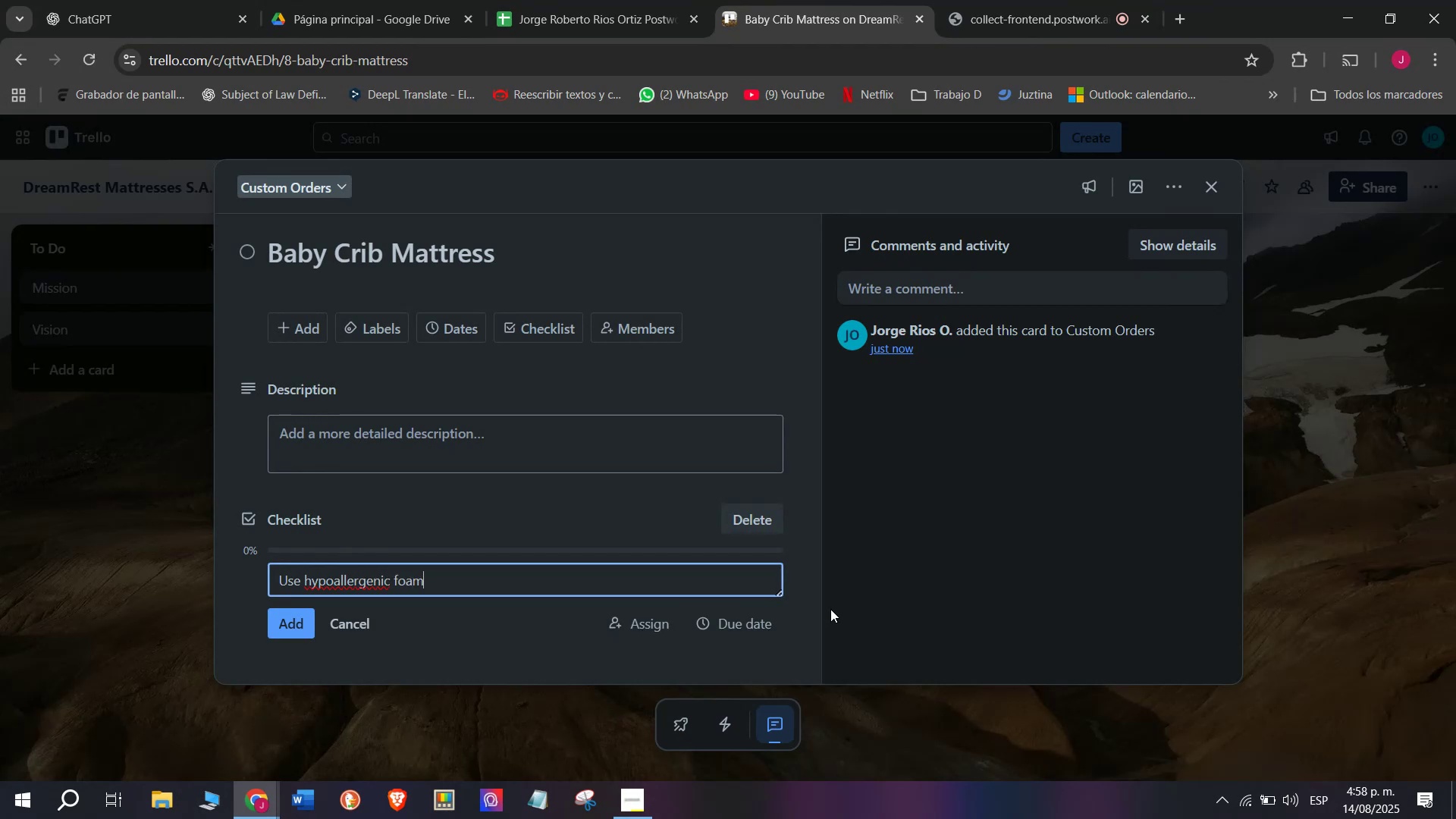 
key(Enter)
 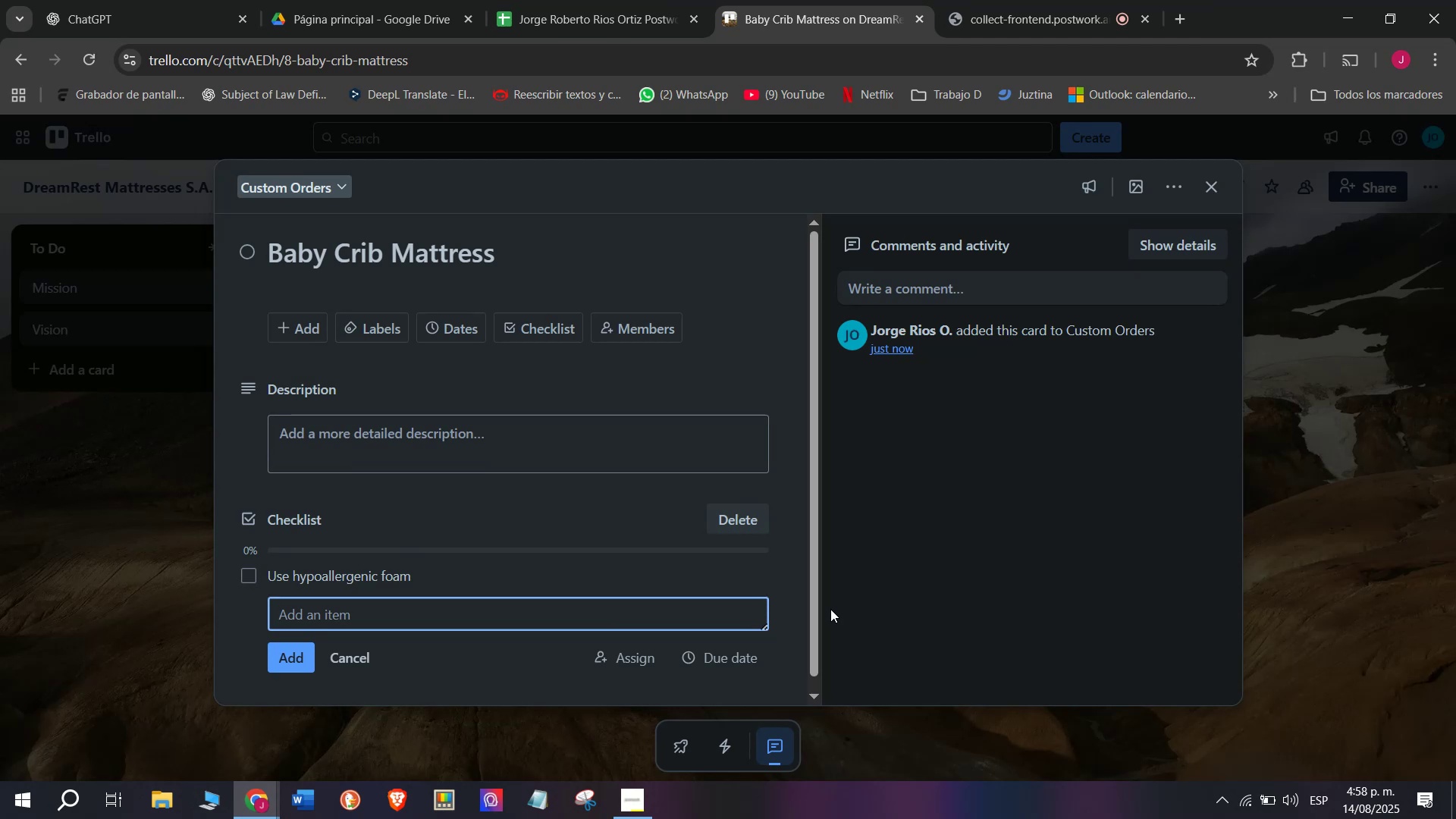 
type(Cut to crio)
key(Backspace)
type(b )
 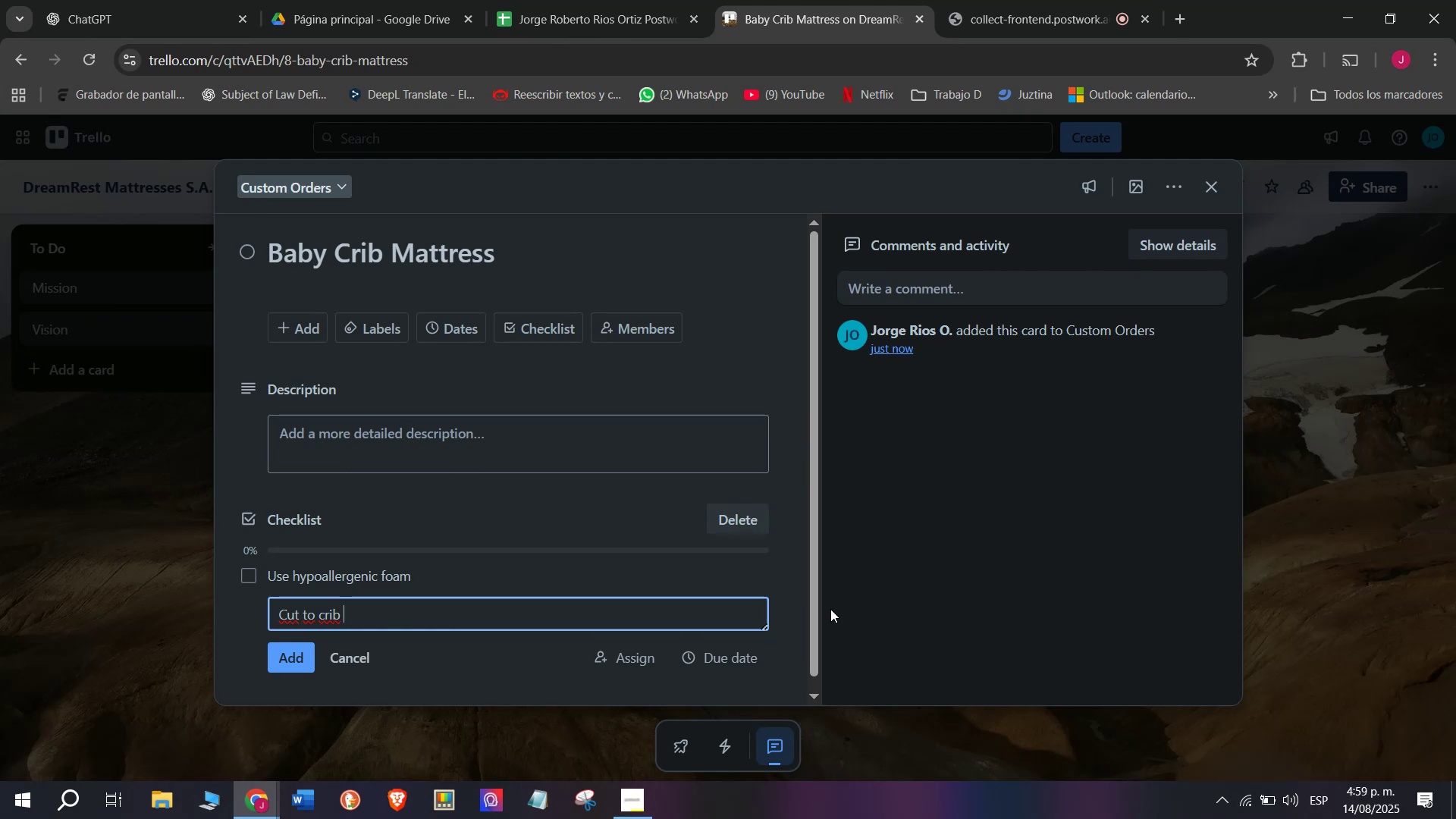 
type(size)
 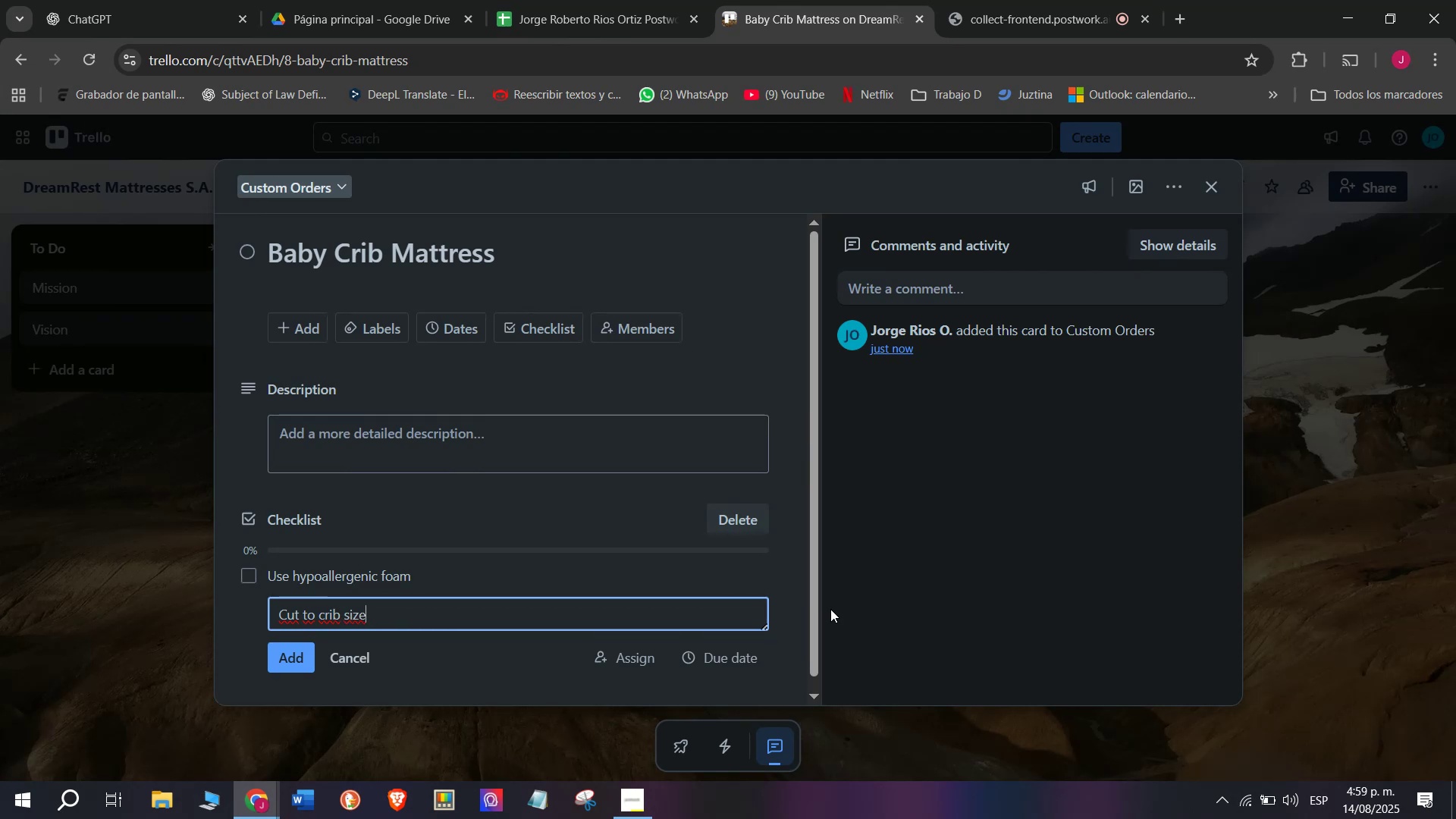 
key(Enter)
 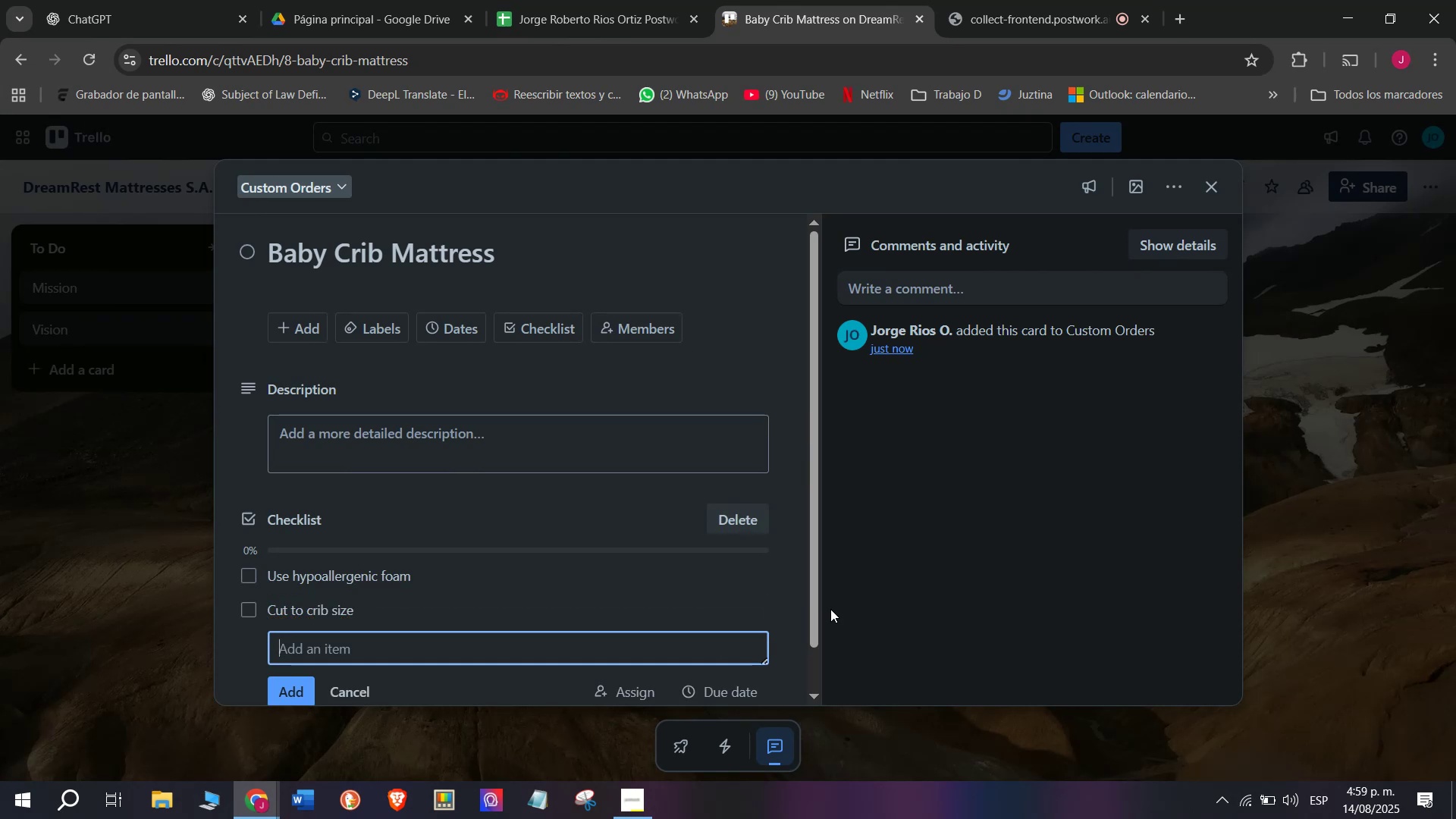 
type(Add )
 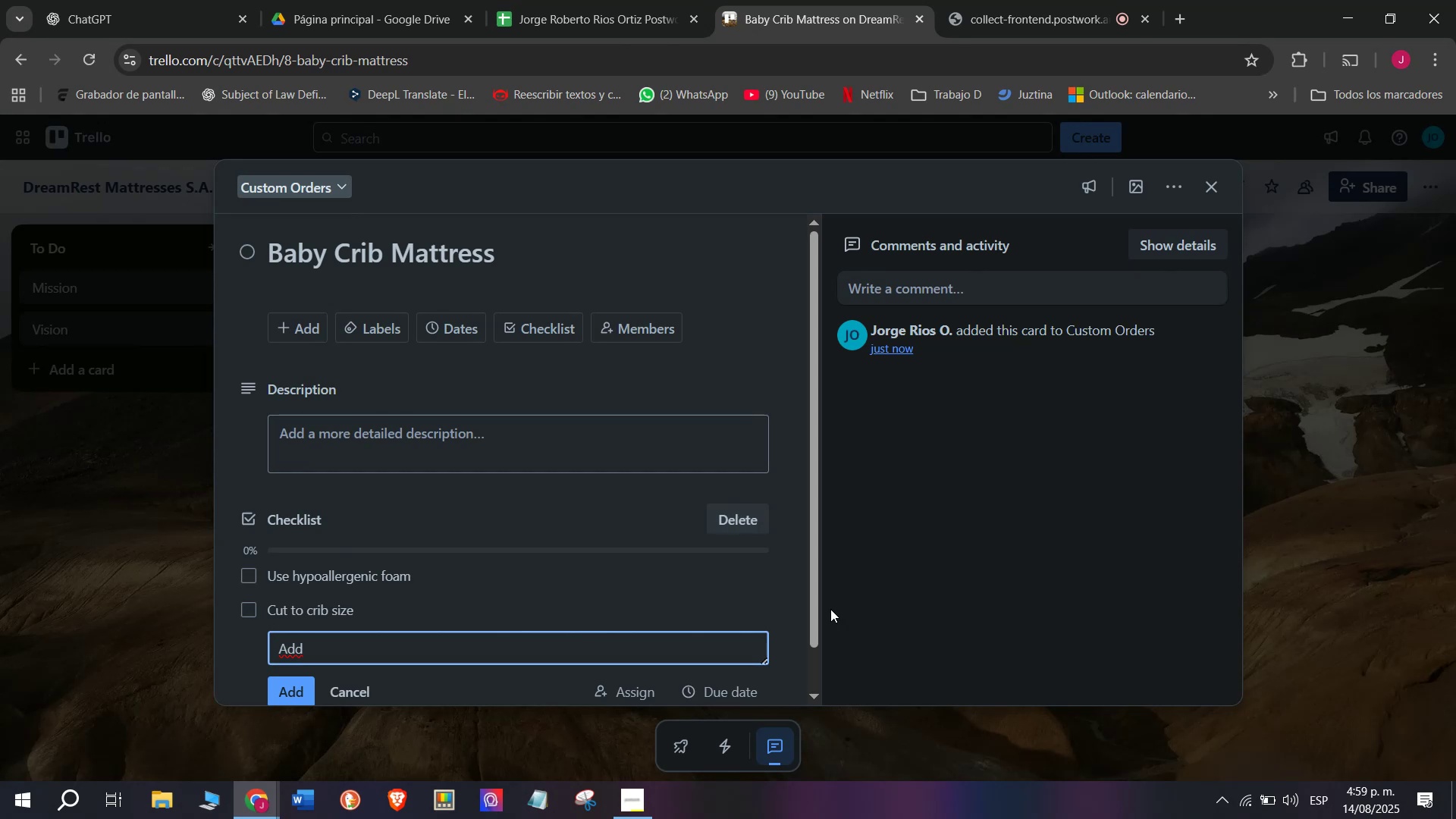 
type(water)
 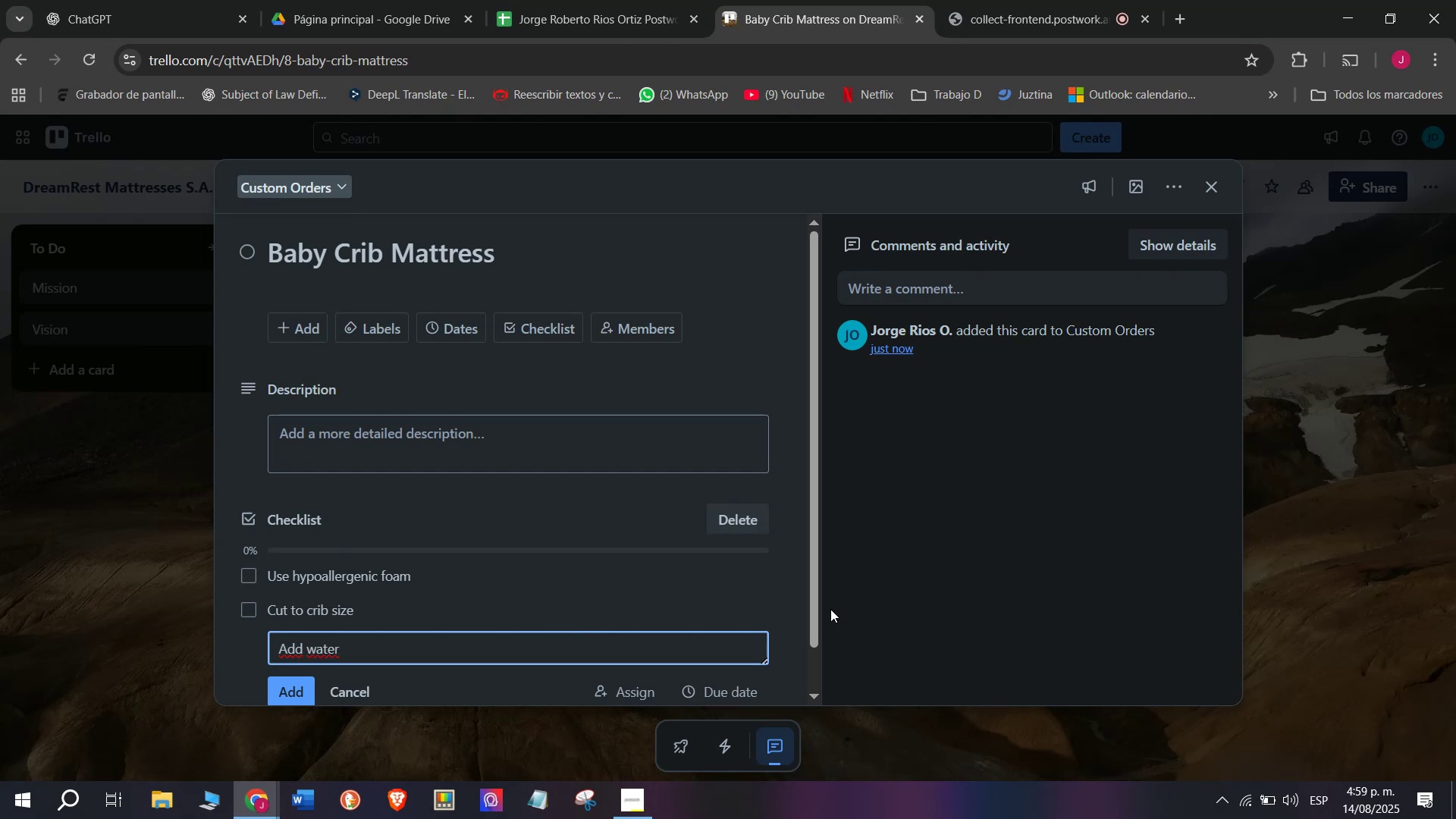 
type(proof cover)
 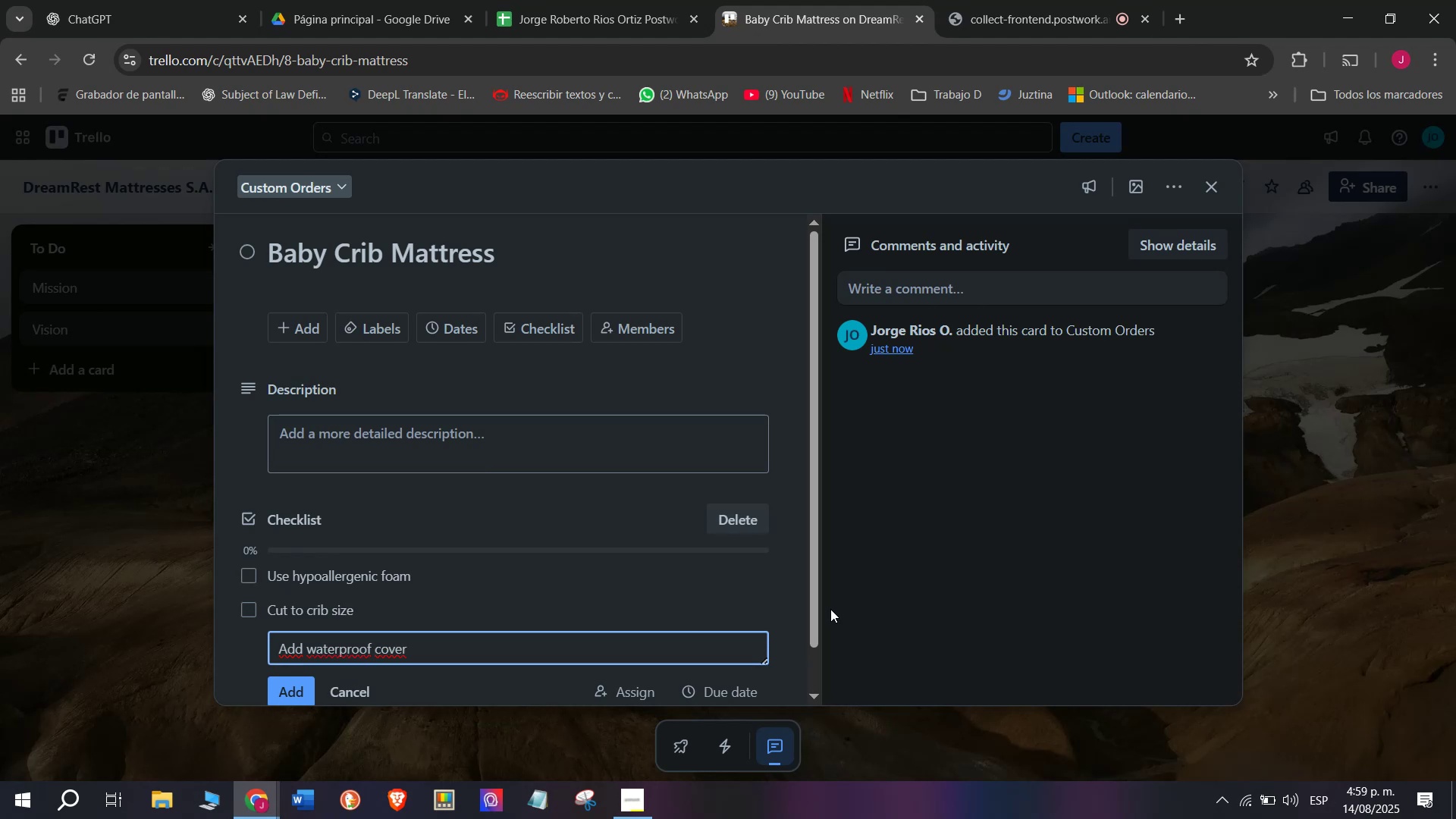 
key(Enter)
 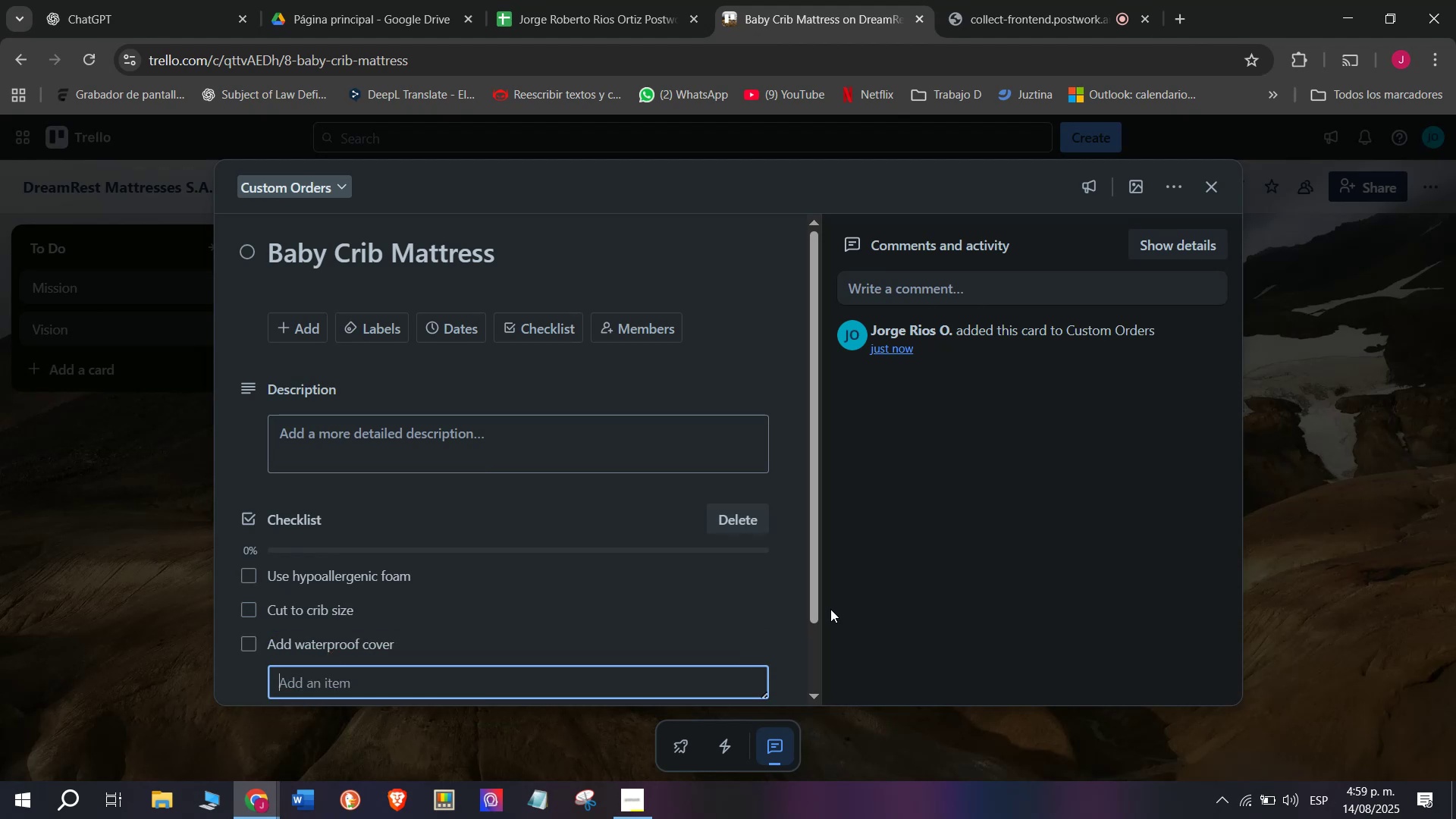 
type(Sew edges)
 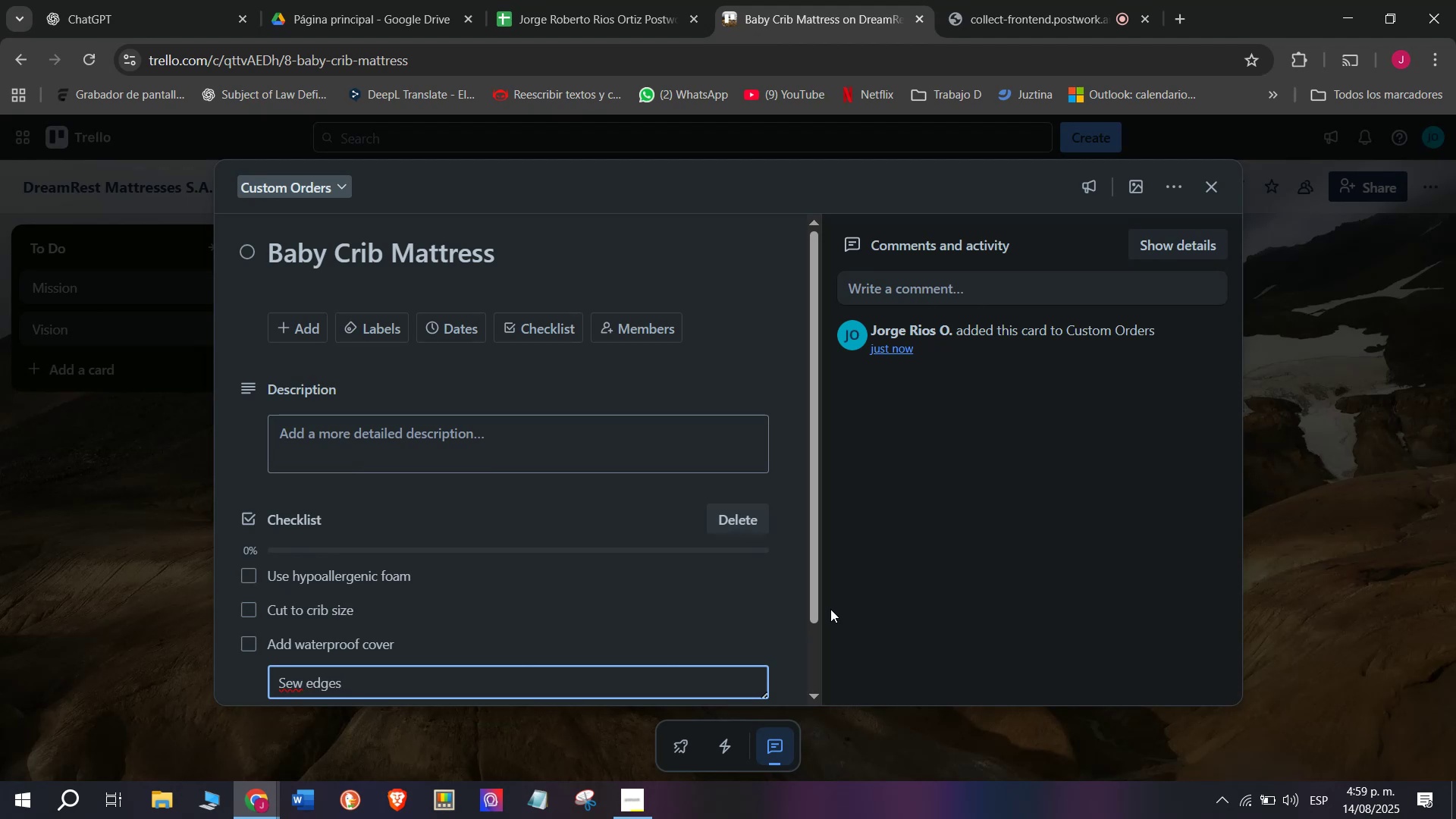 
key(Enter)
 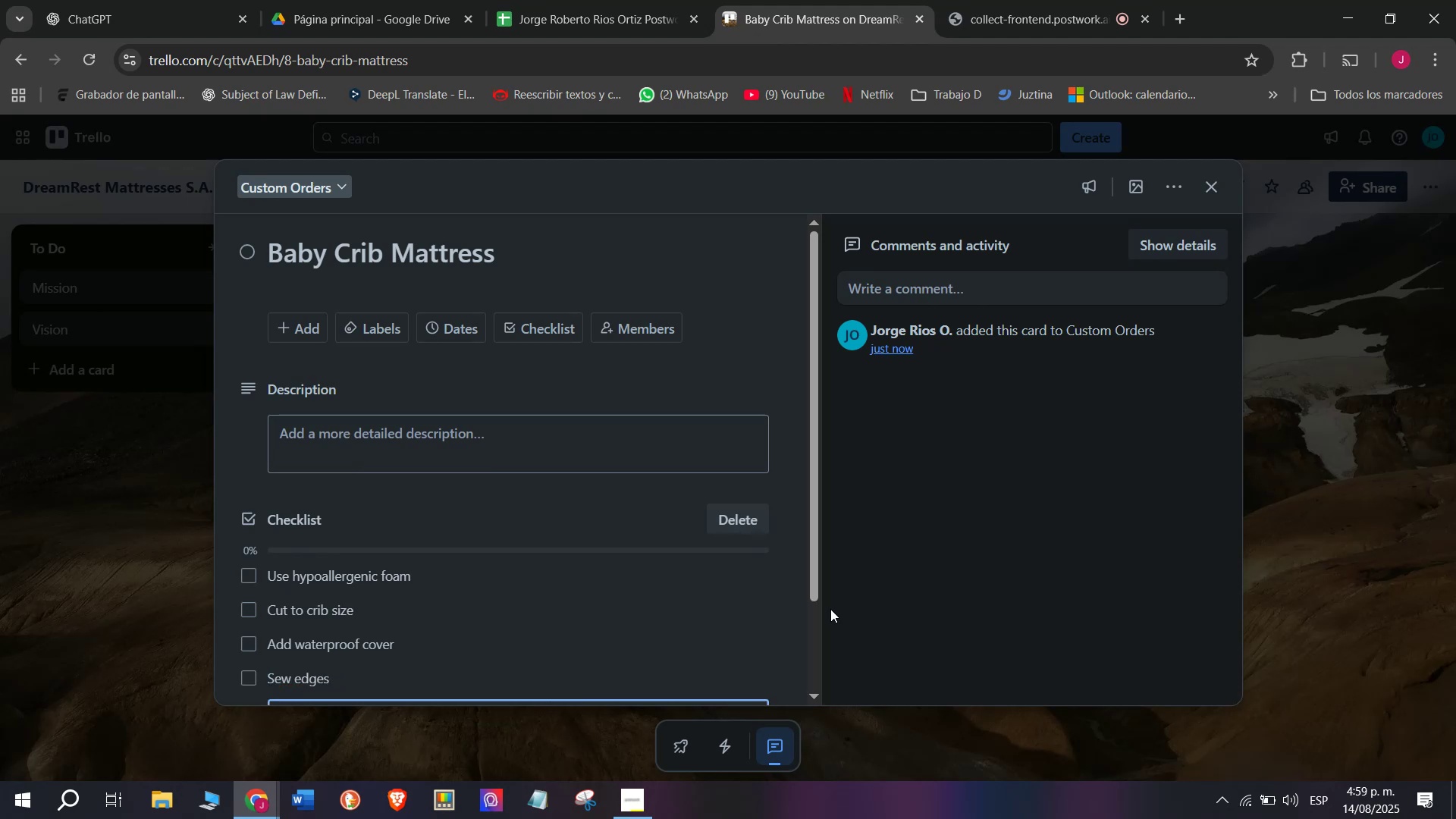 
type(Safety)
 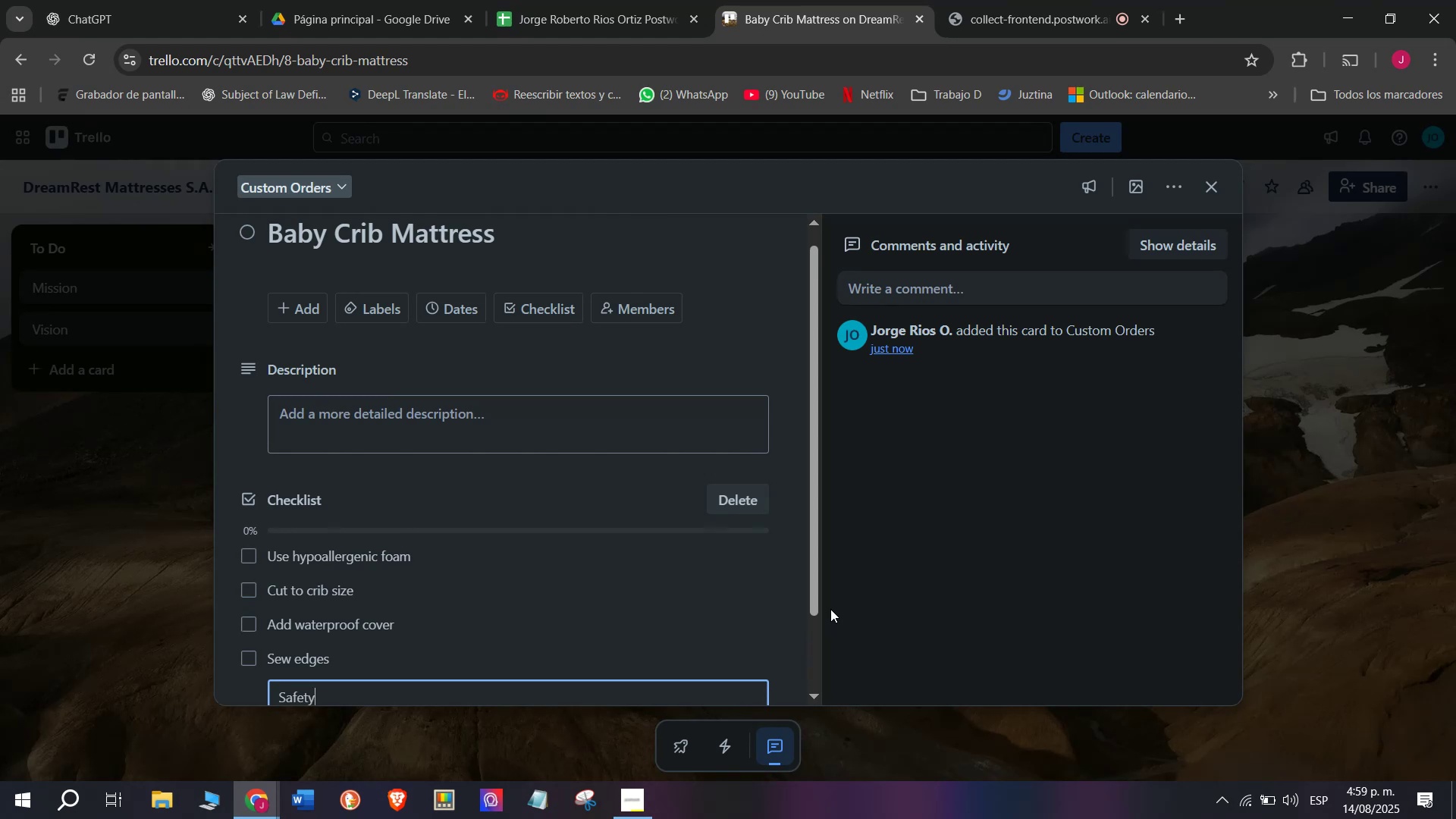 
type( inspection)
 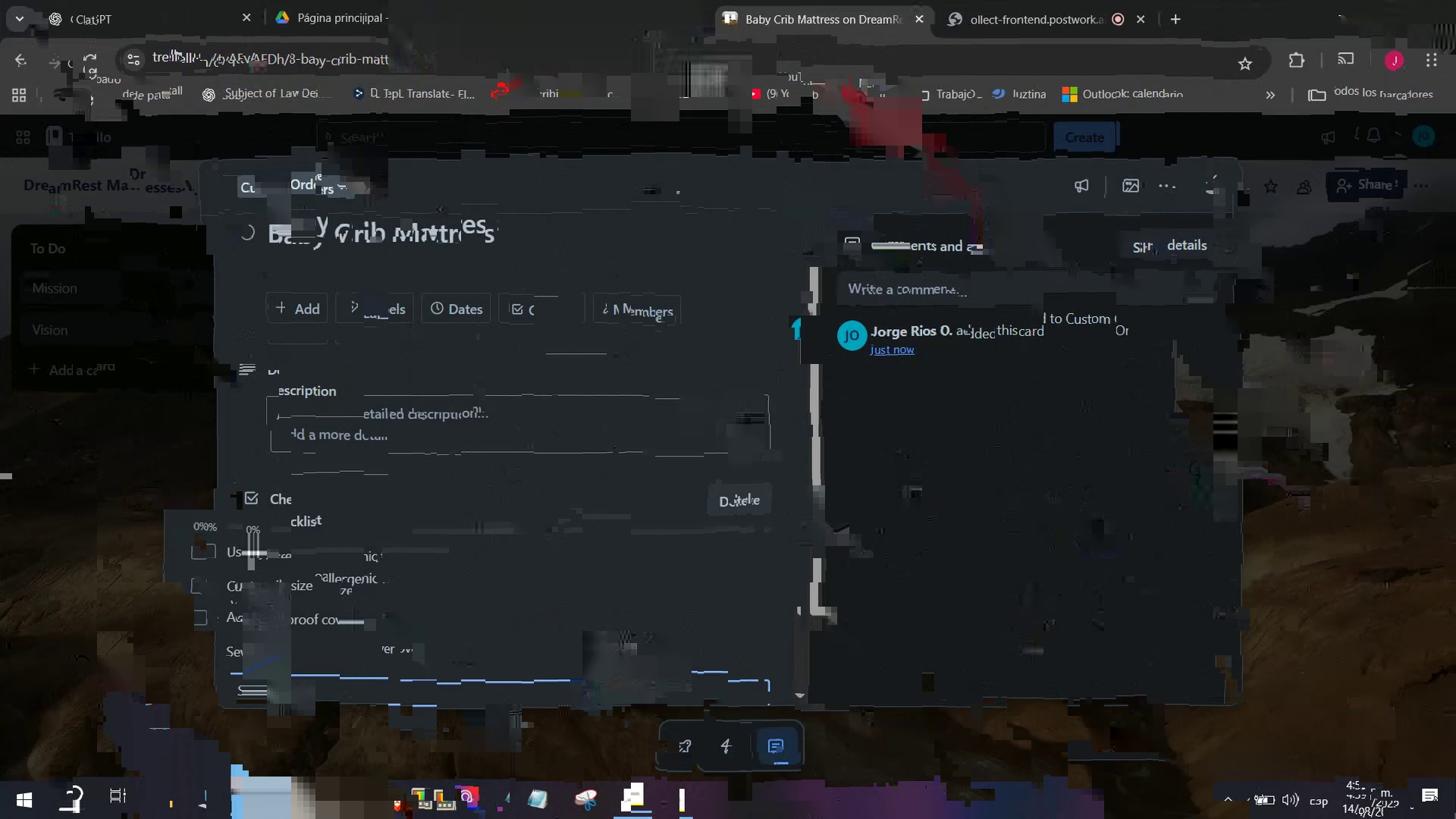 
key(Enter)
 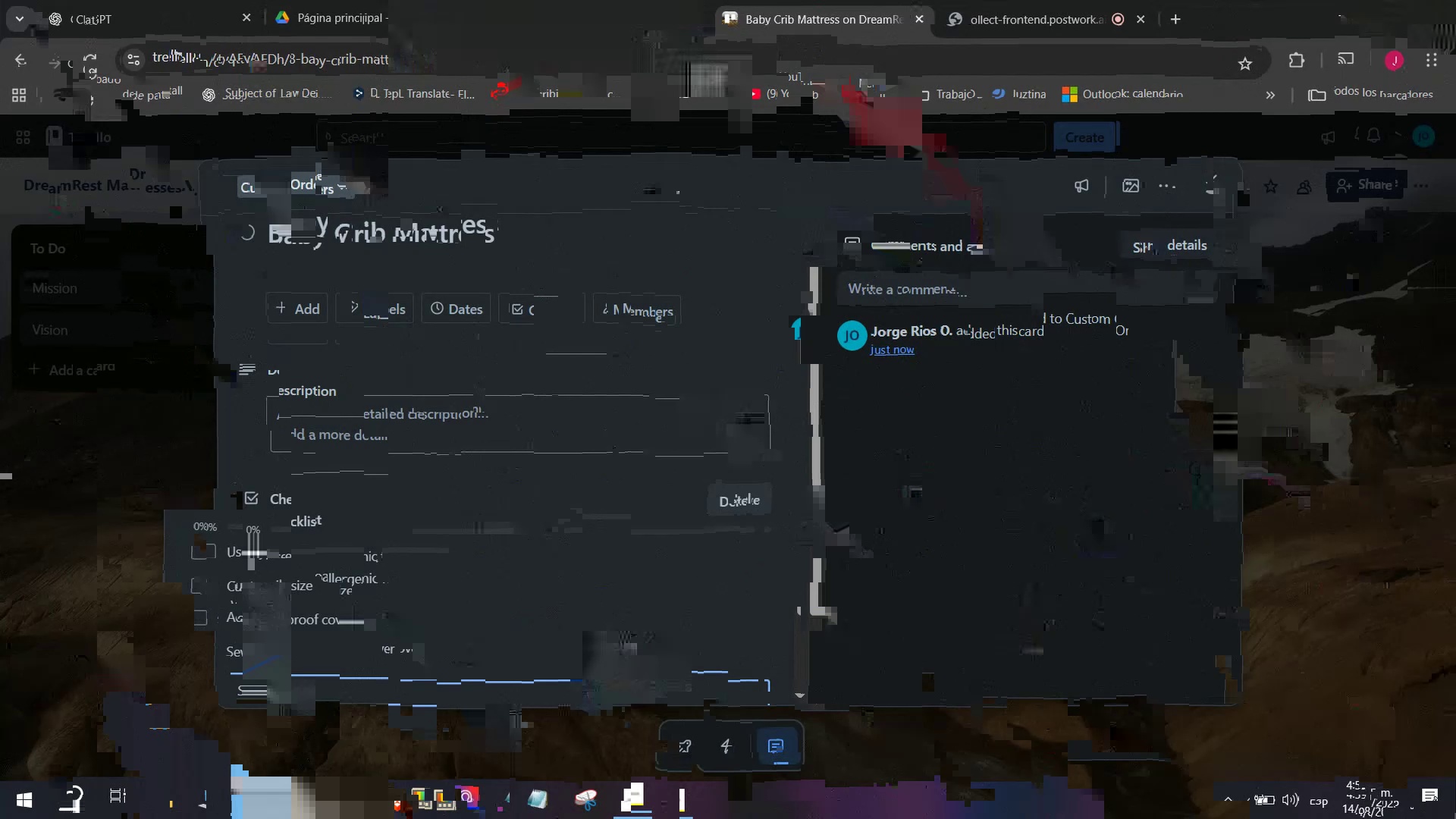 
type(Packge for shipping)
 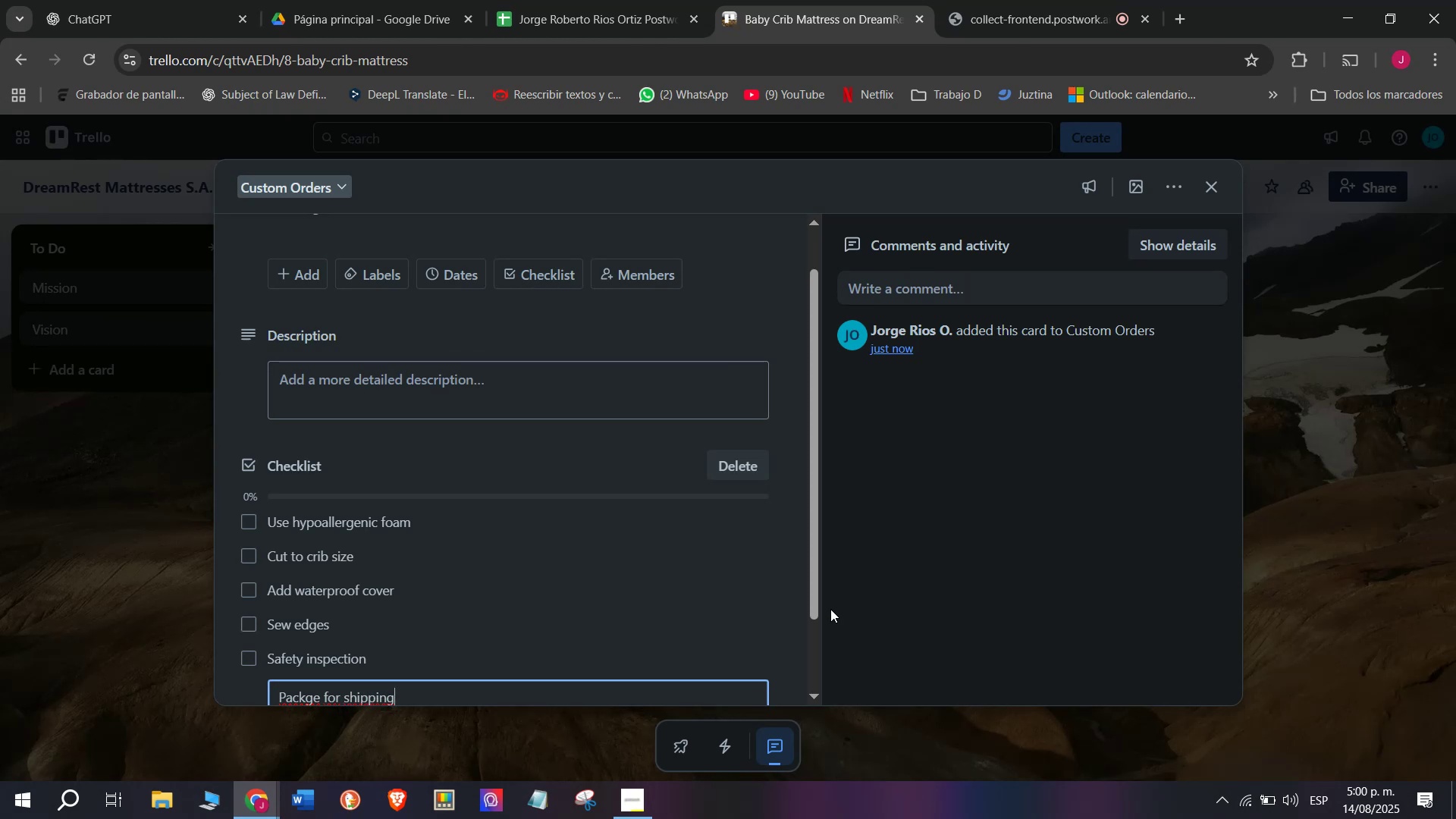 
key(Enter)
 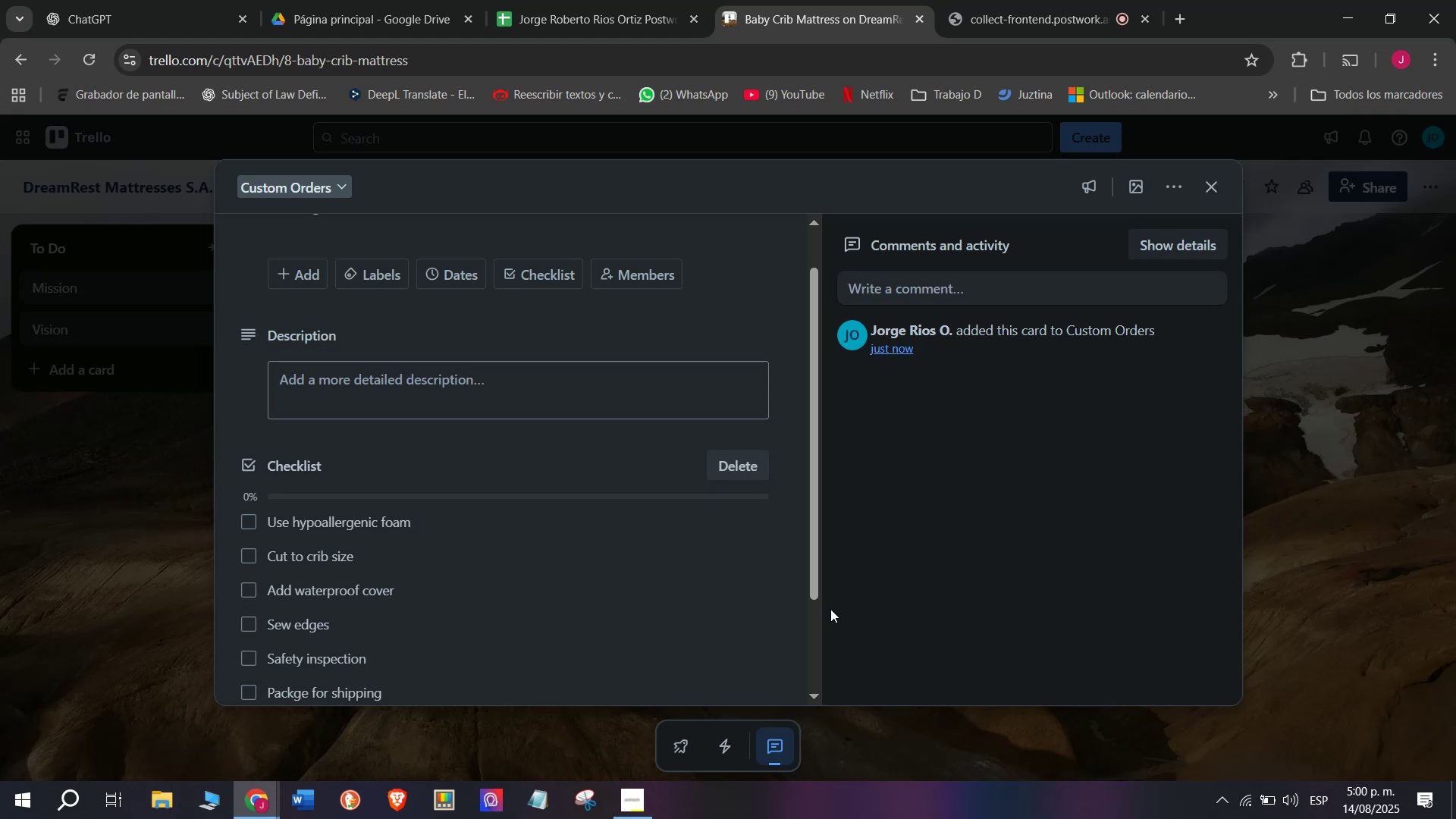 
wait(9.46)
 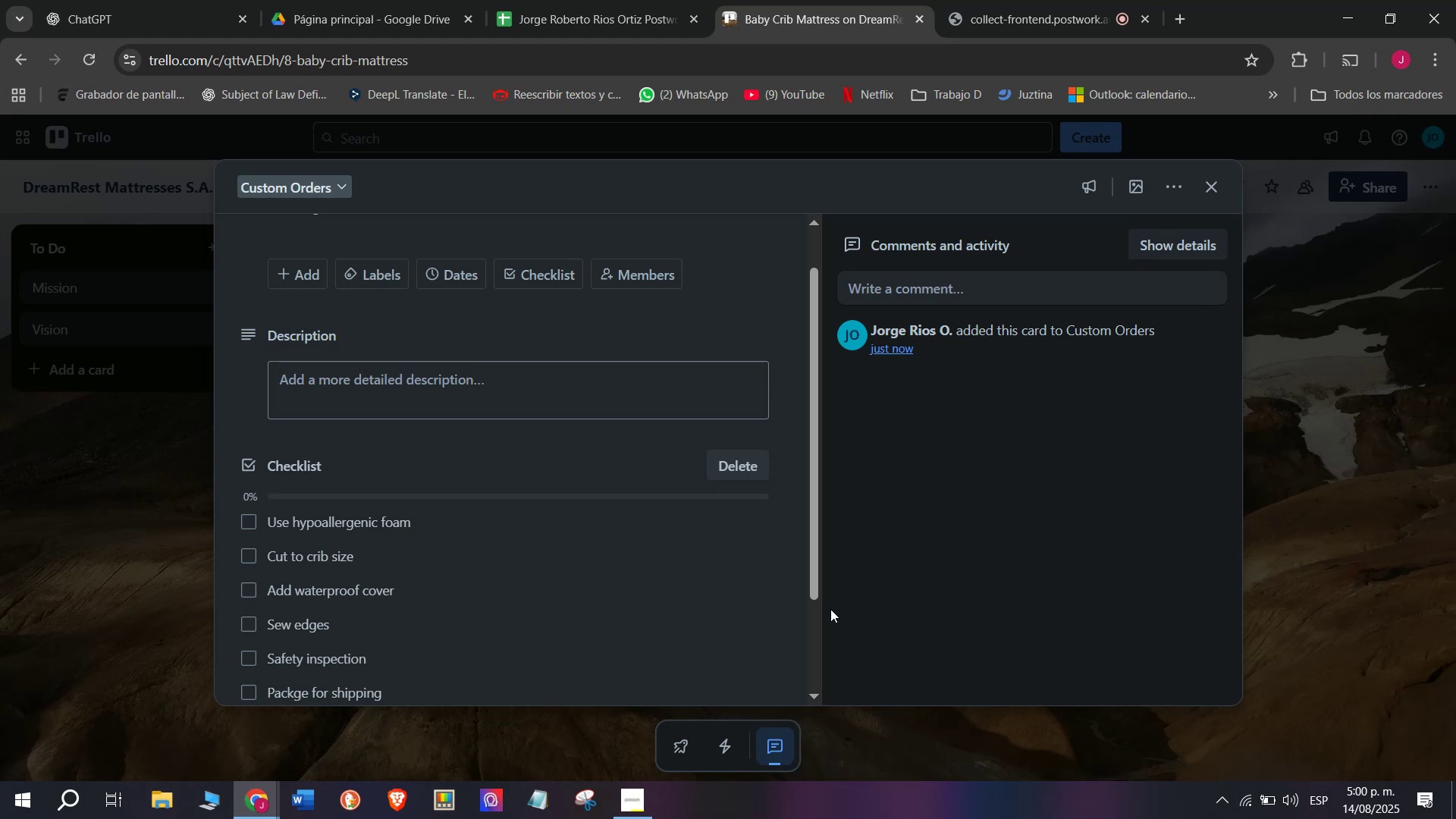 
left_click([370, 271])
 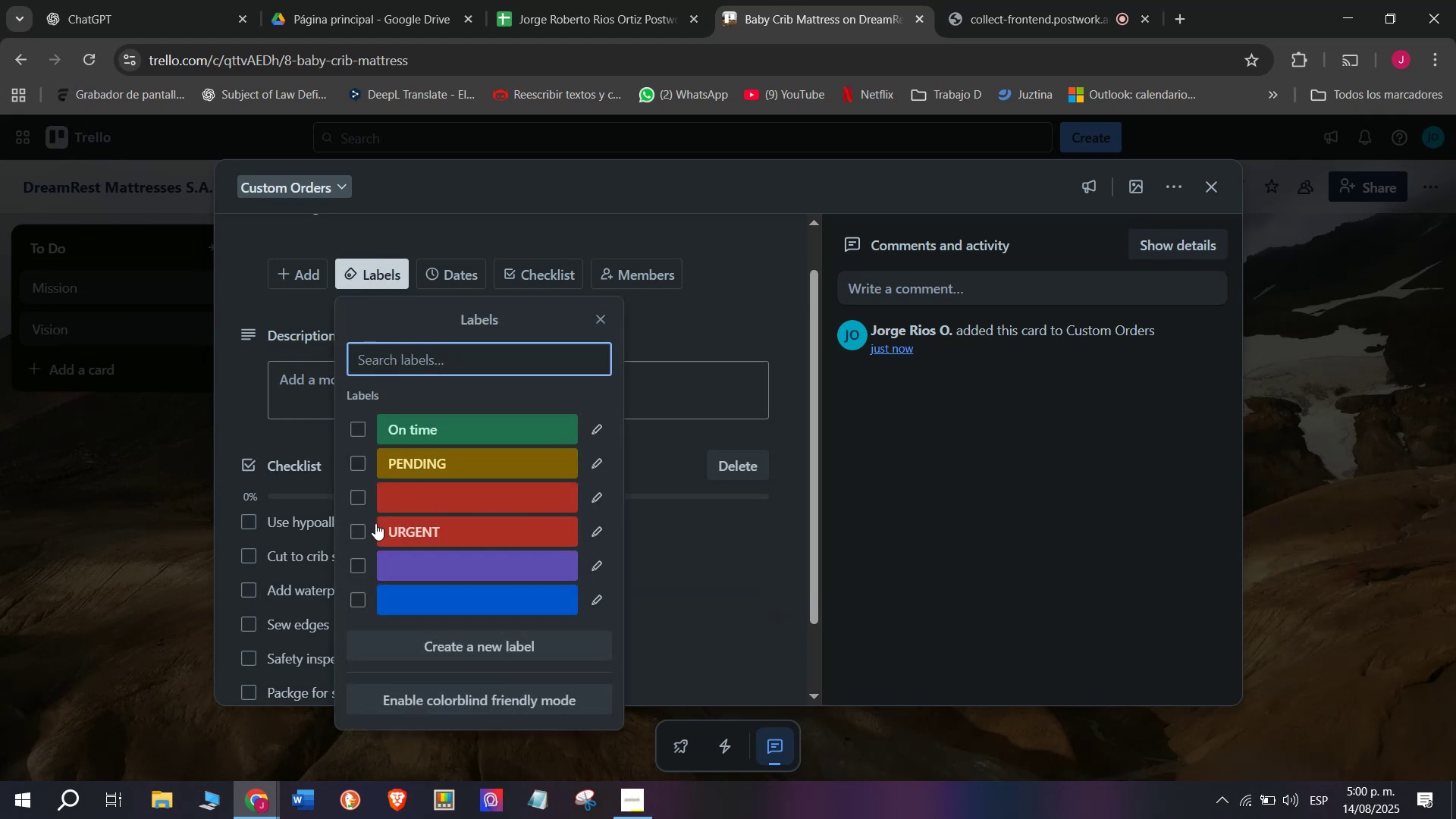 
left_click([359, 529])
 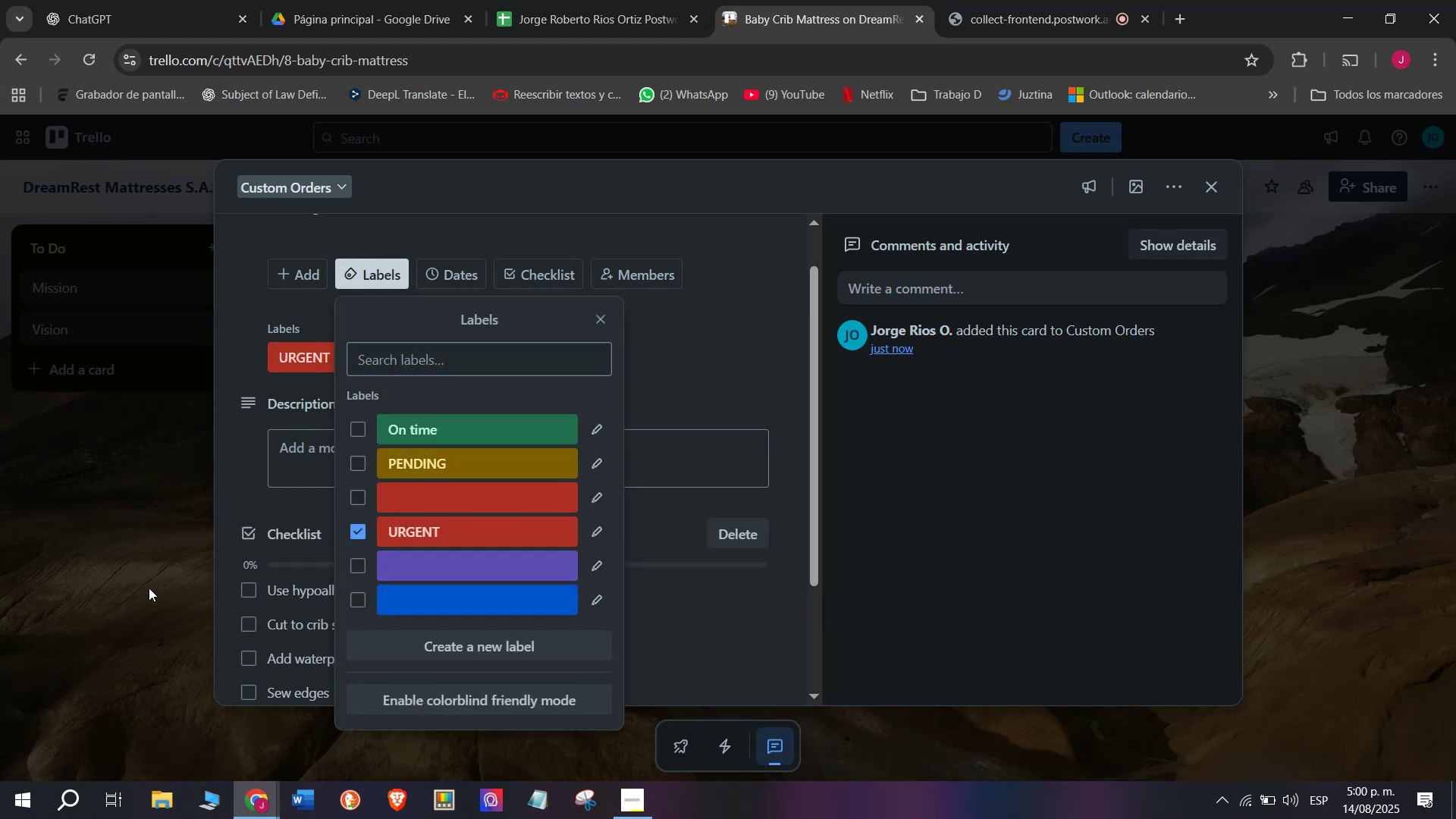 
double_click([149, 588])
 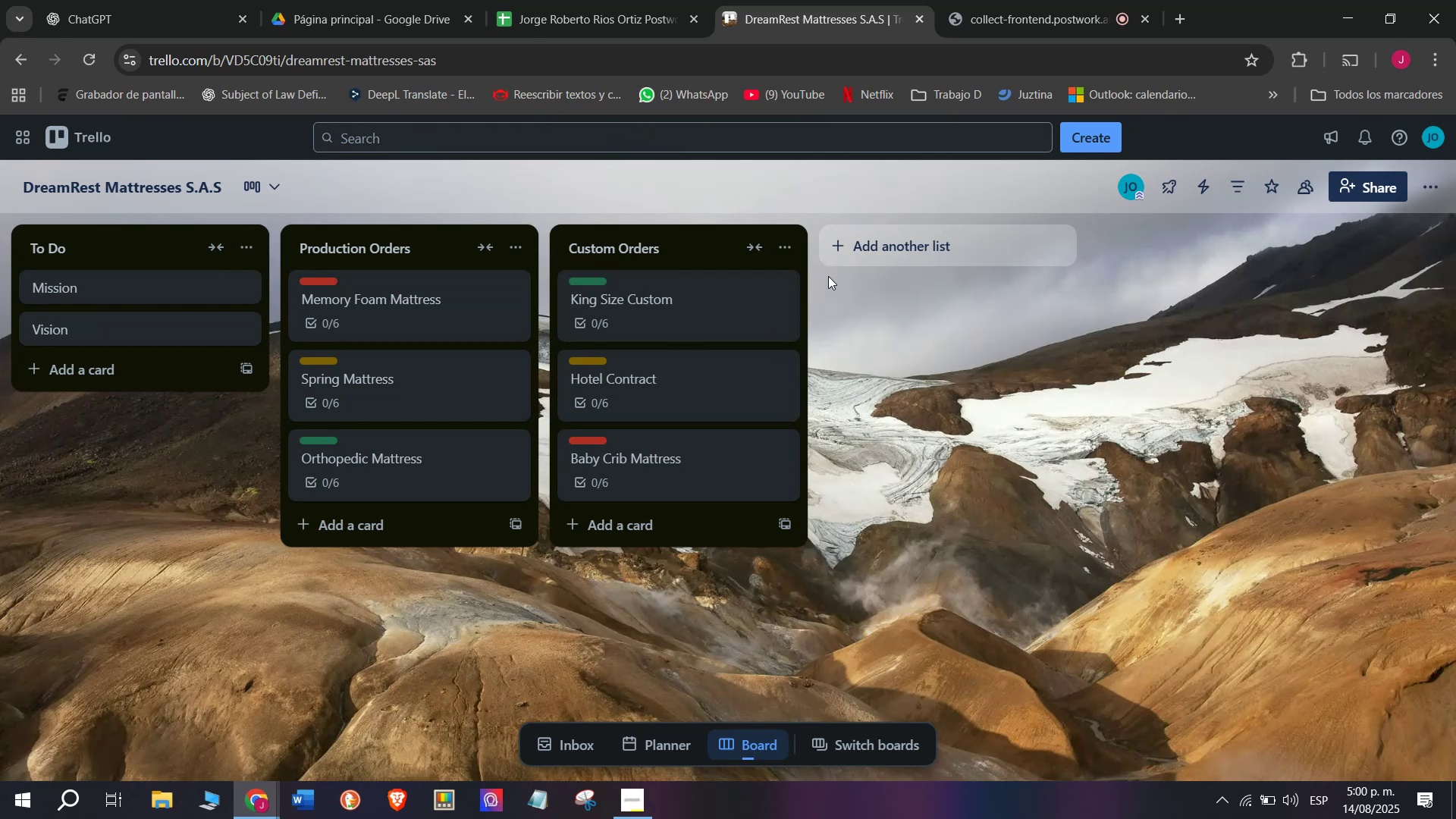 
left_click([901, 260])
 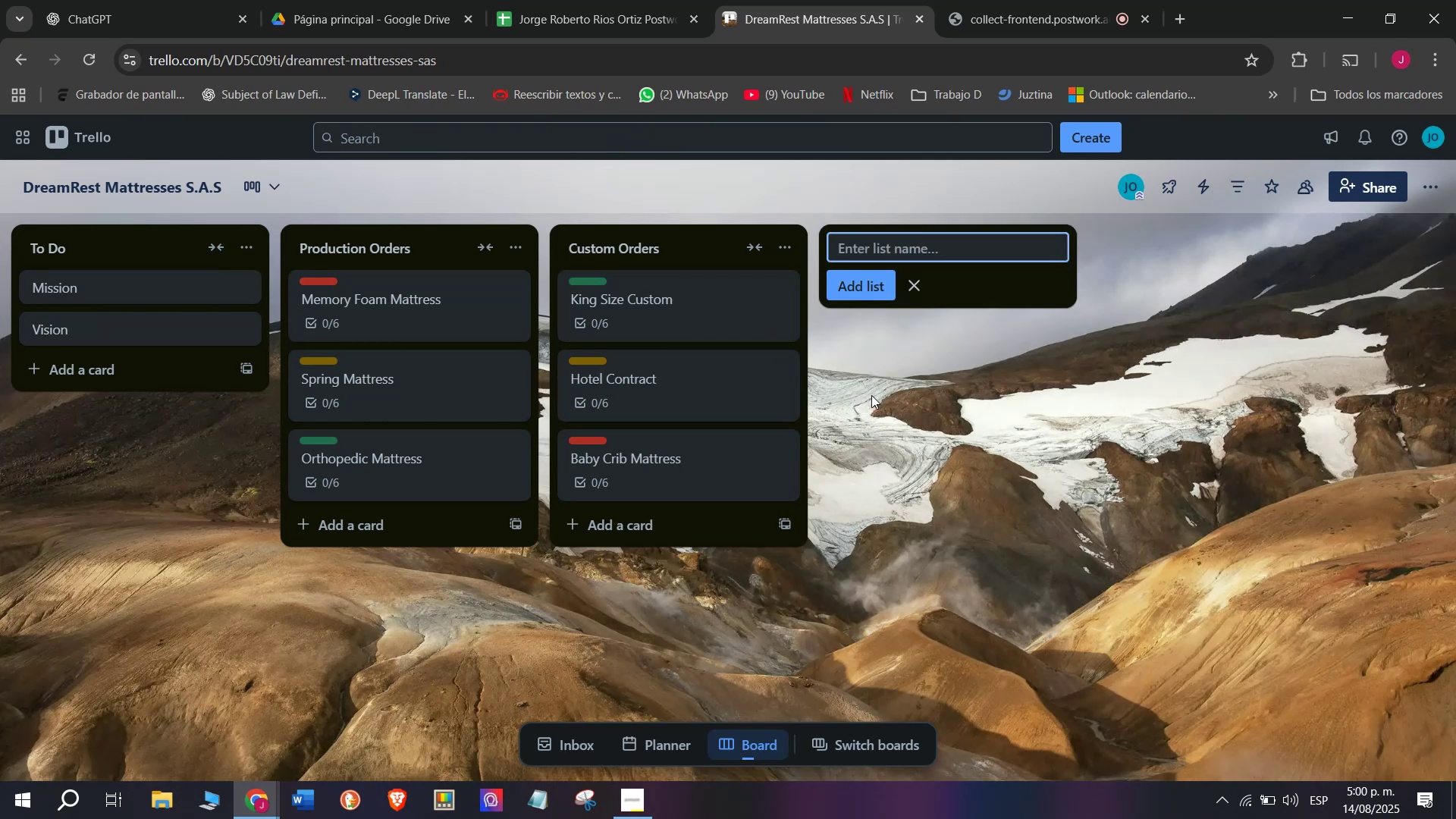 
wait(5.59)
 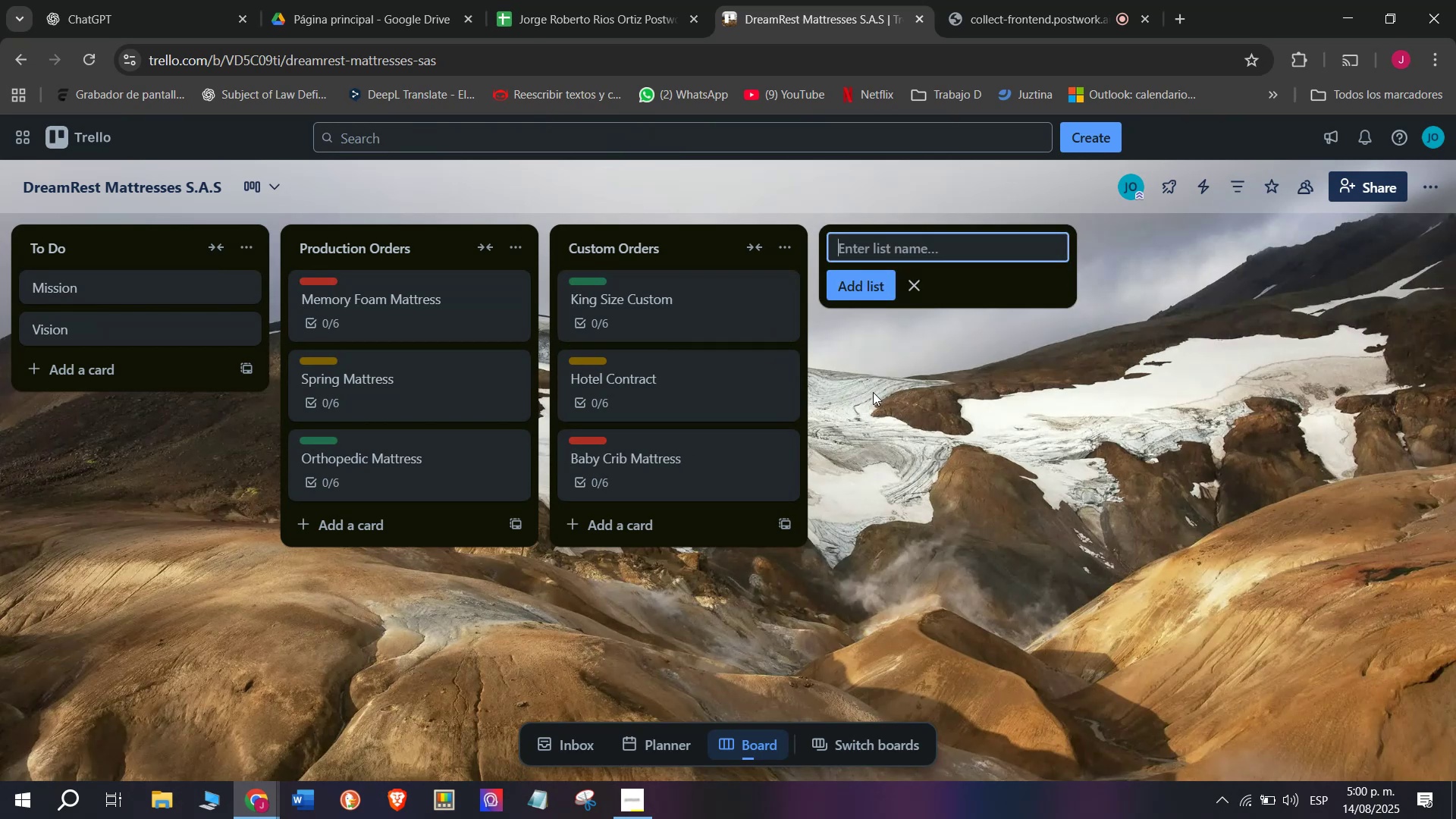 
type(reap)
key(Backspace)
key(Backspace)
key(Backspace)
key(Backspace)
type(Repai)
 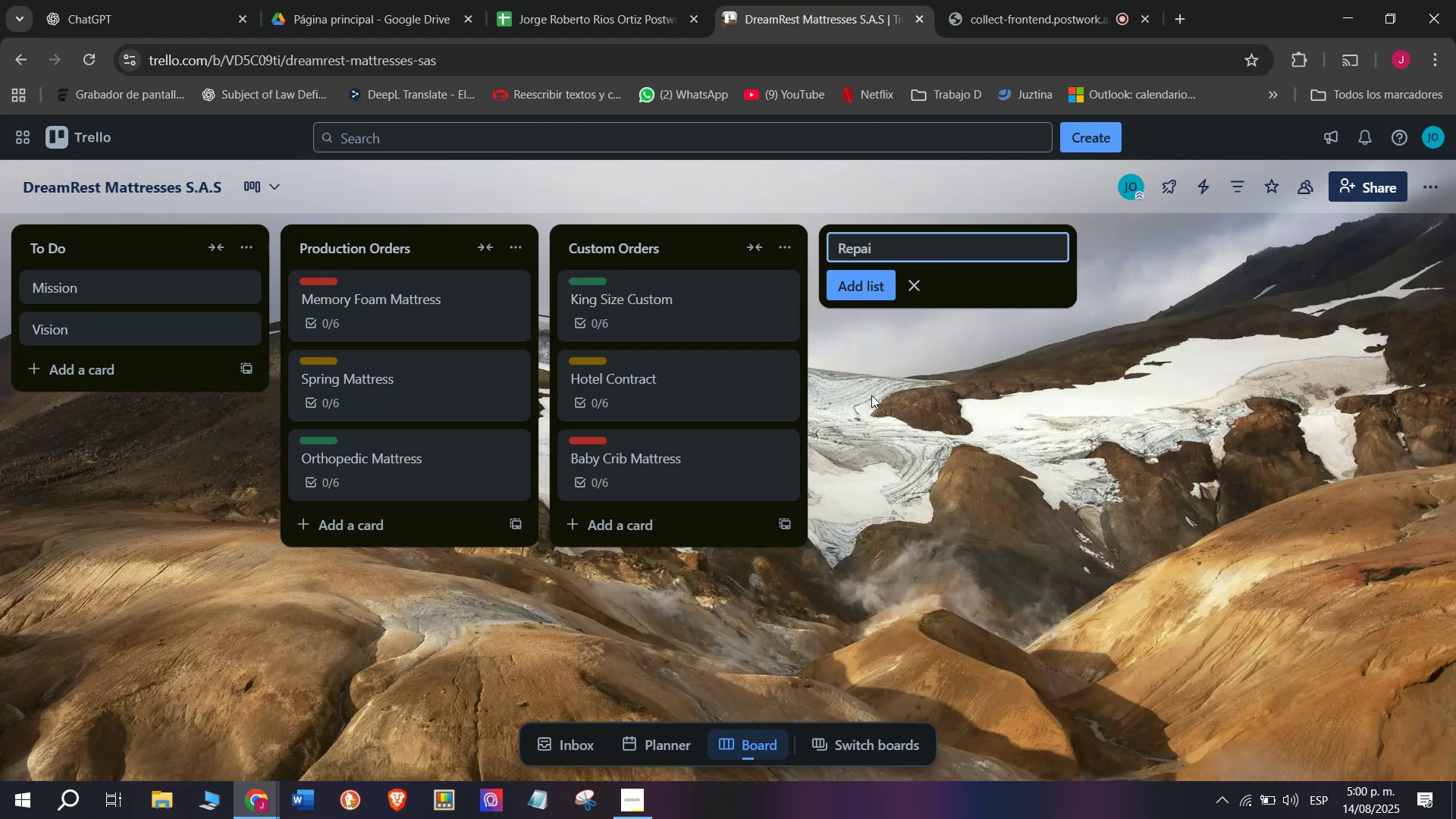 
wait(5.54)
 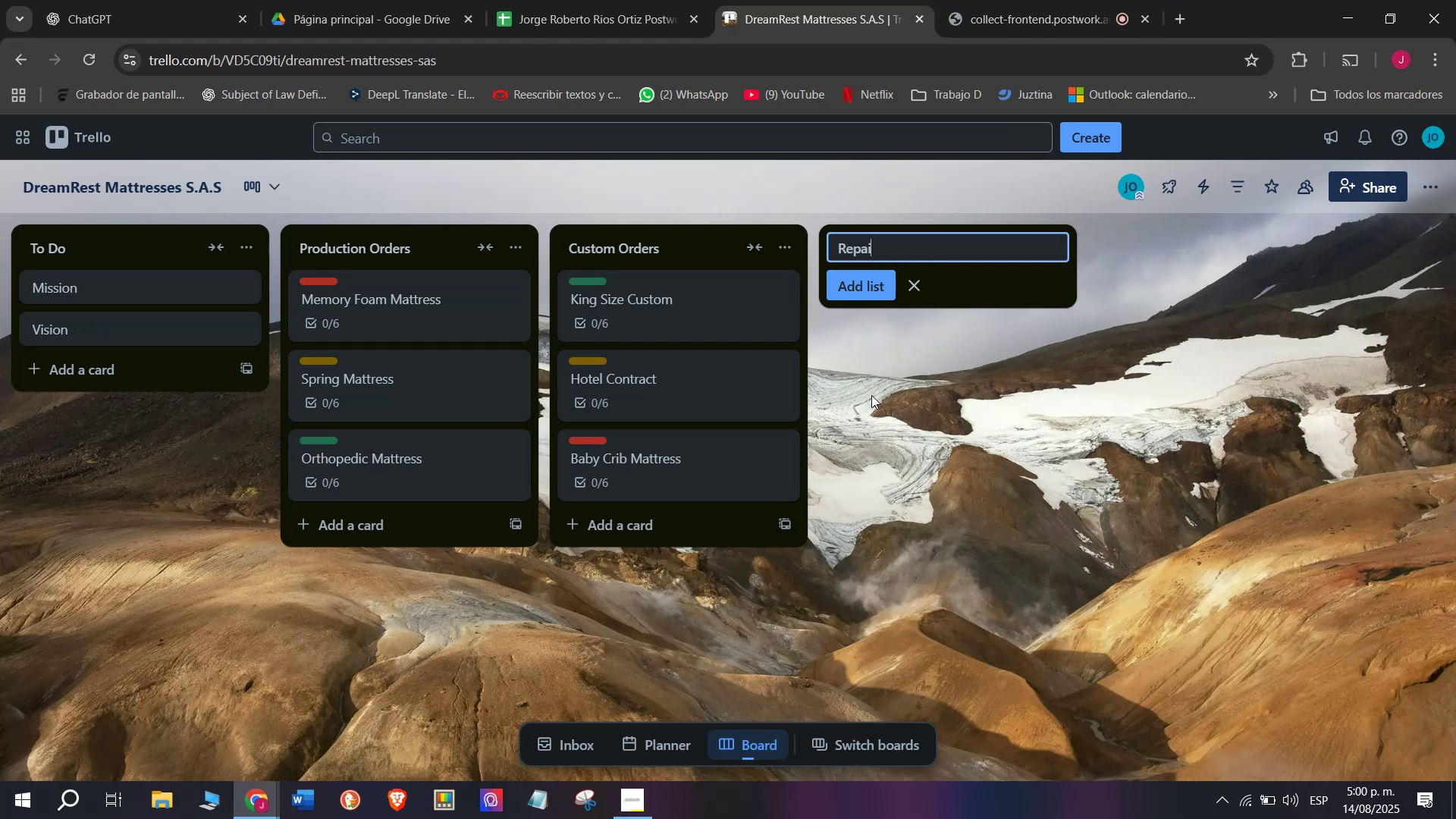 
type(rs ^ )
 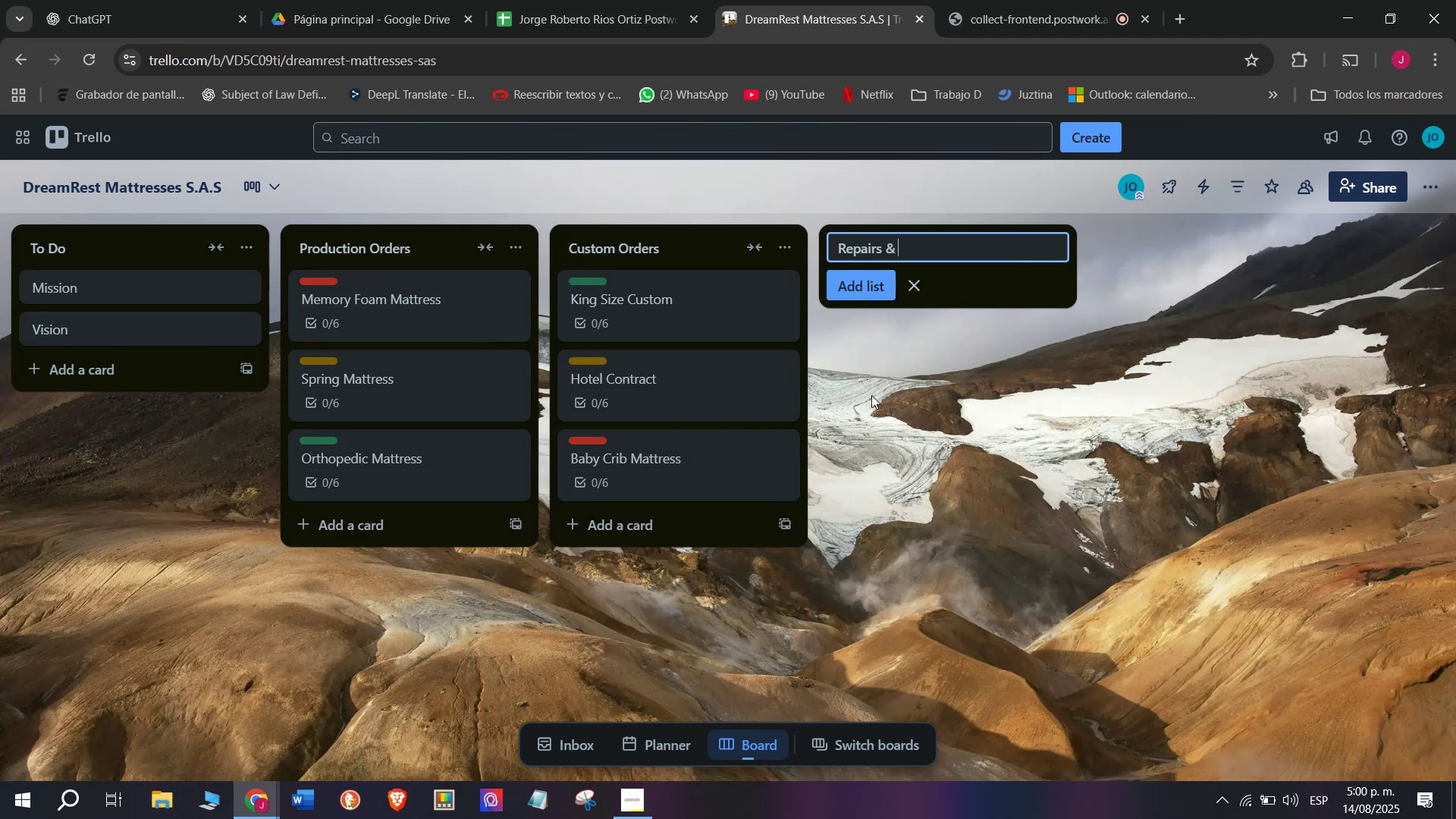 
type(a)
key(Backspace)
type(Adjustments)
 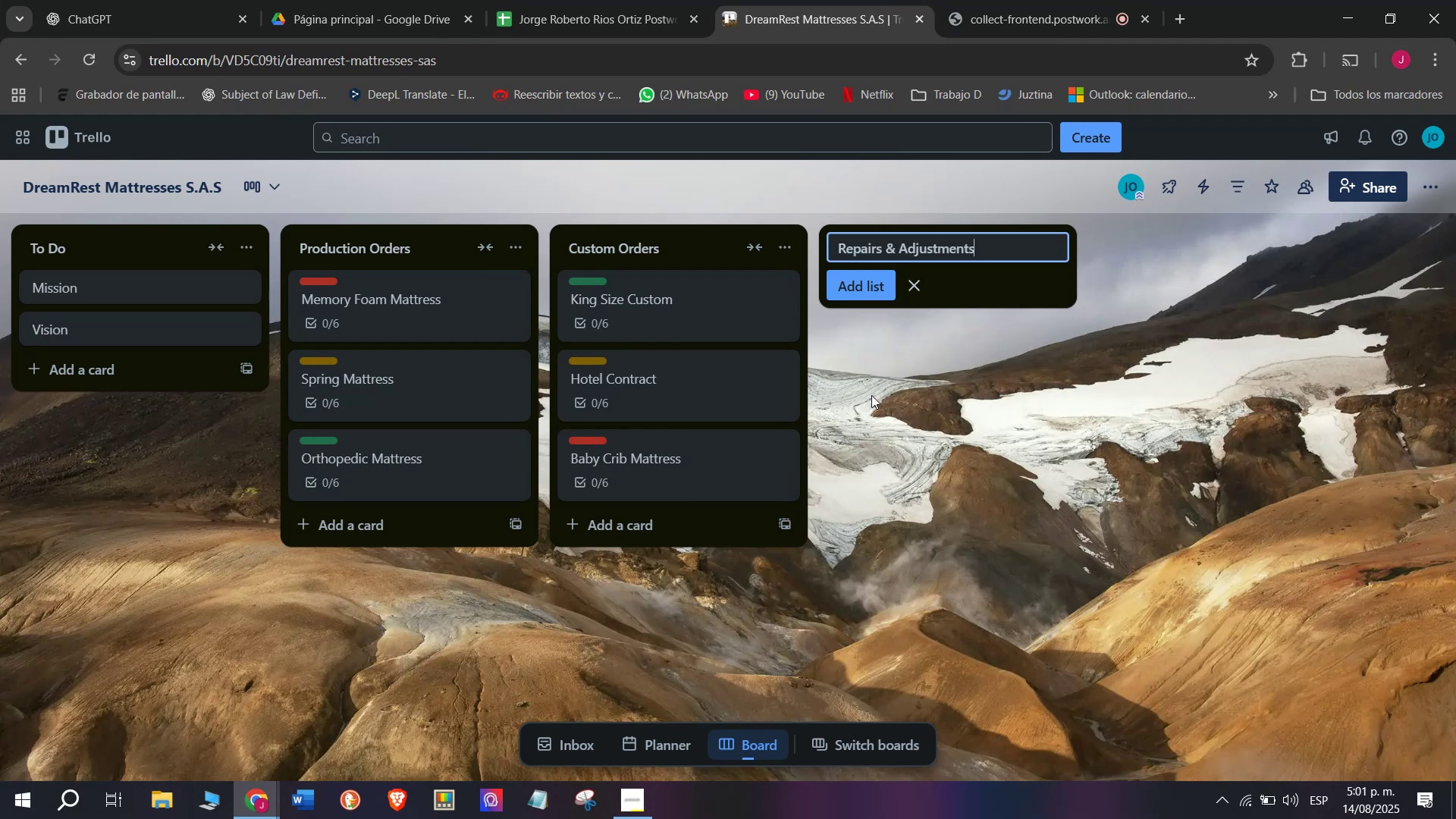 
wait(5.81)
 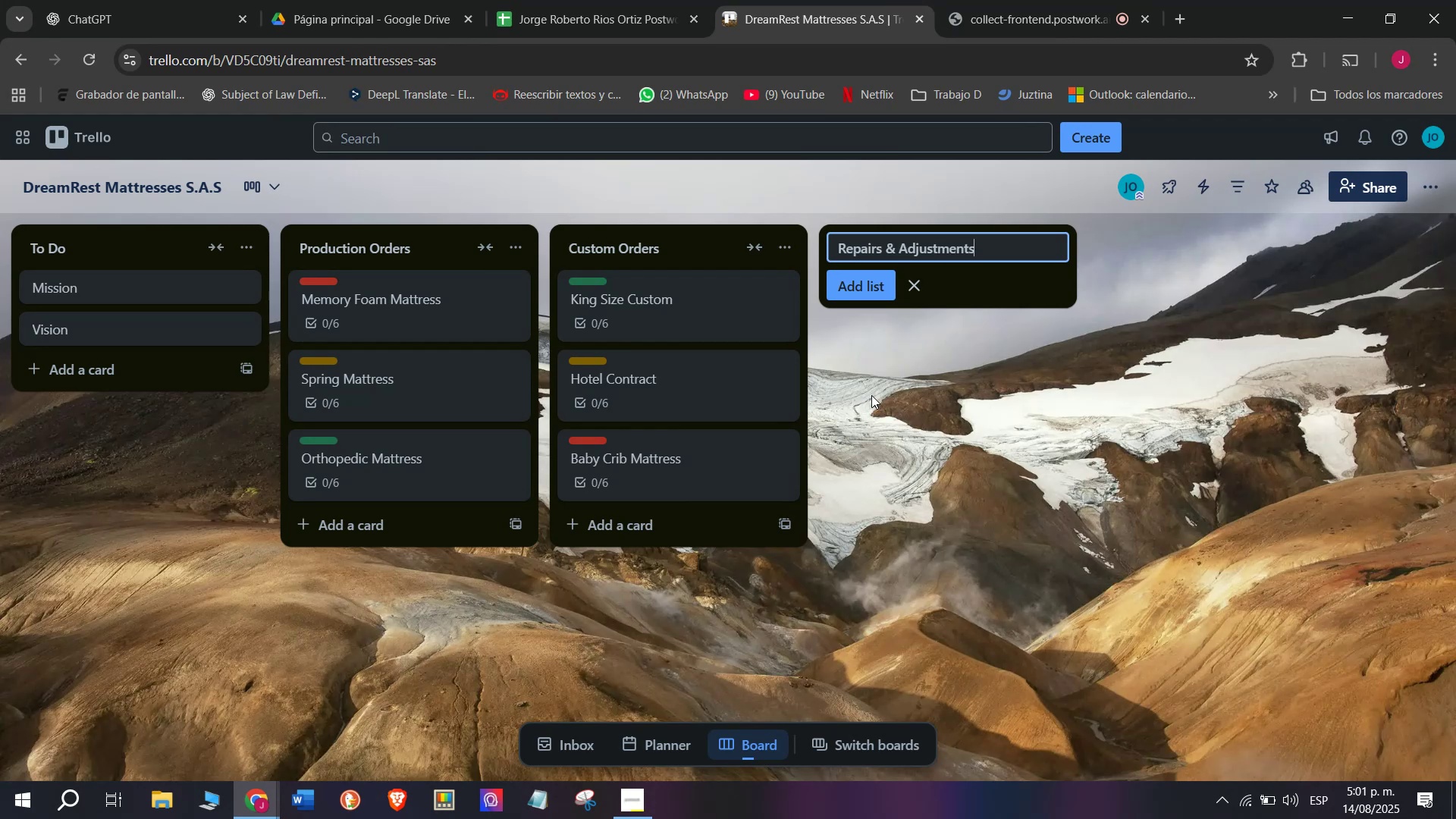 
key(Enter)
 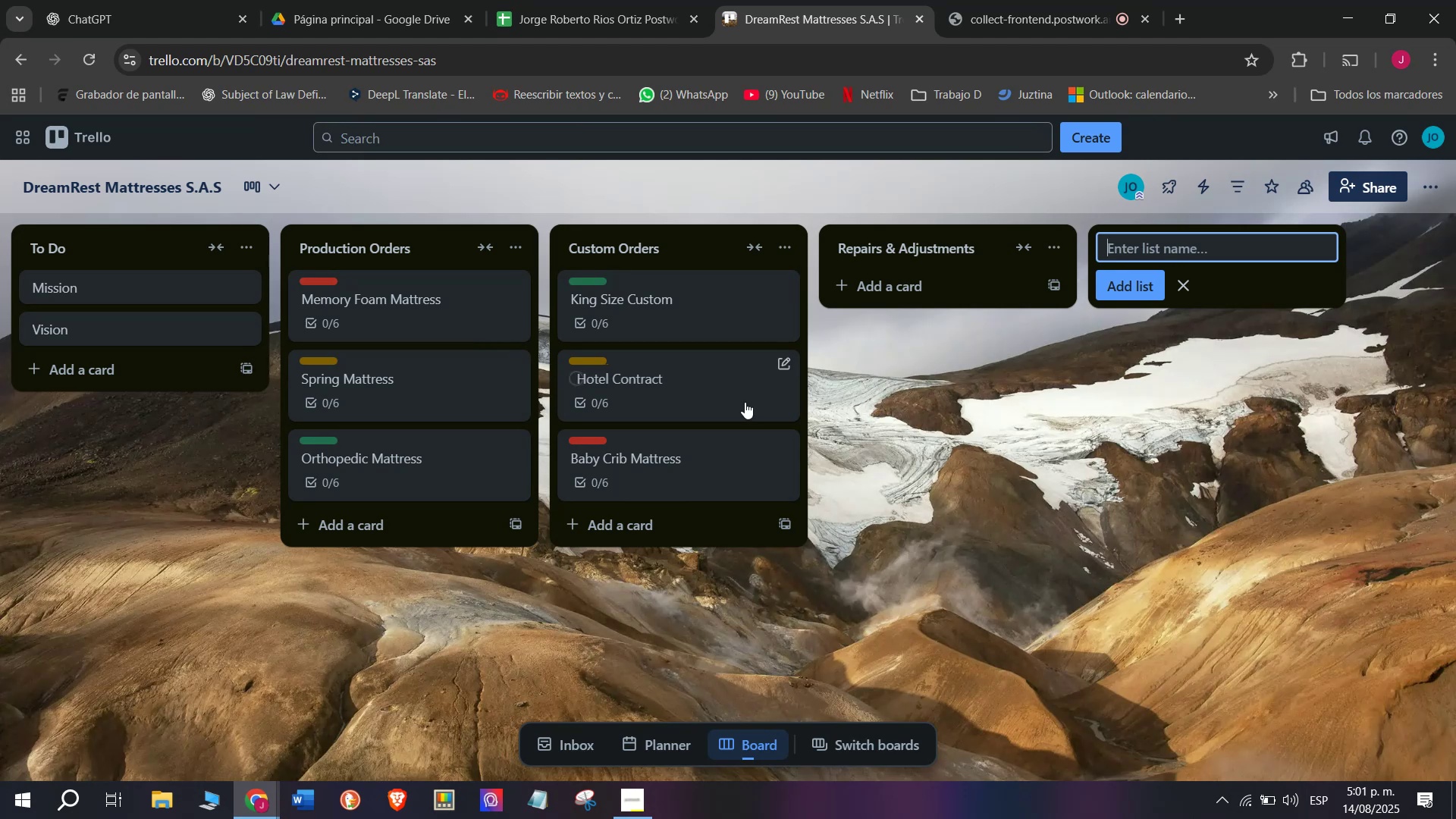 
left_click([903, 299])
 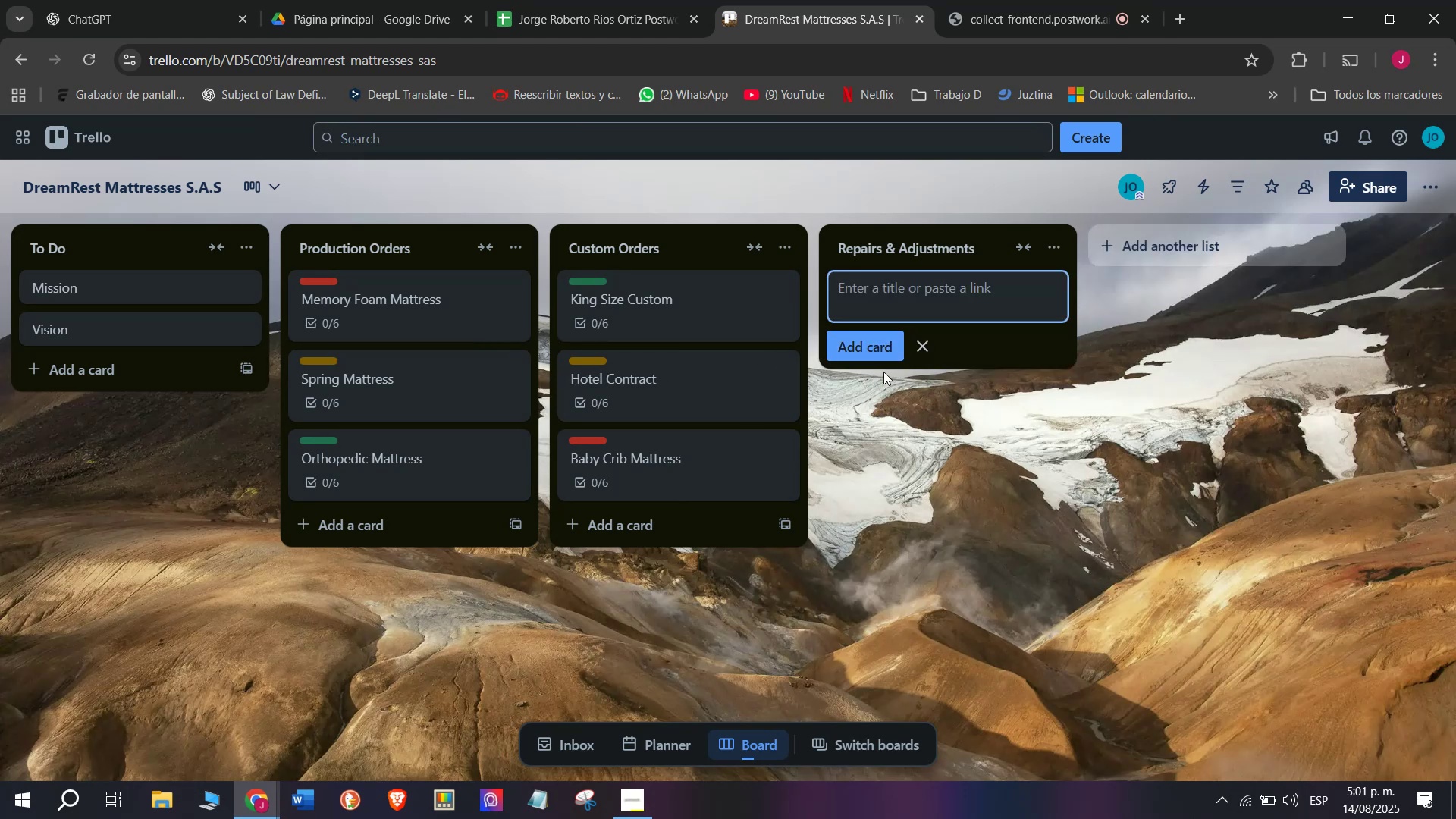 
wait(5.58)
 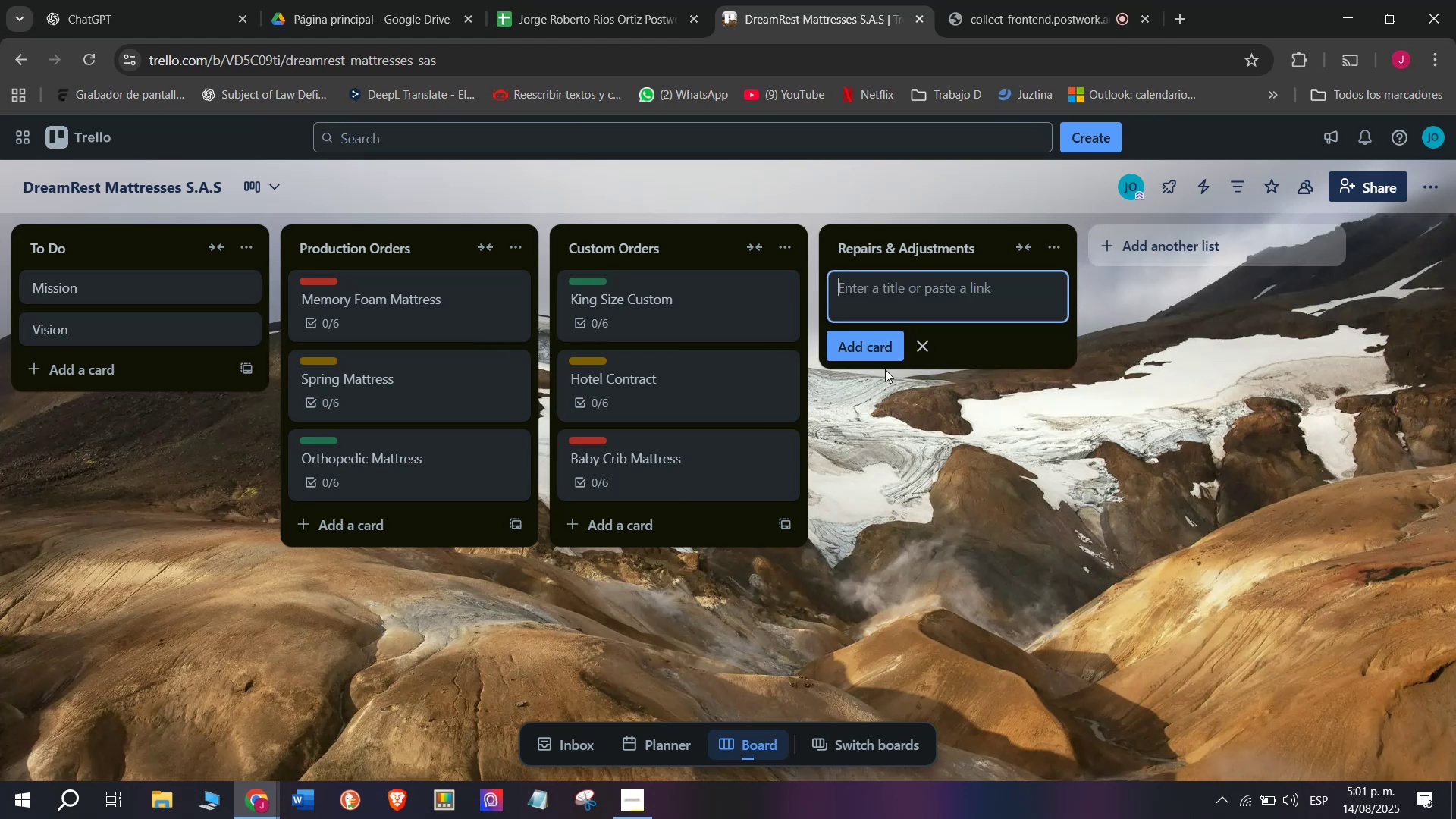 
type(Replace dama)
key(Backspace)
key(Backspace)
key(Backspace)
key(Backspace)
type(Damage)
 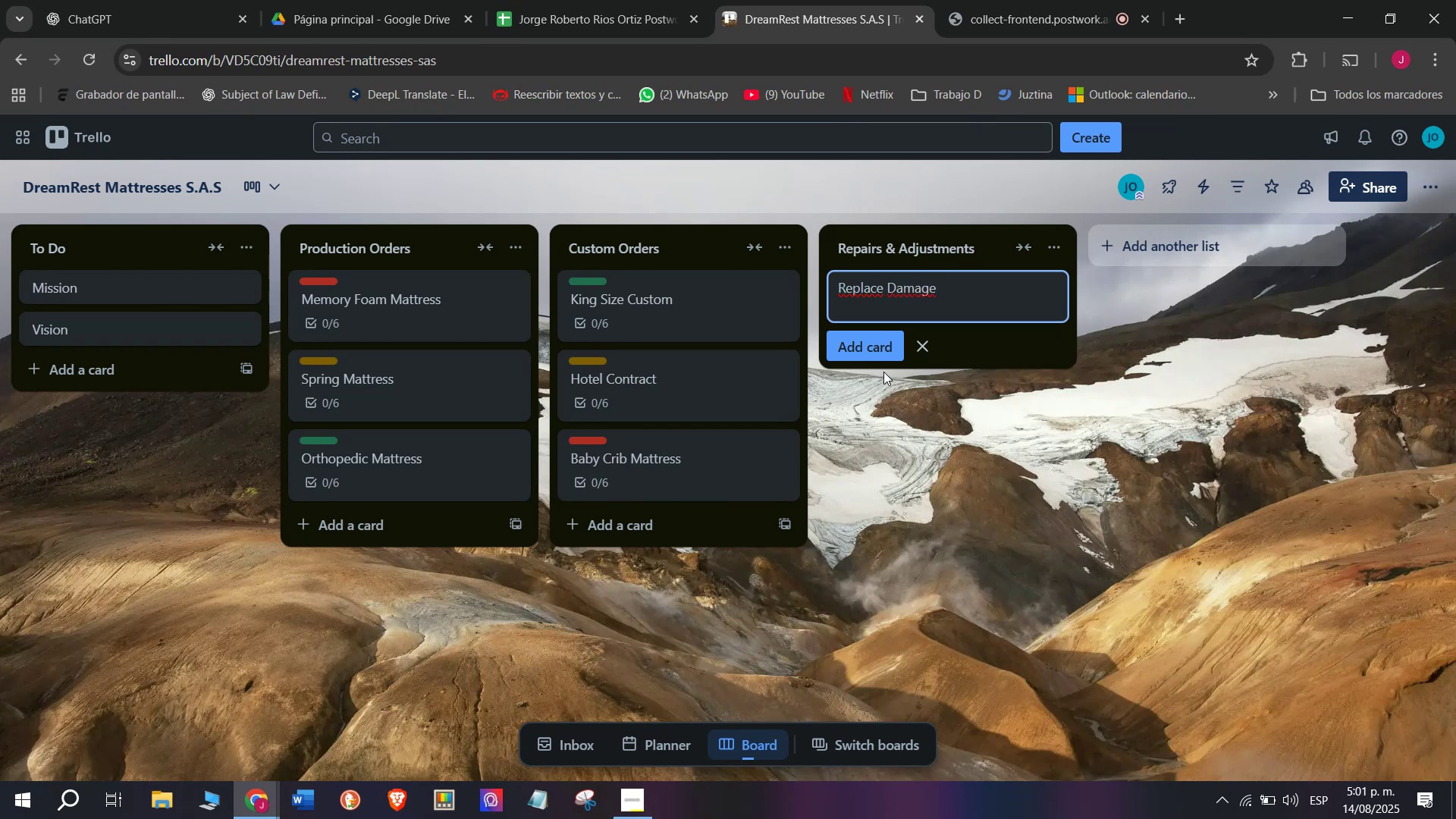 
key(D)
 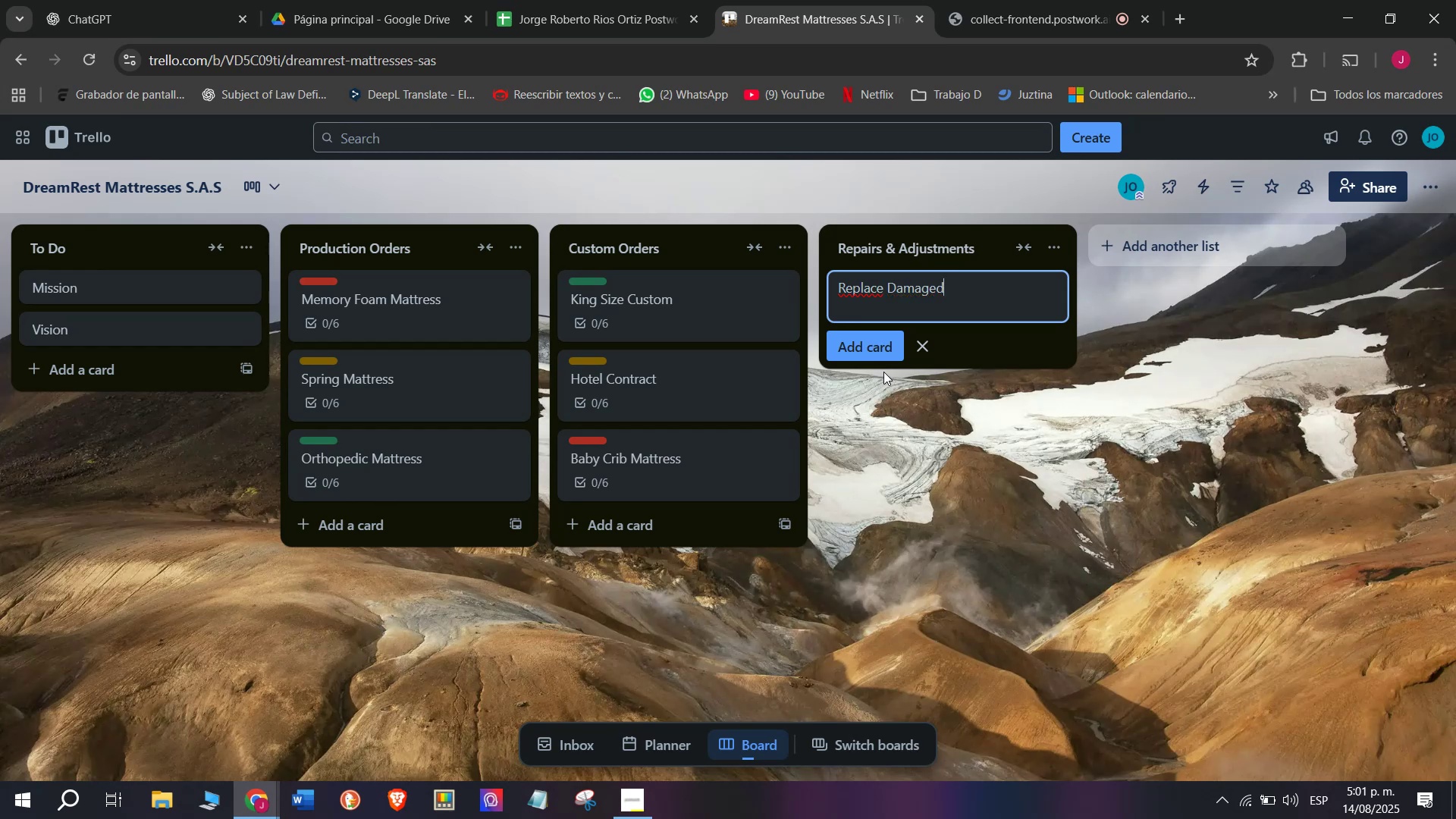 
key(Space)
 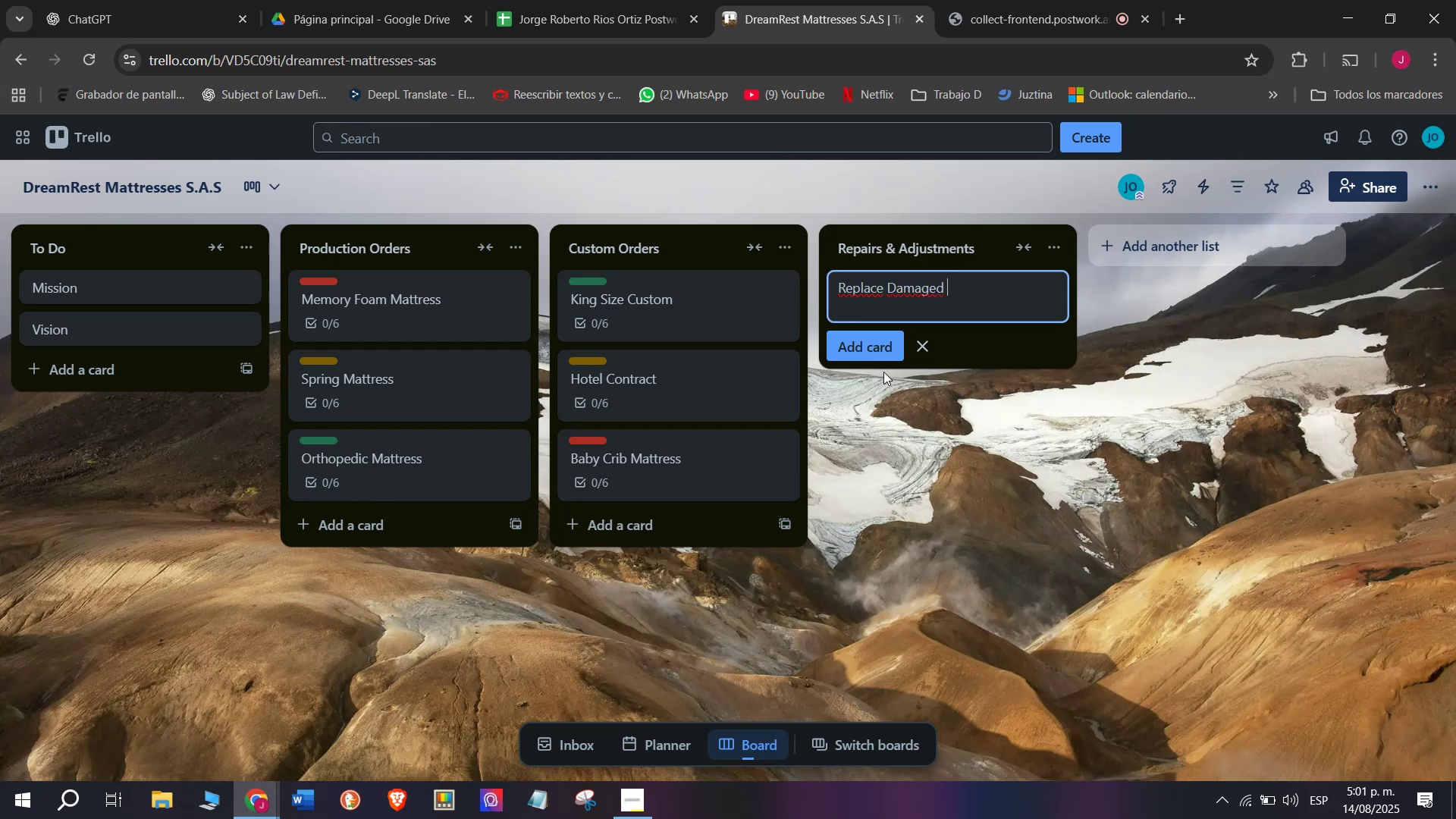 
type(Cover )
 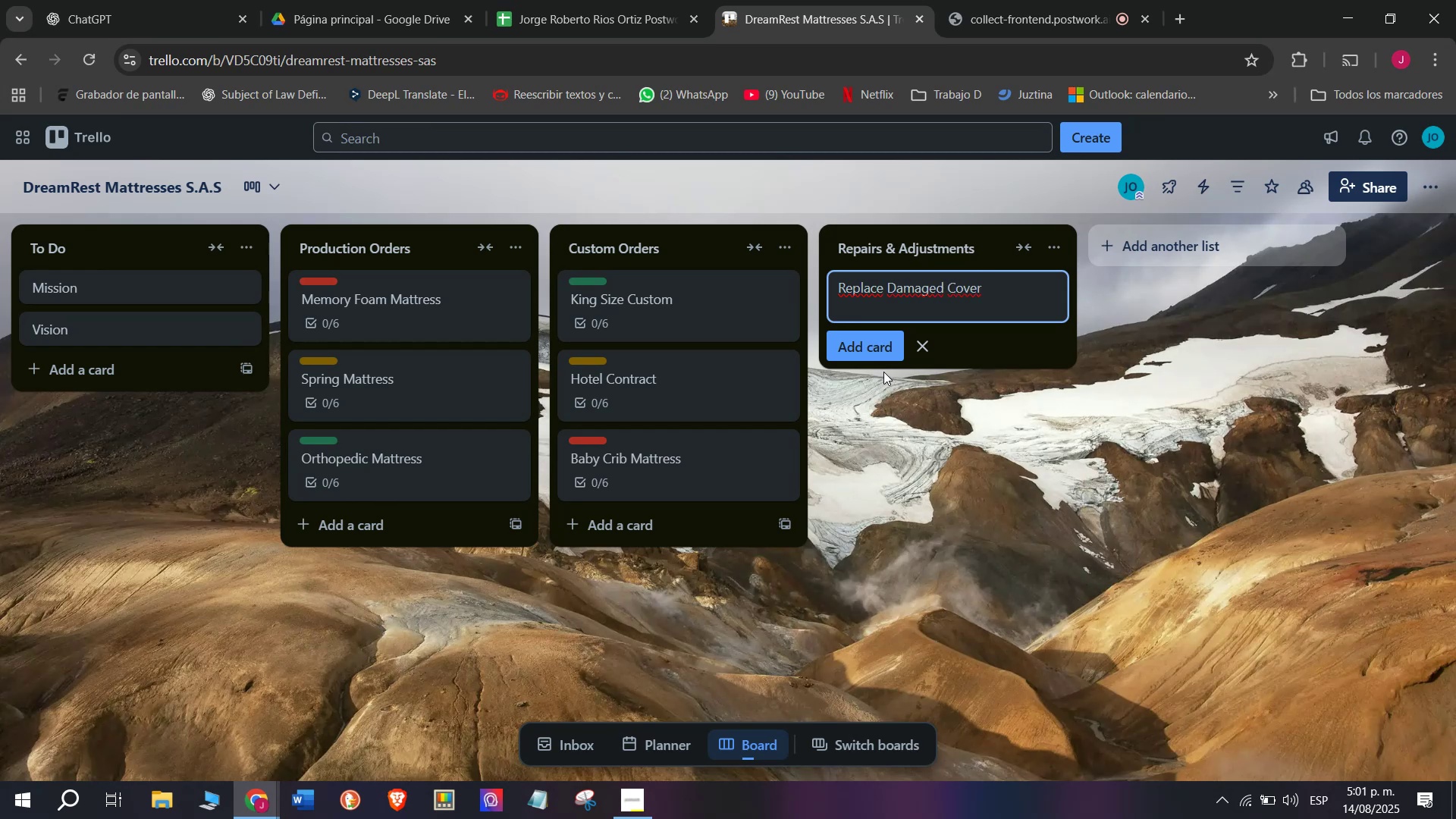 
key(Enter)
 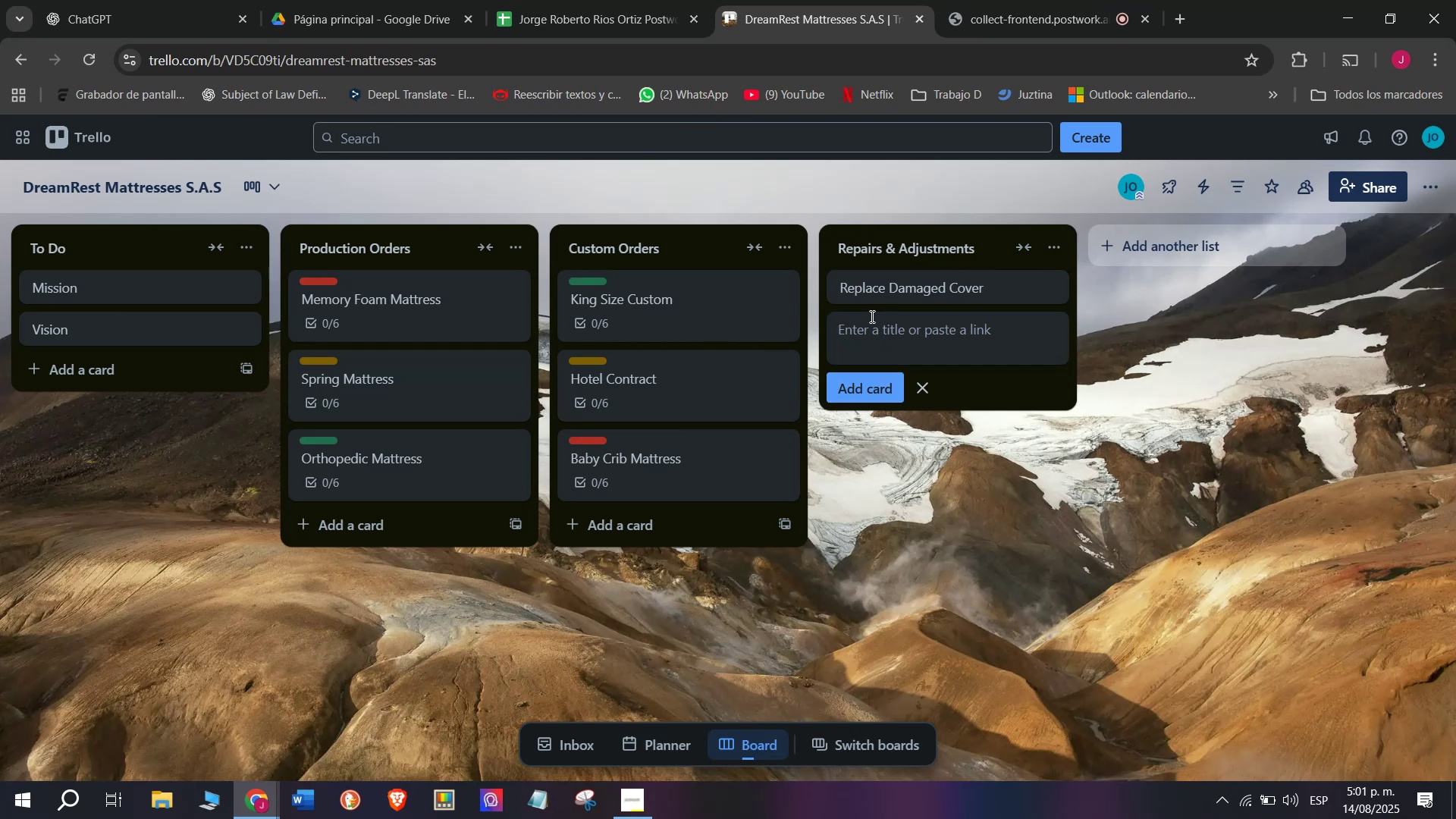 
left_click([883, 290])
 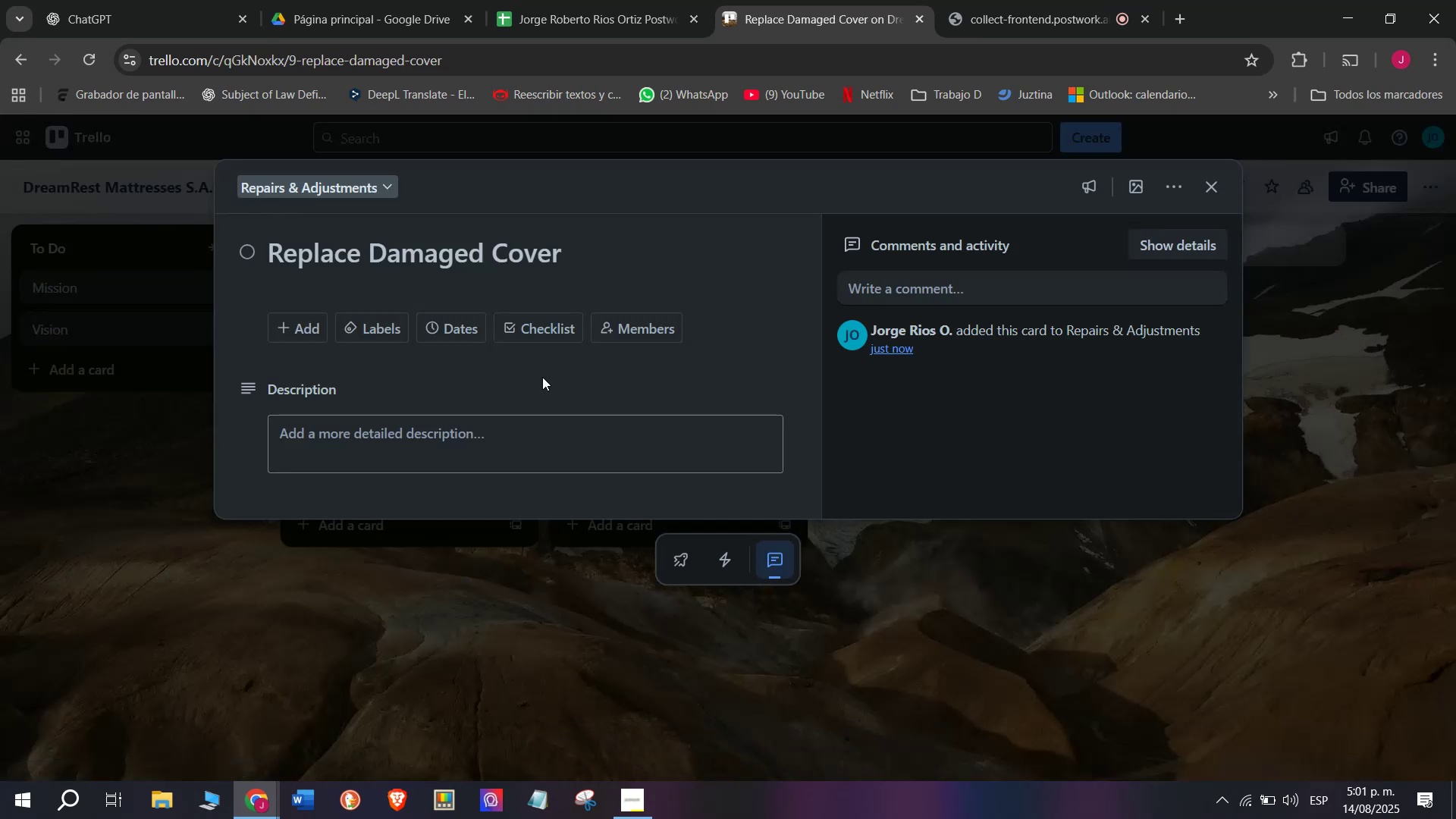 
left_click([535, 331])
 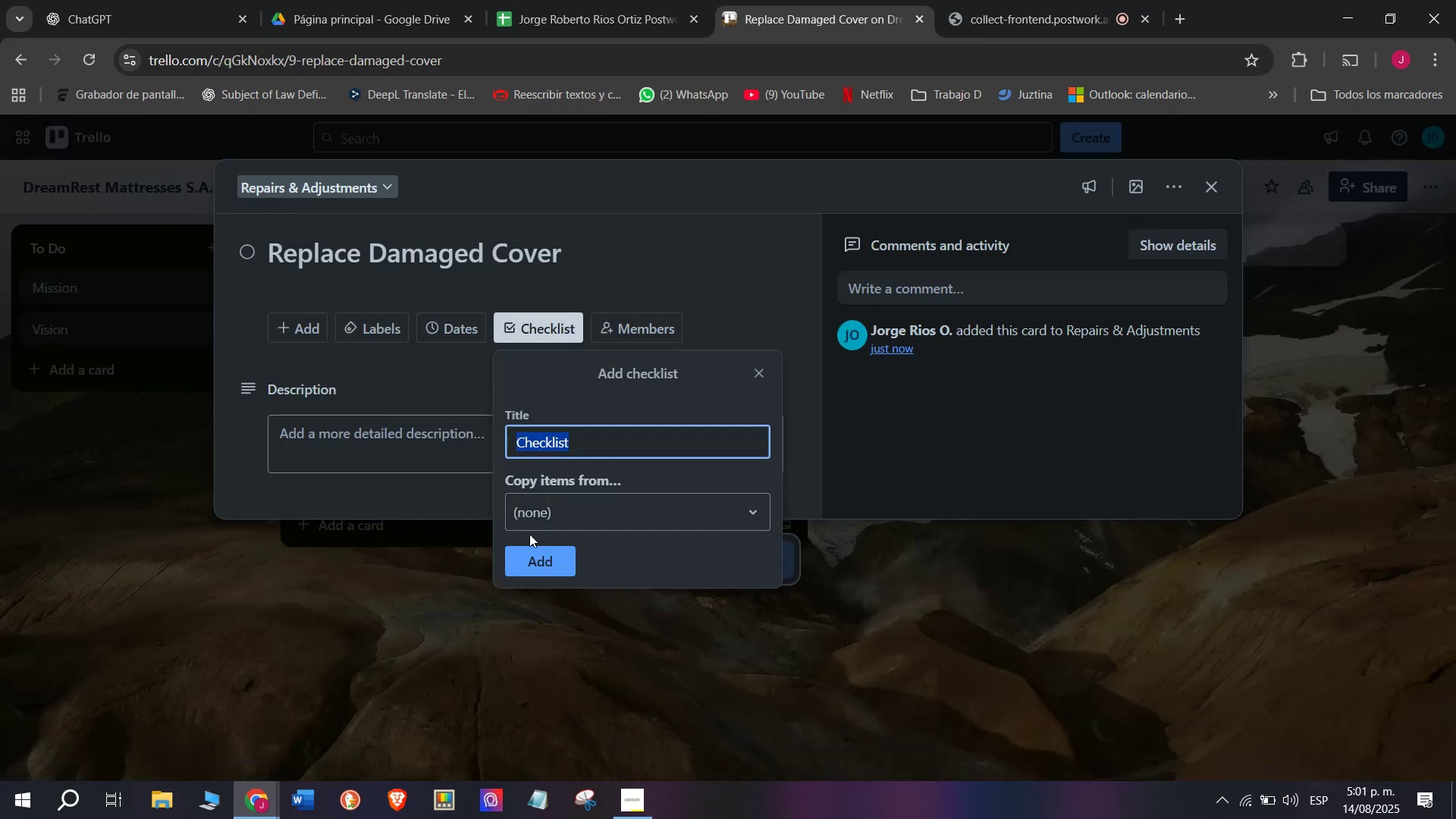 
left_click([525, 553])
 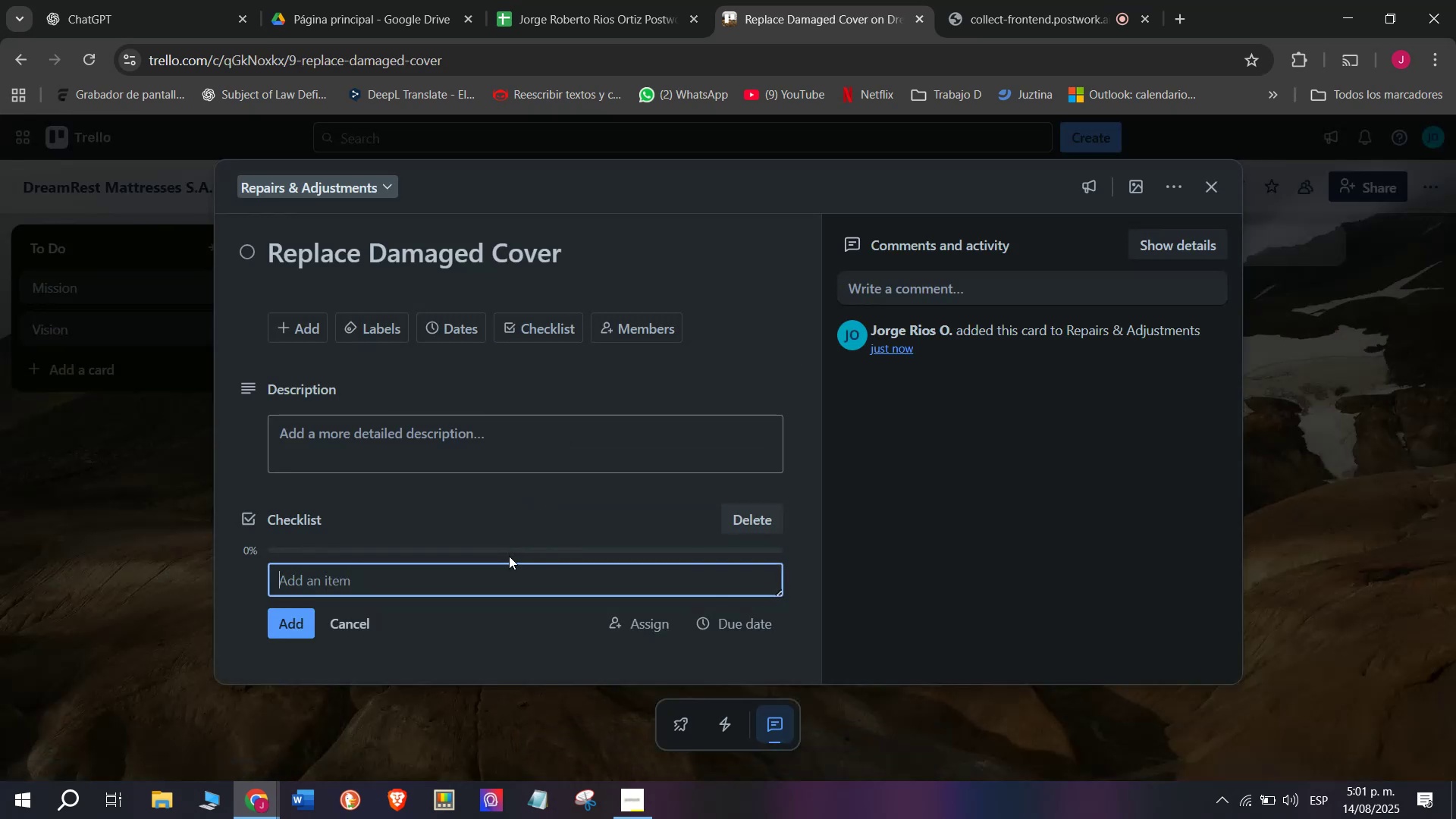 
type(Remover)
key(Backspace)
type( old cover )
 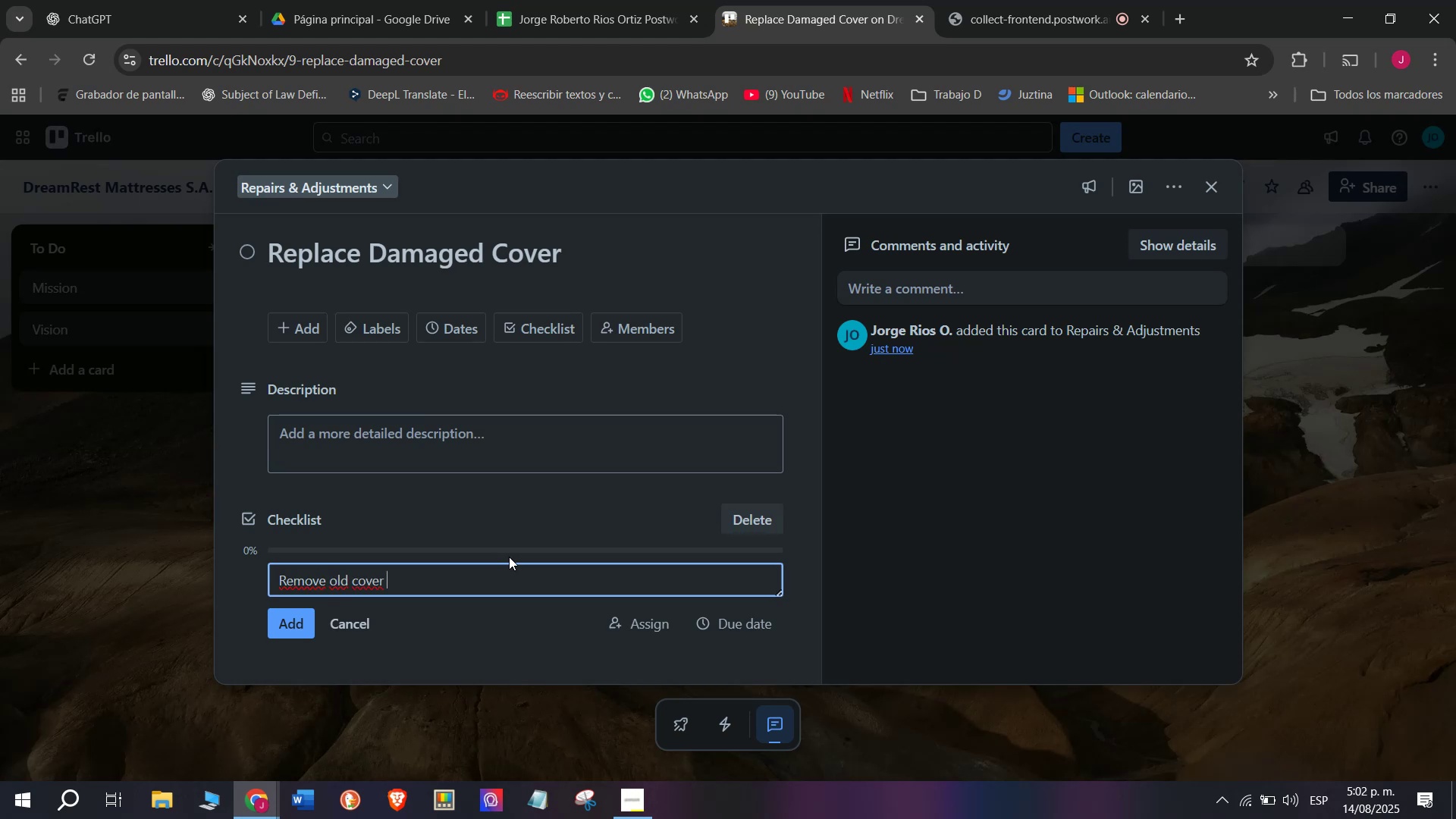 
key(Enter)
 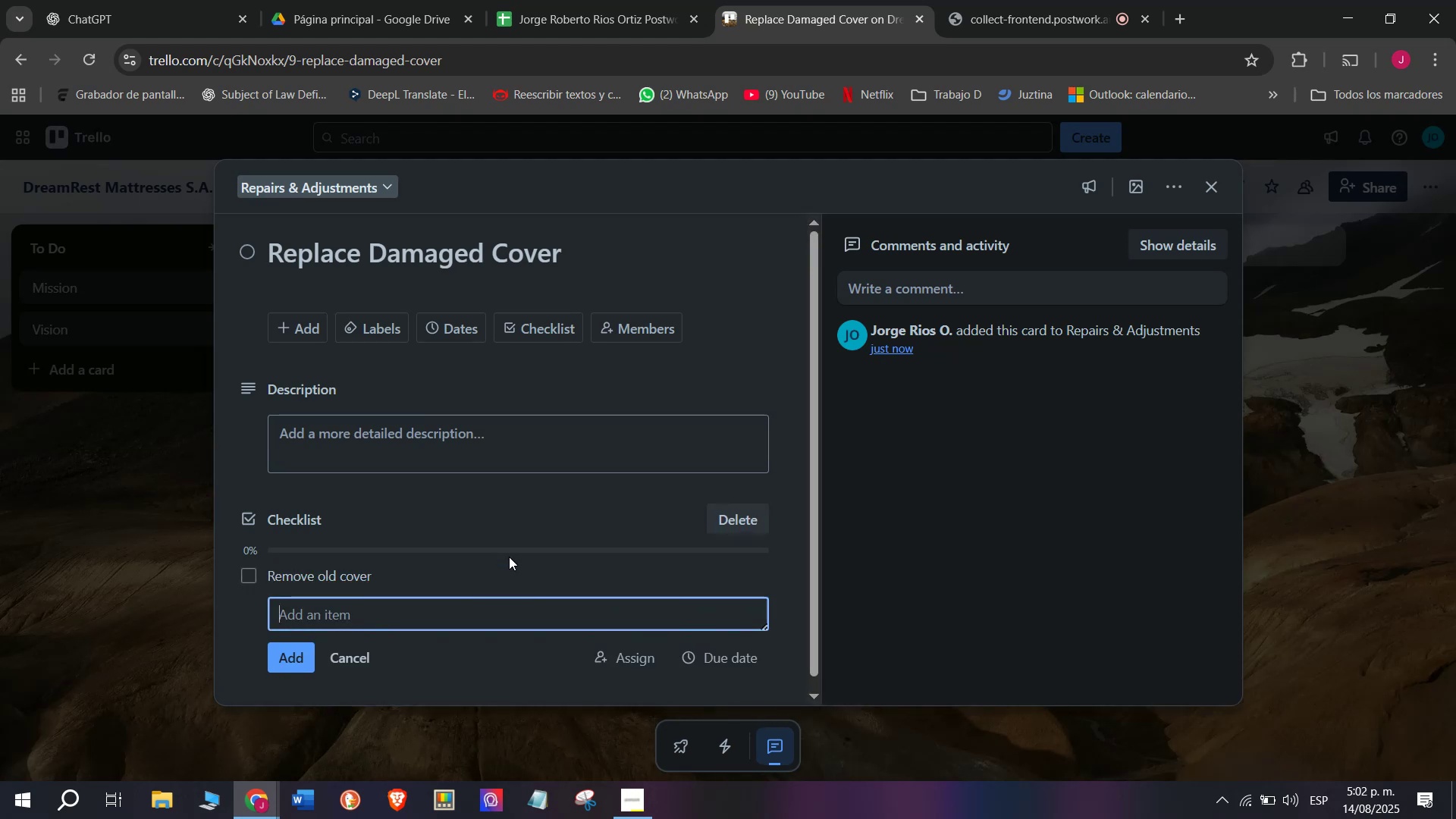 
type(Inspect foam)
 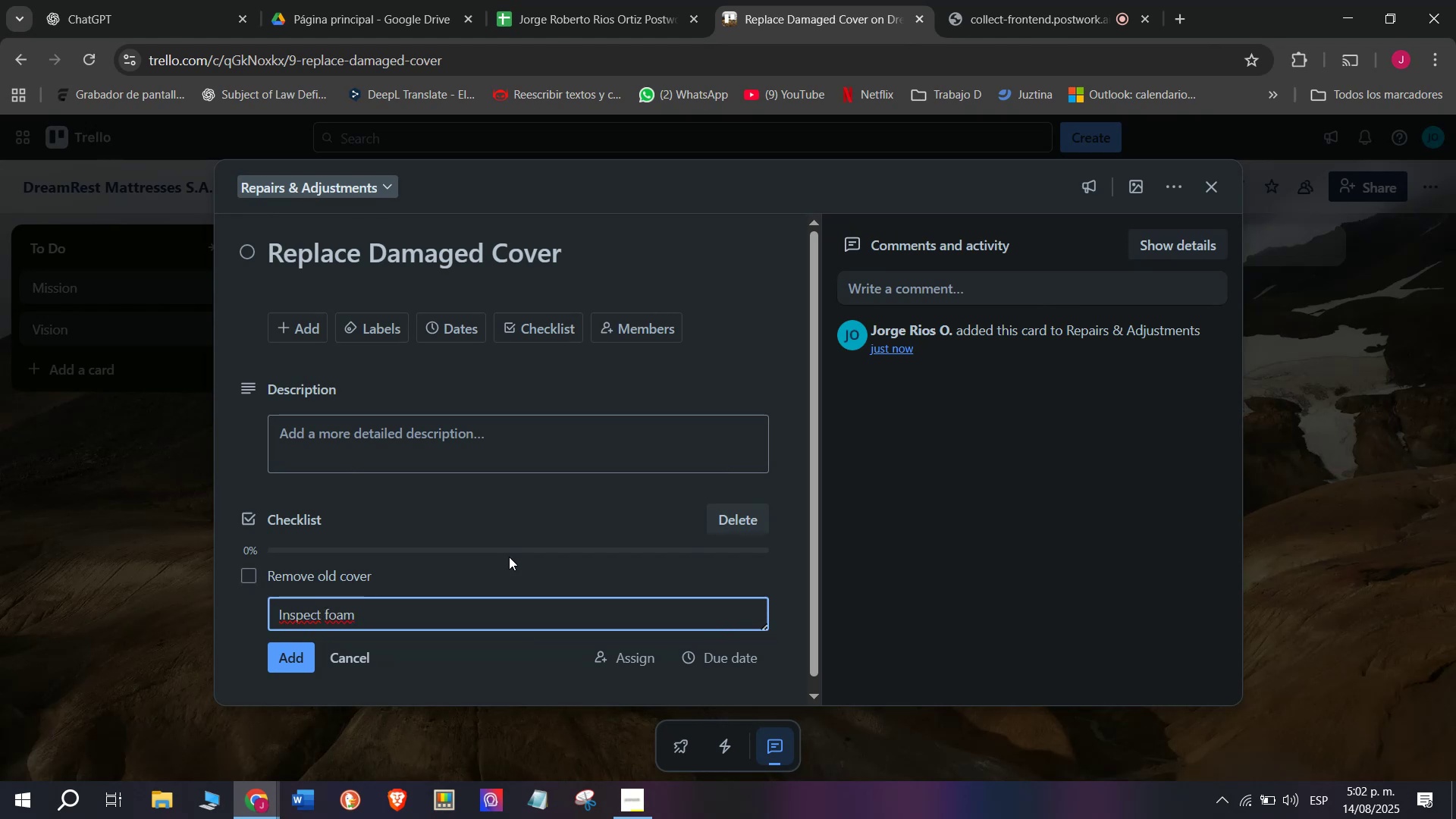 
key(Enter)
 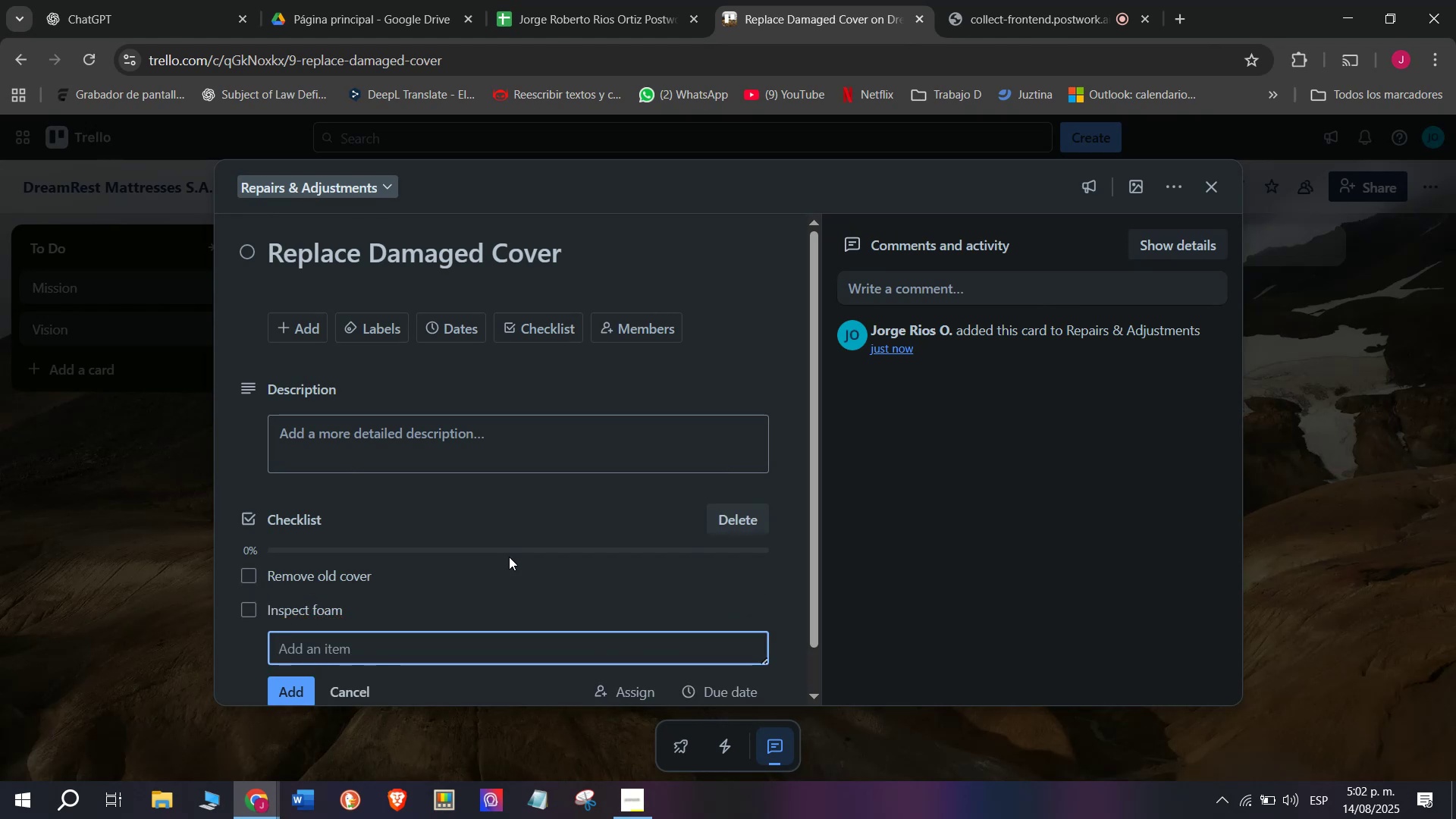 
type(Cut new cover)
 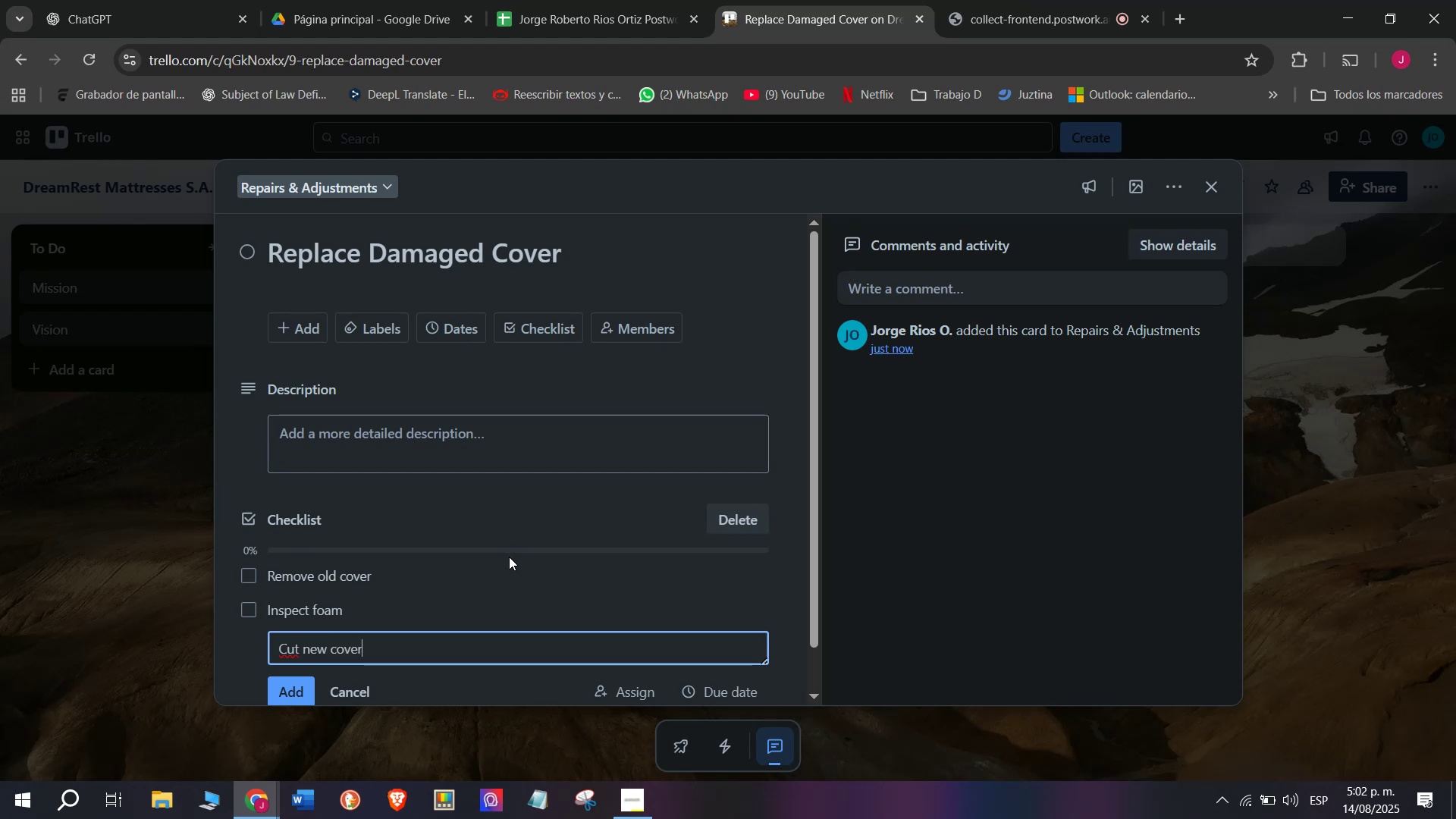 
key(Enter)
 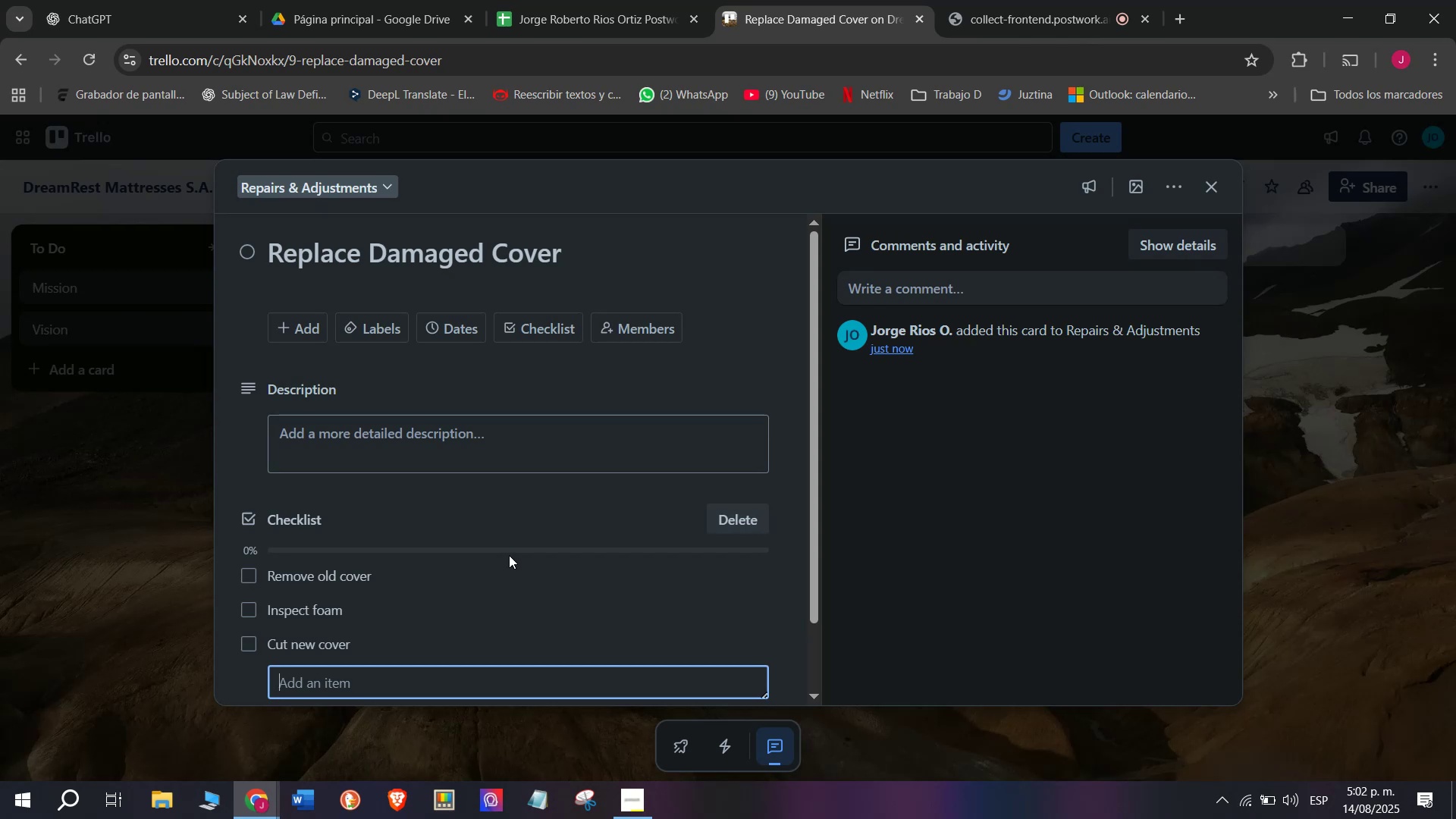 
left_click([344, 637])
 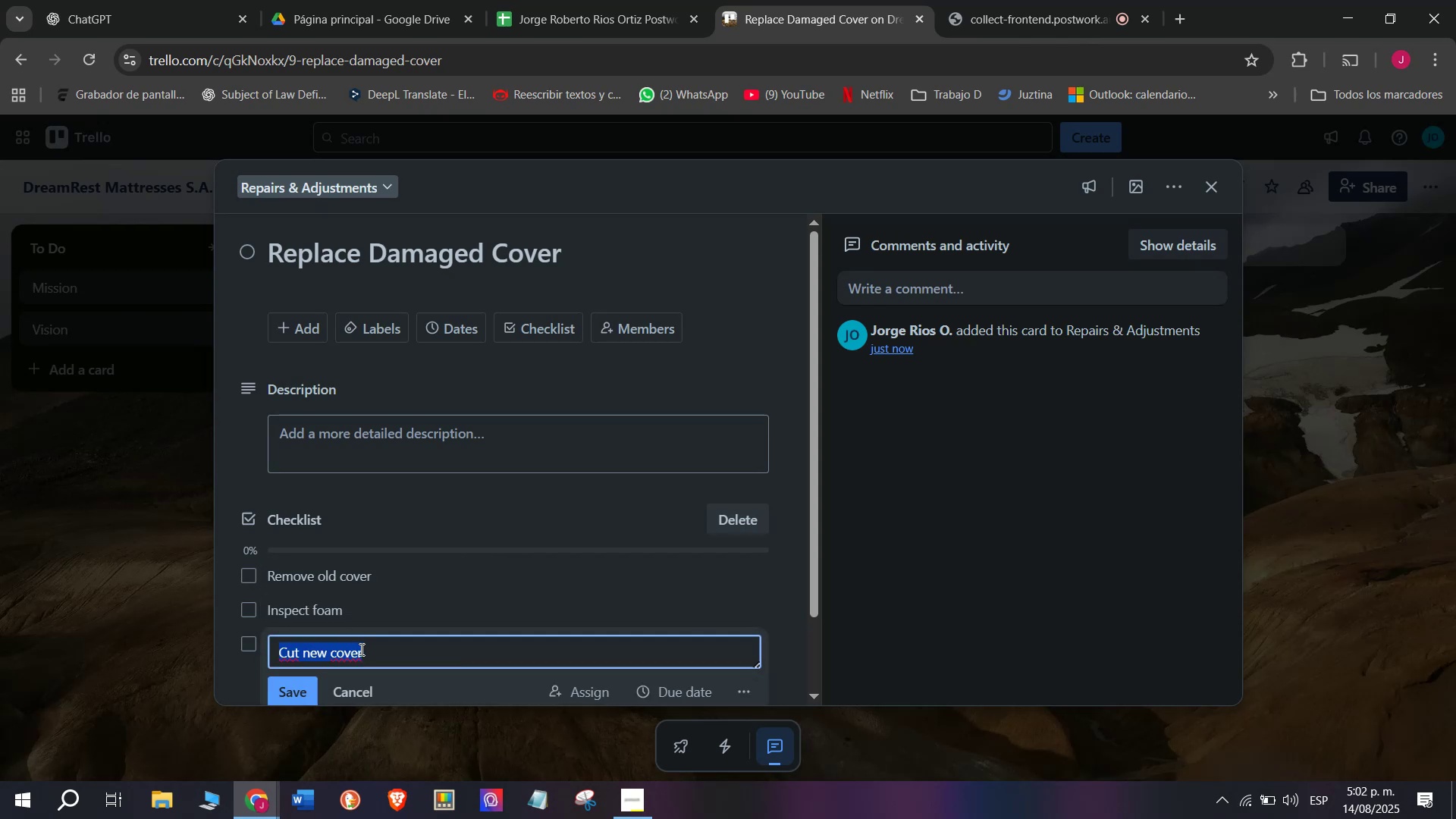 
left_click([360, 649])
 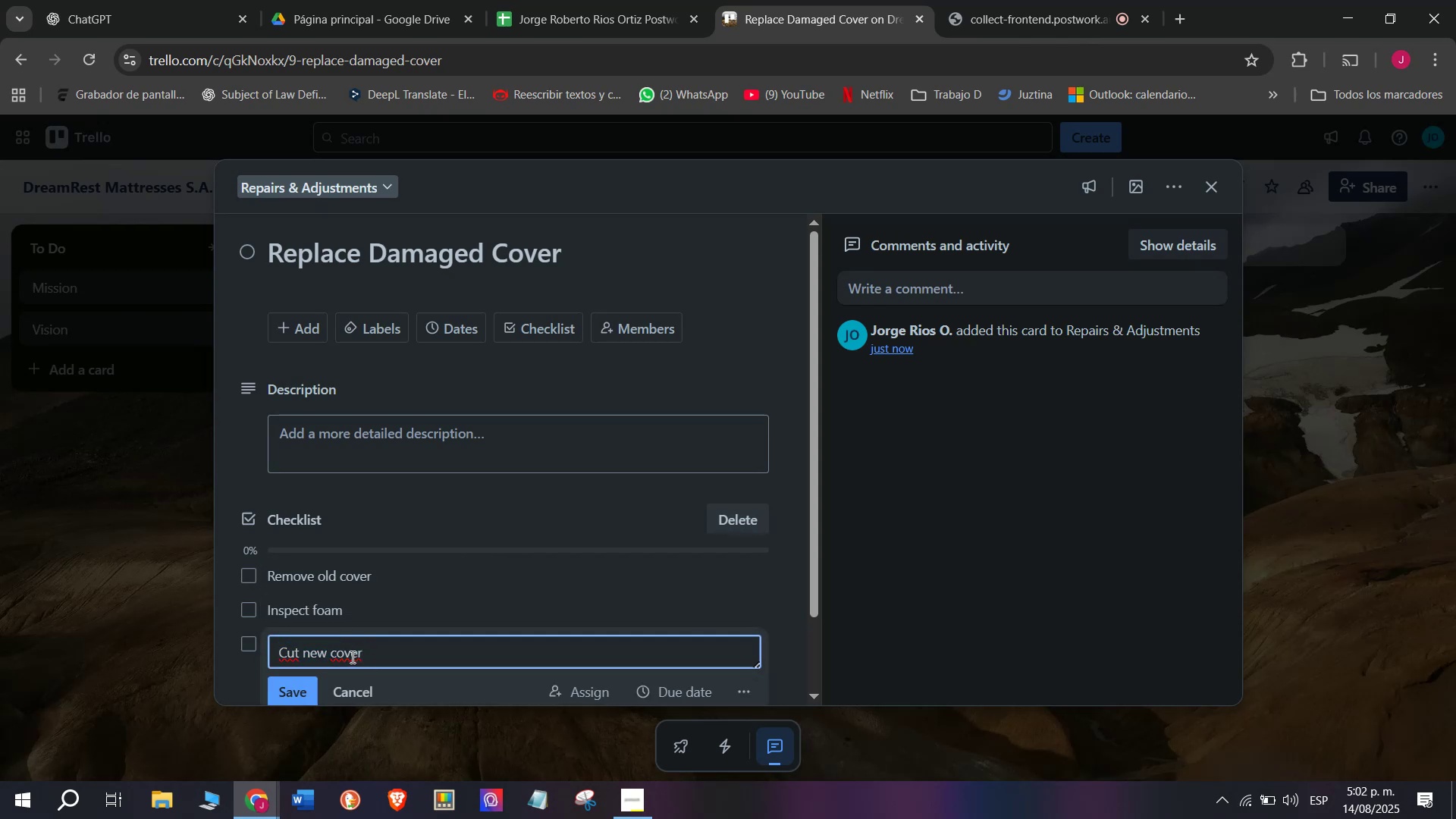 
key(Backspace)
 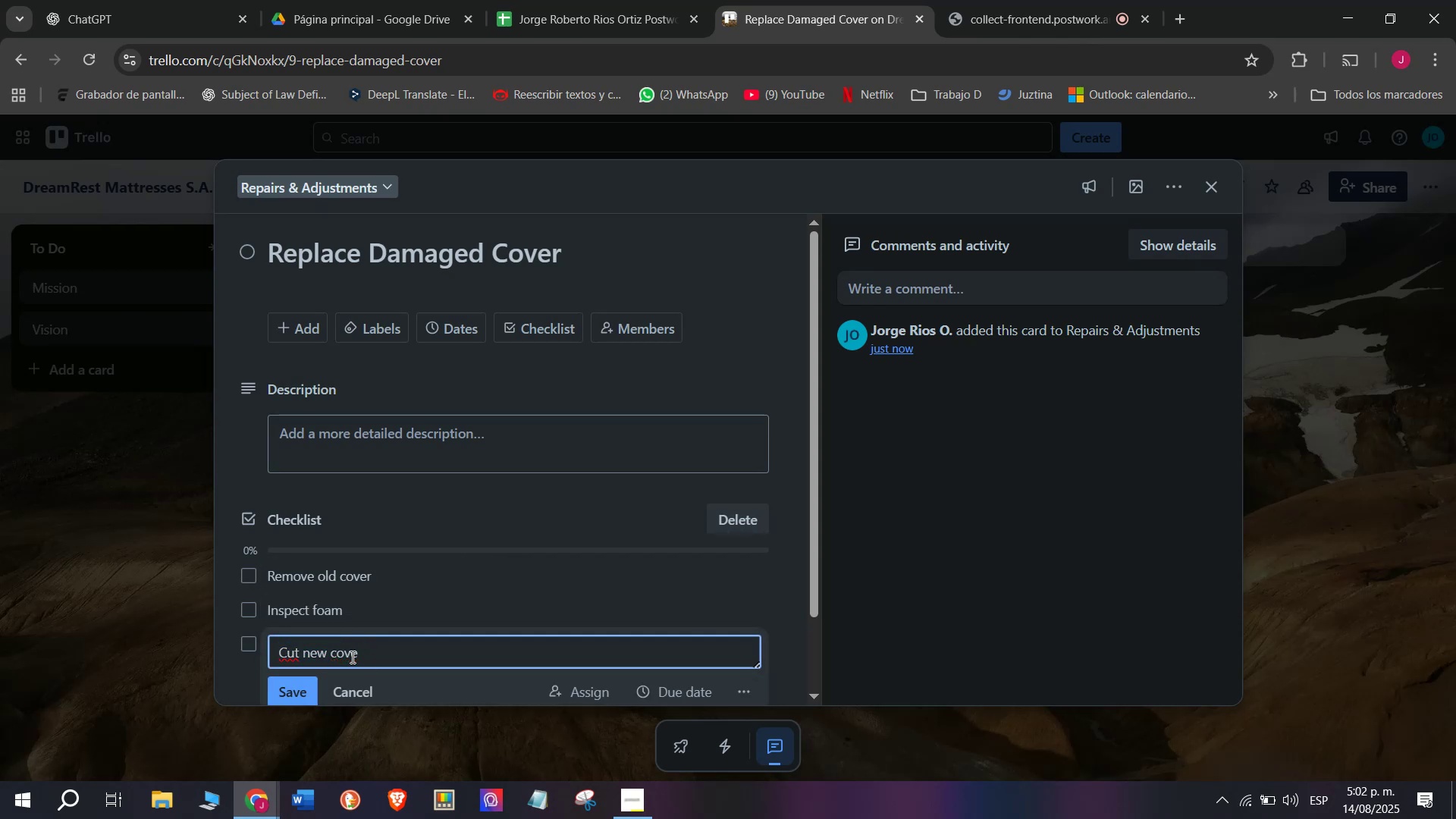 
key(Backspace)
 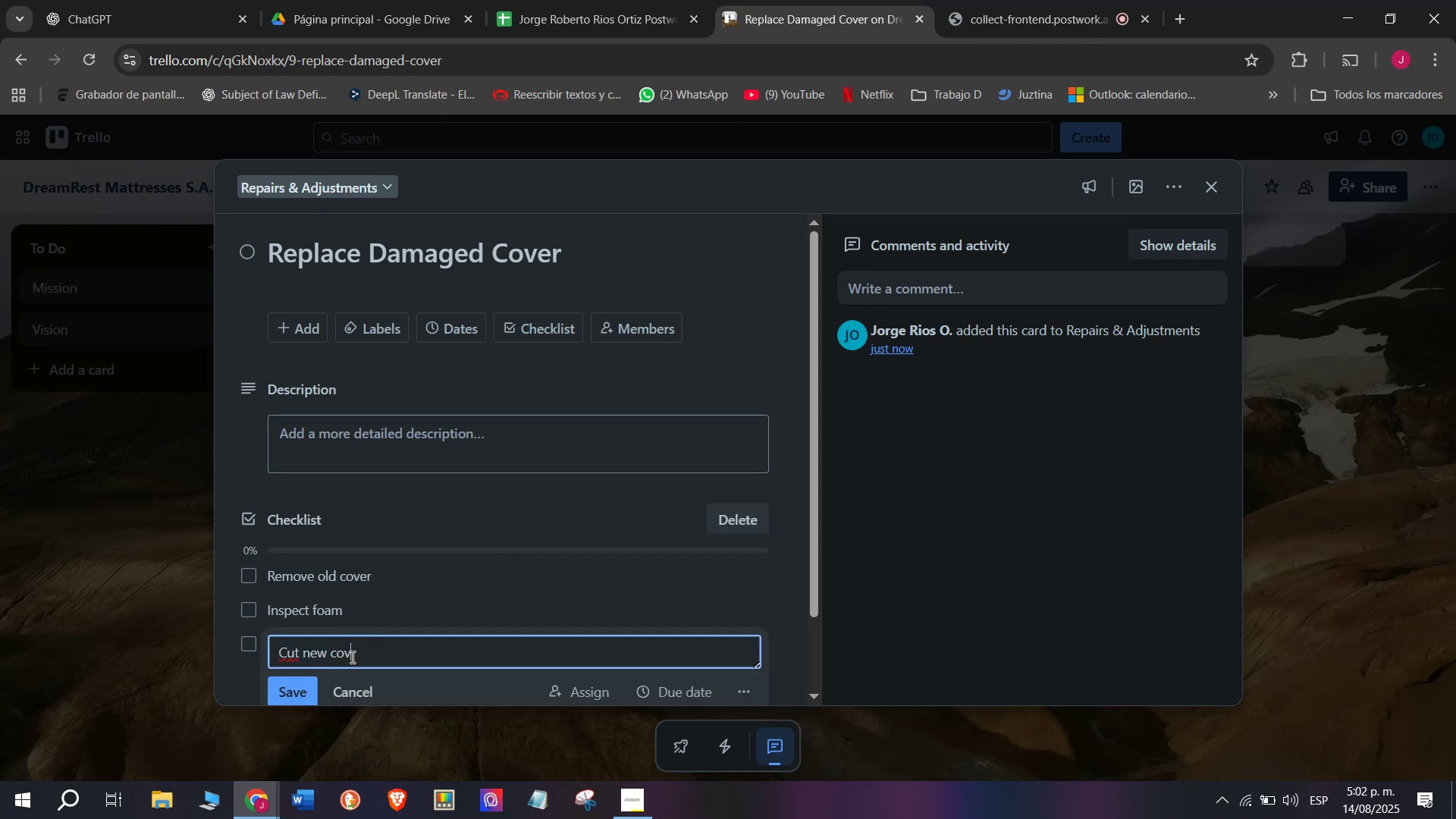 
key(Backspace)
 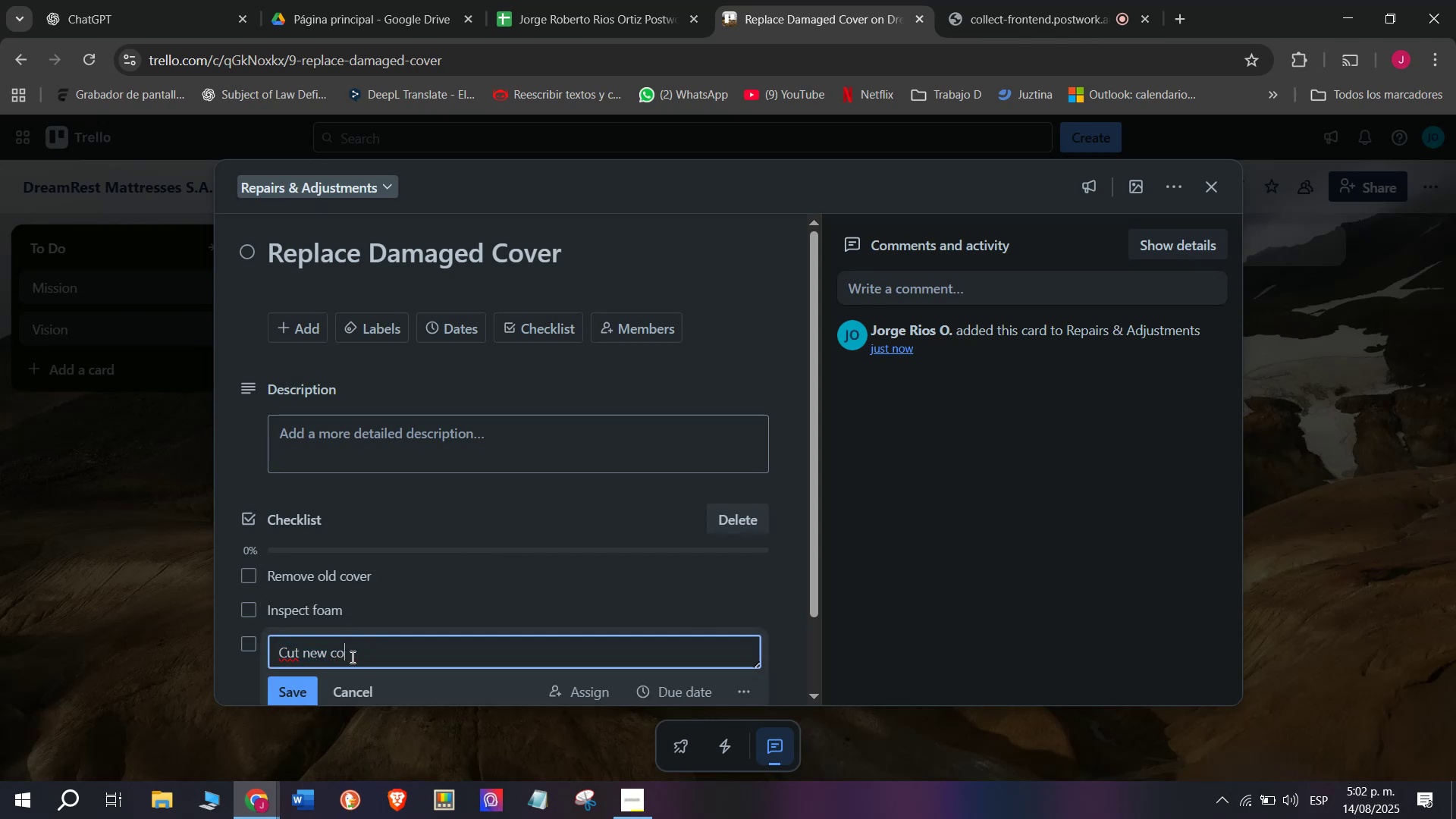 
key(Backspace)
 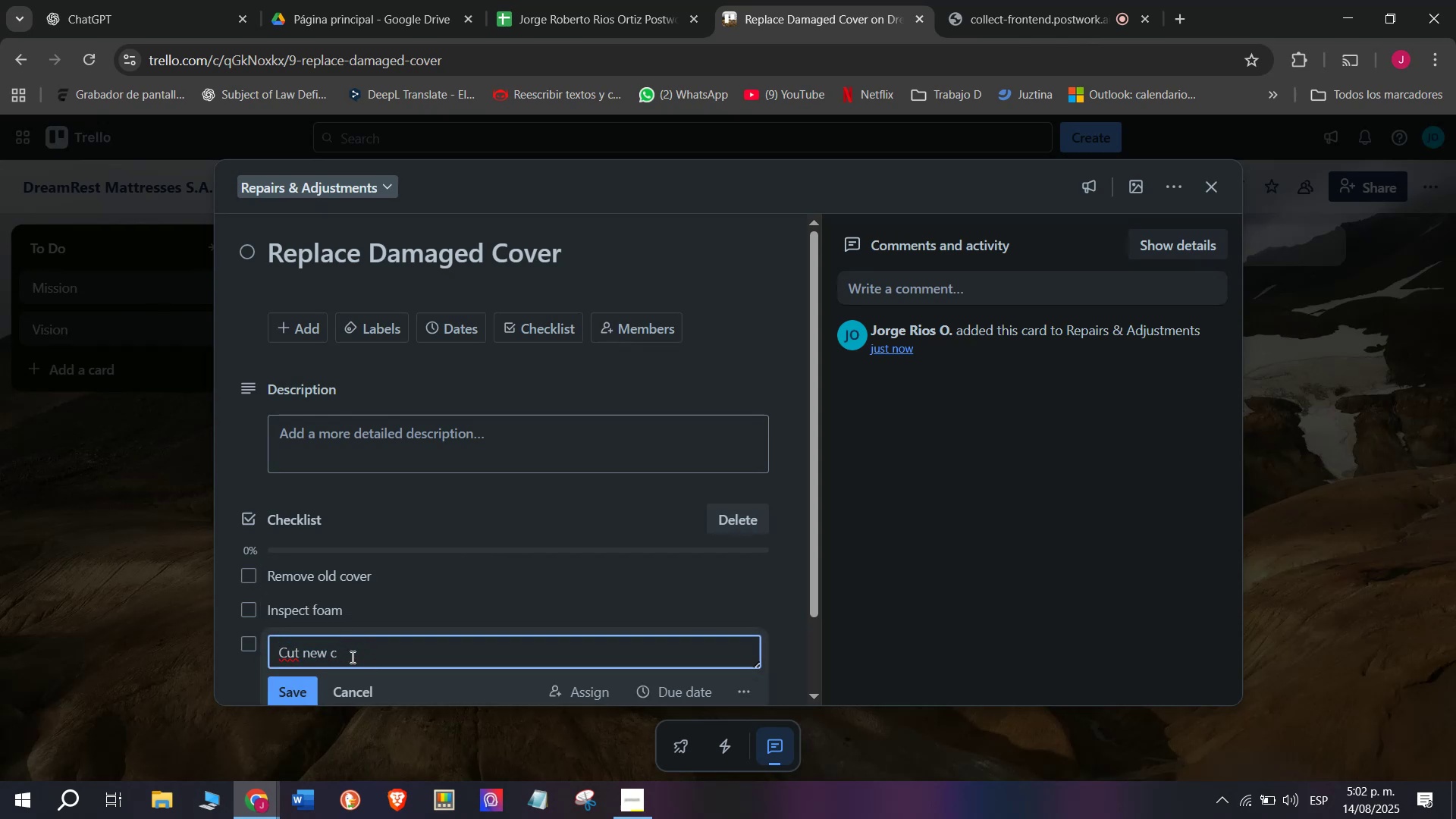 
key(Backspace)
 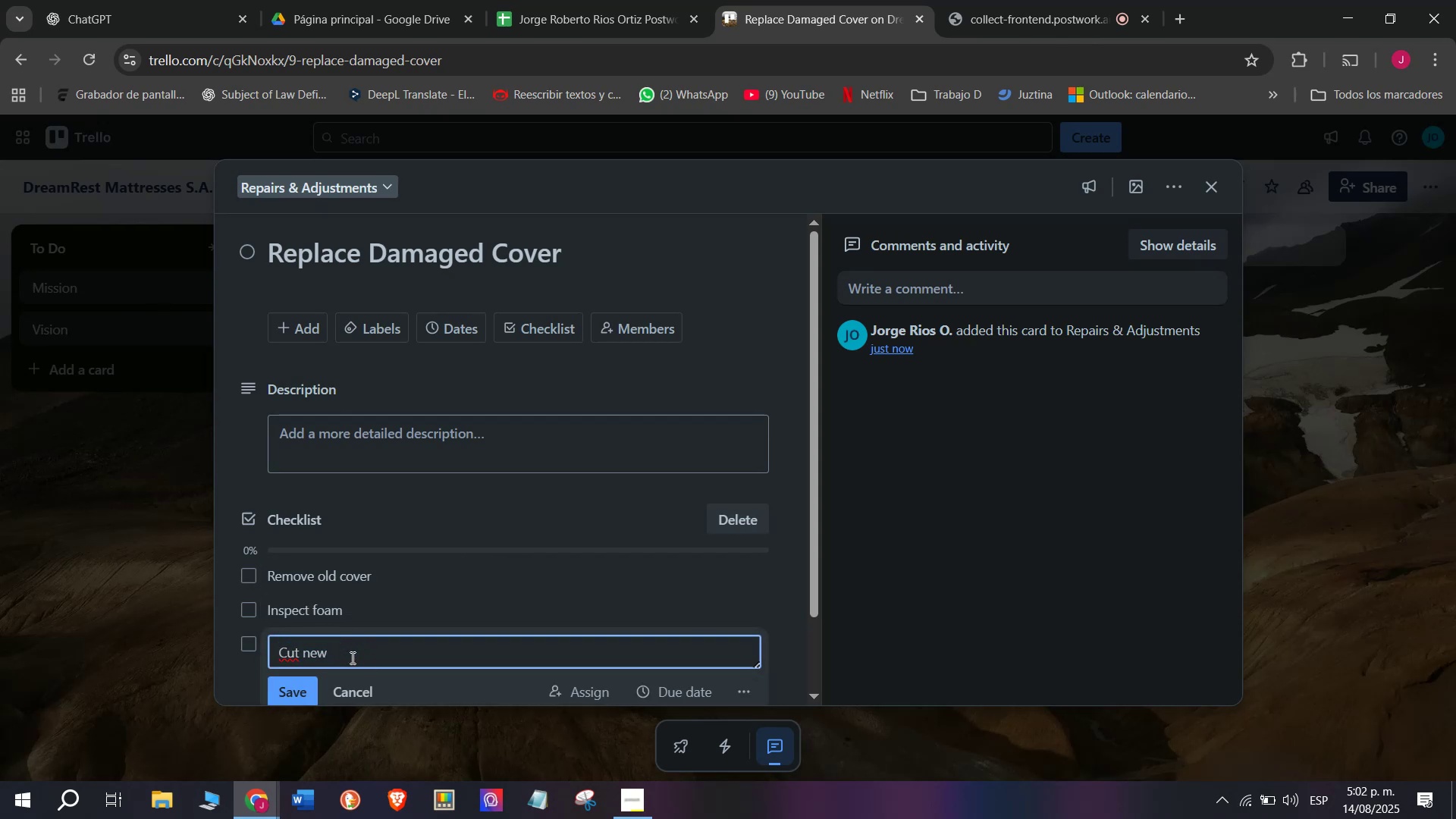 
type(fabric)
 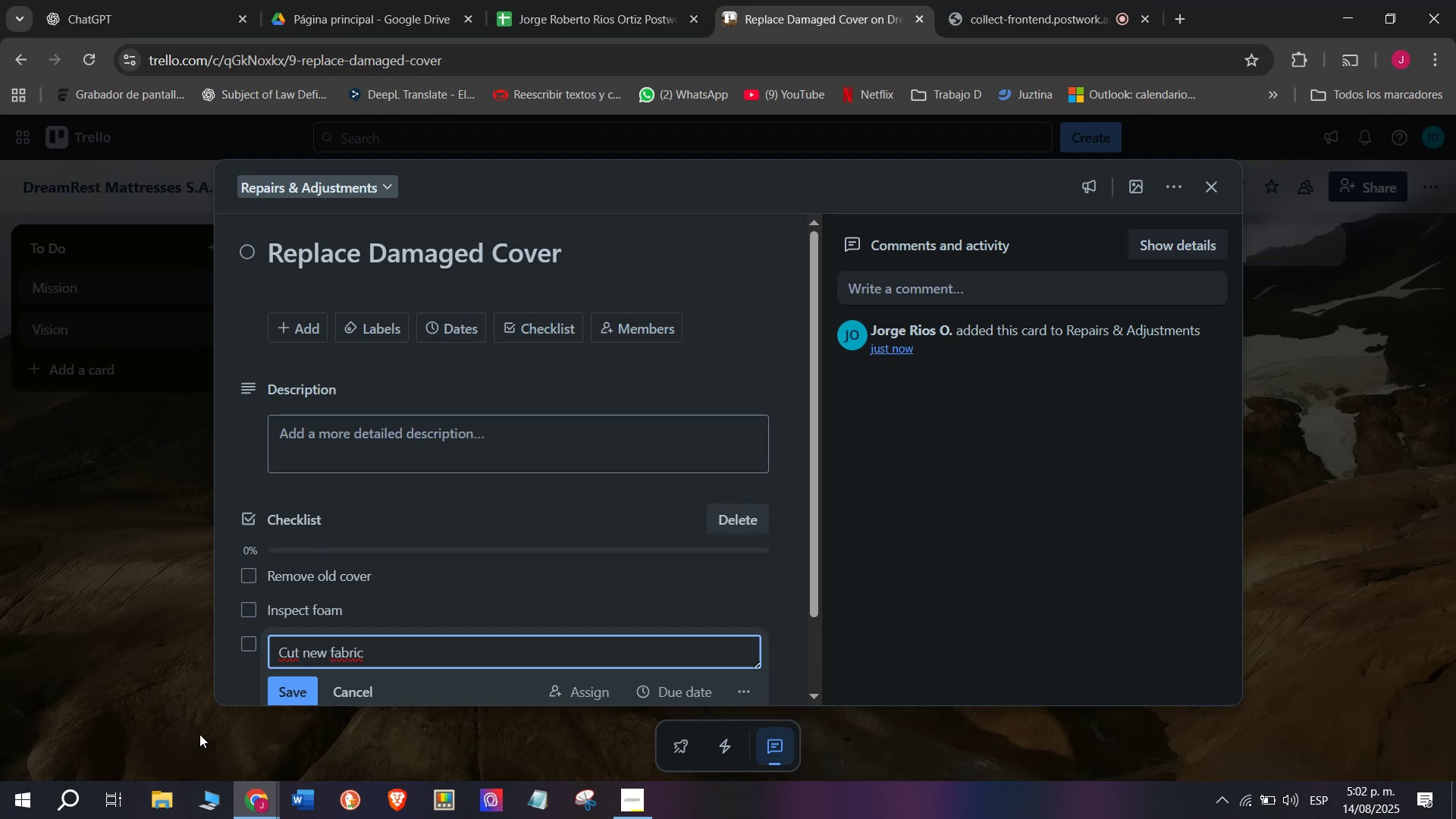 
wait(6.85)
 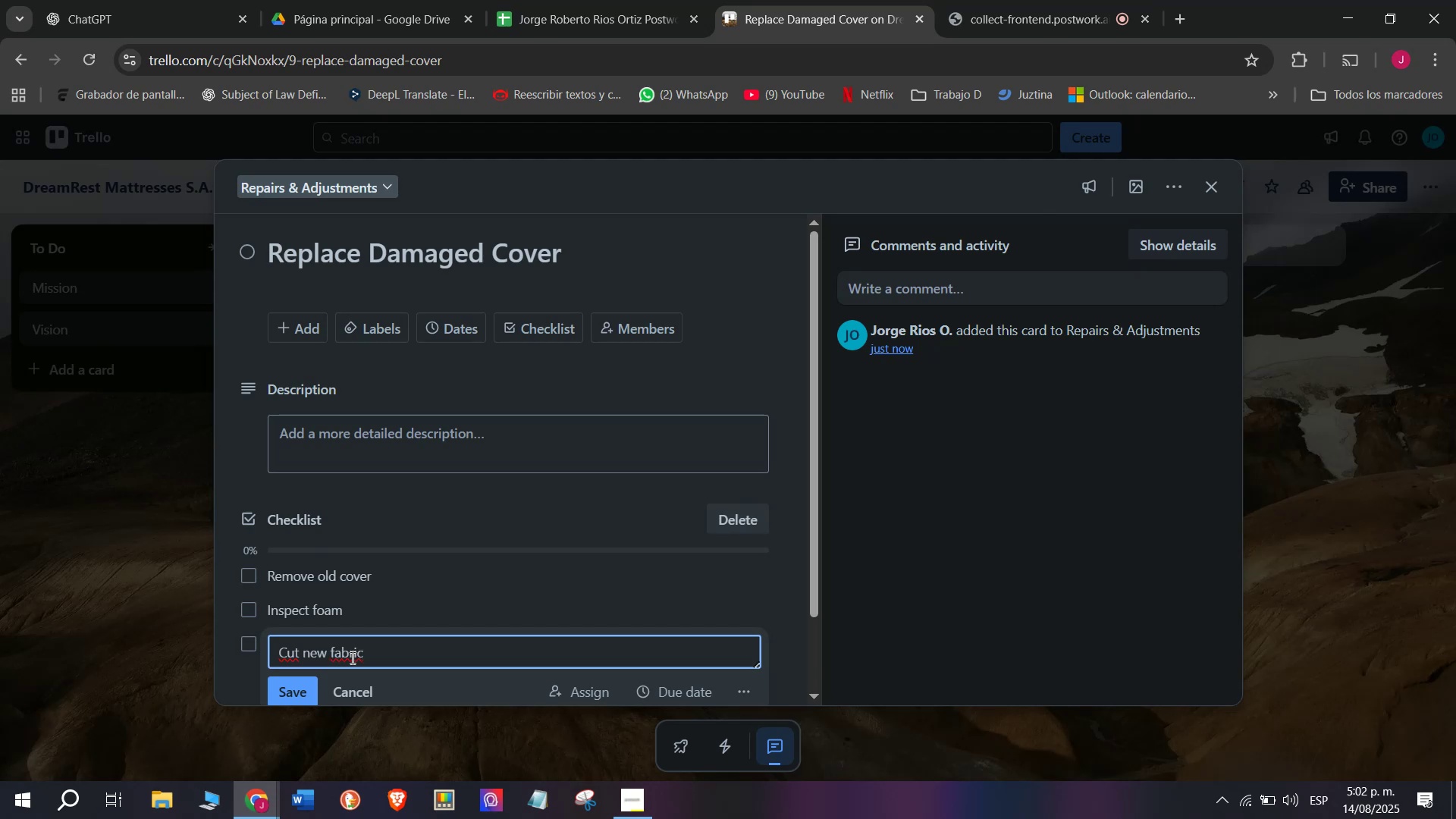 
left_click([305, 689])
 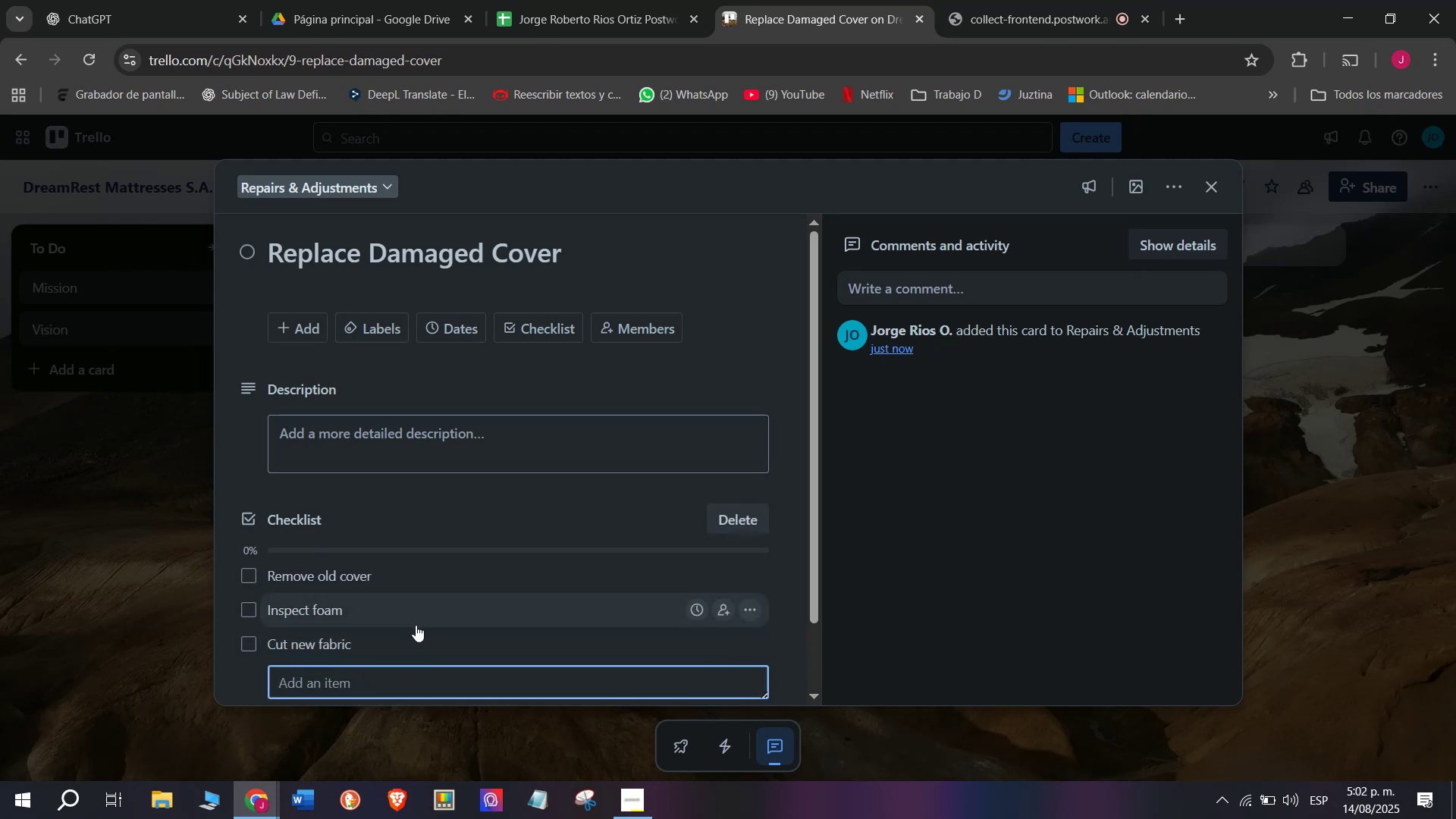 
type(Sew nw)
key(Backspace)
type(ew )
 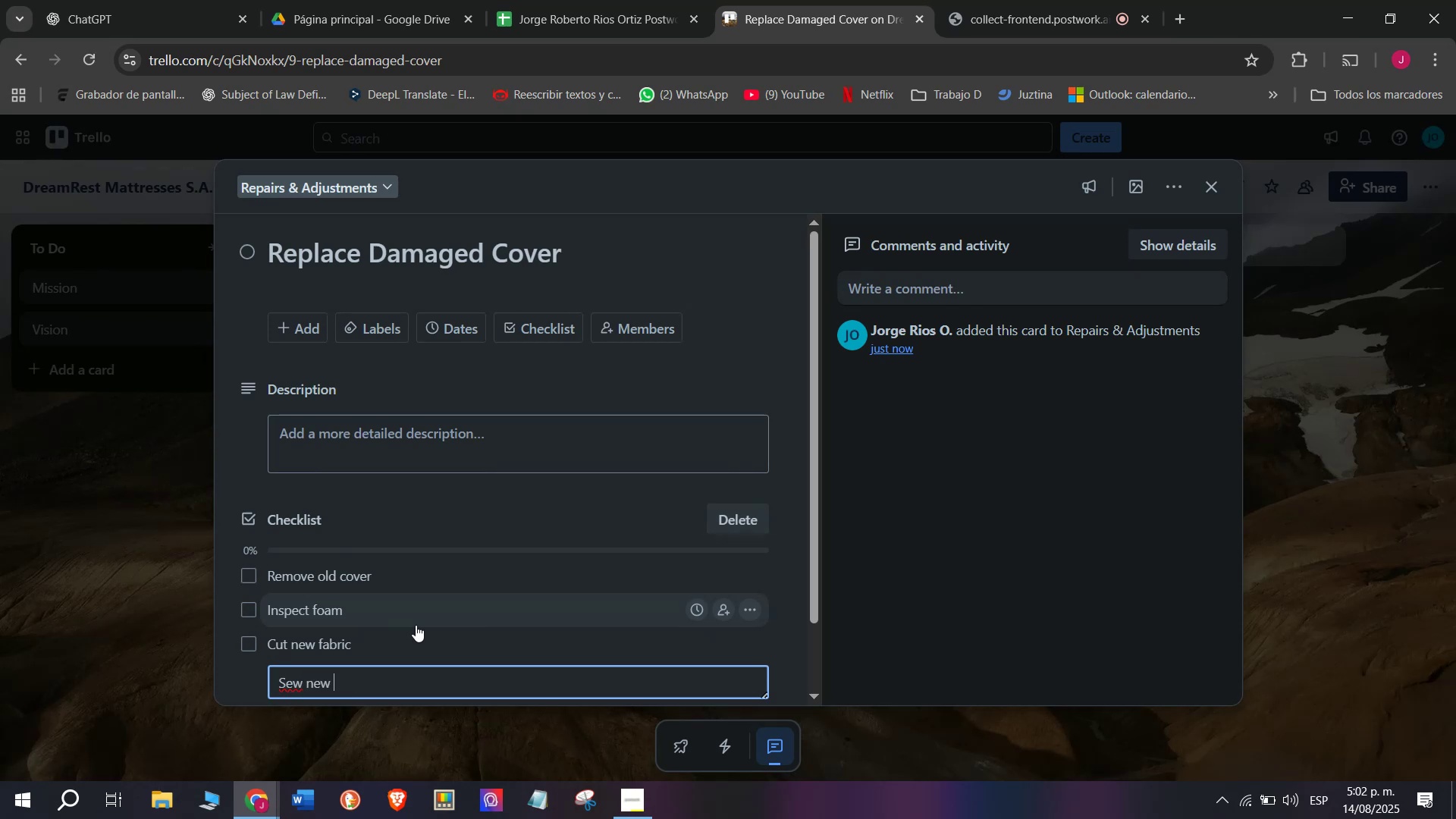 
type(cover)
 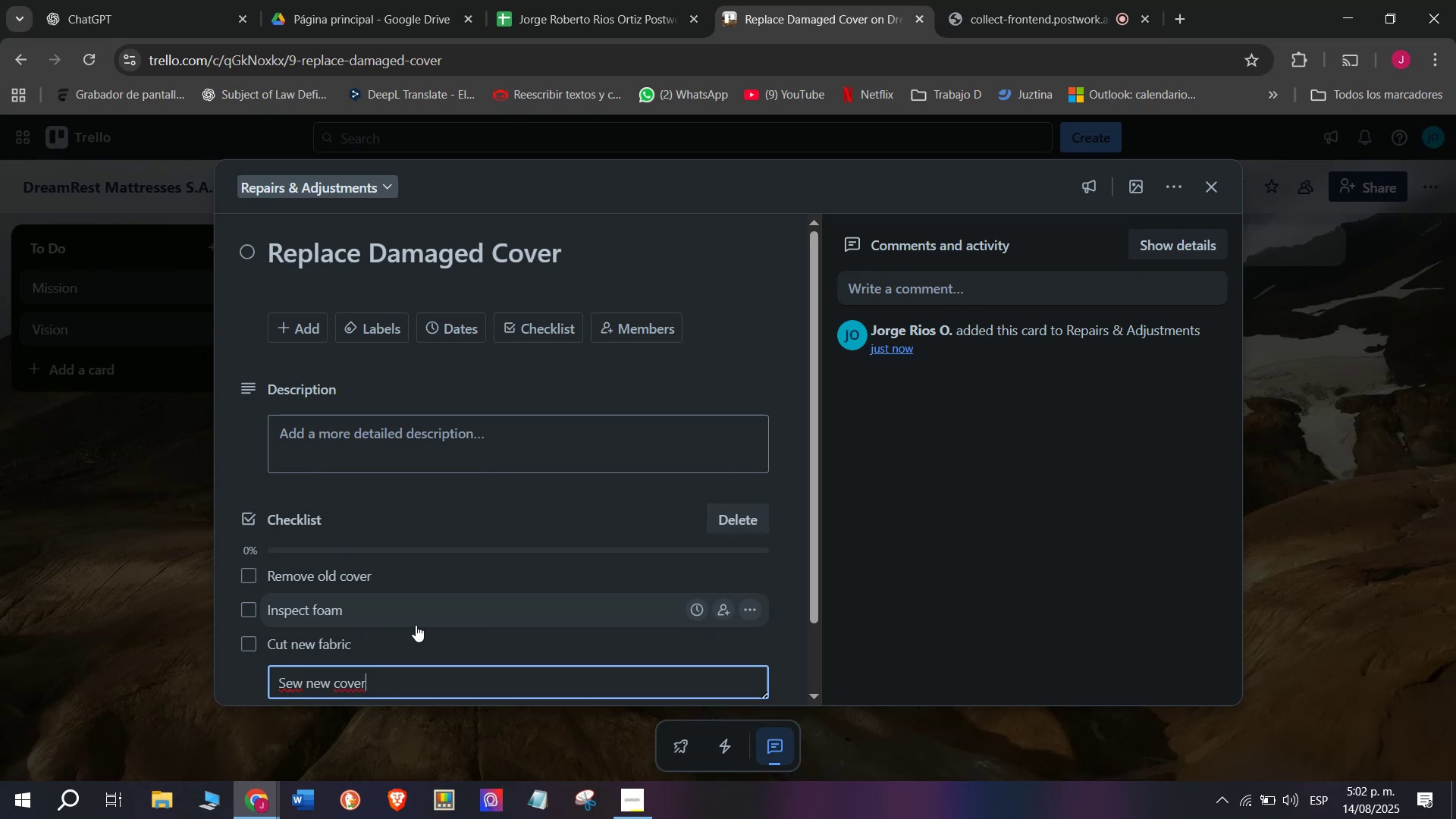 
key(Enter)
 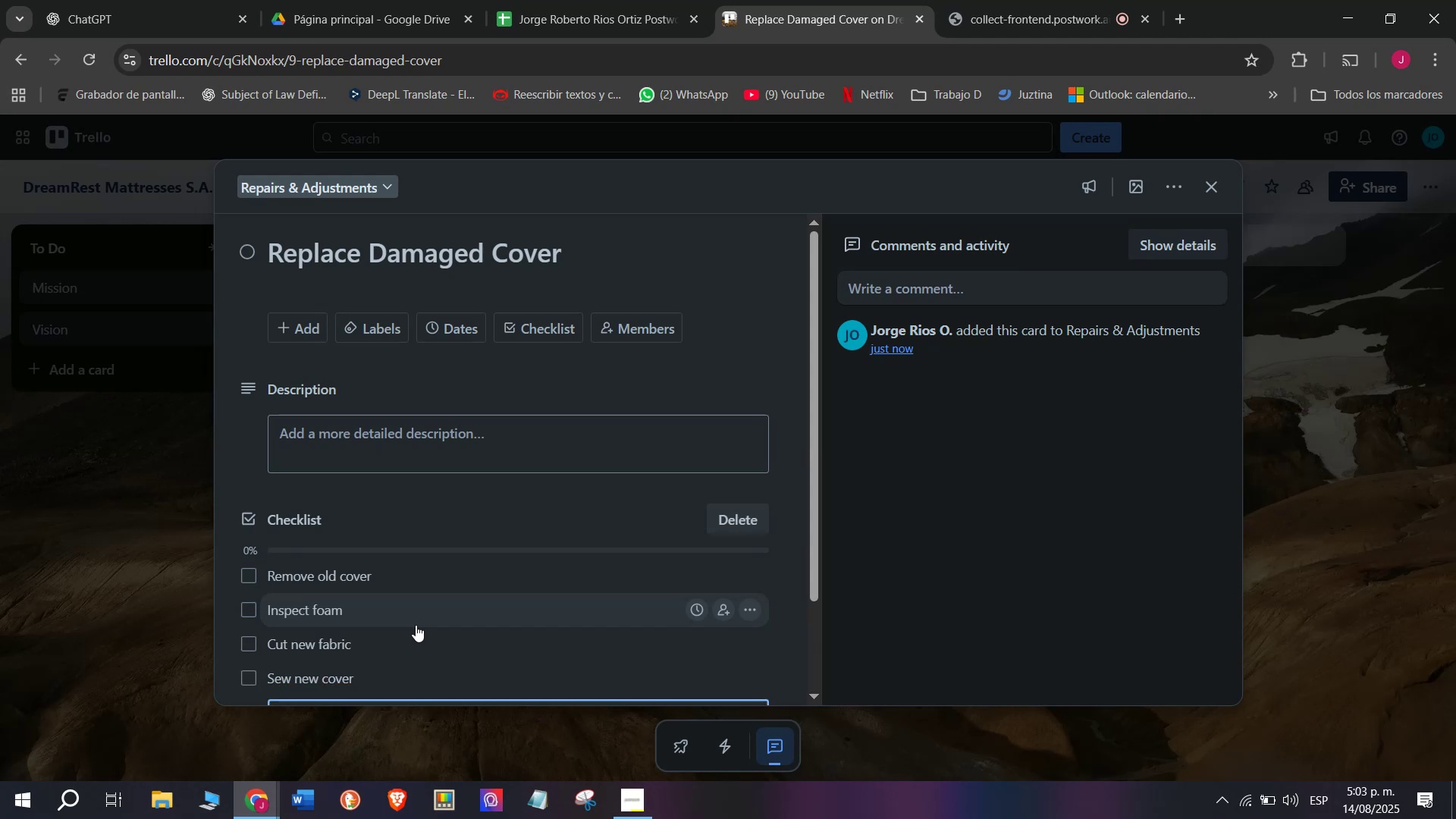 
wait(5.62)
 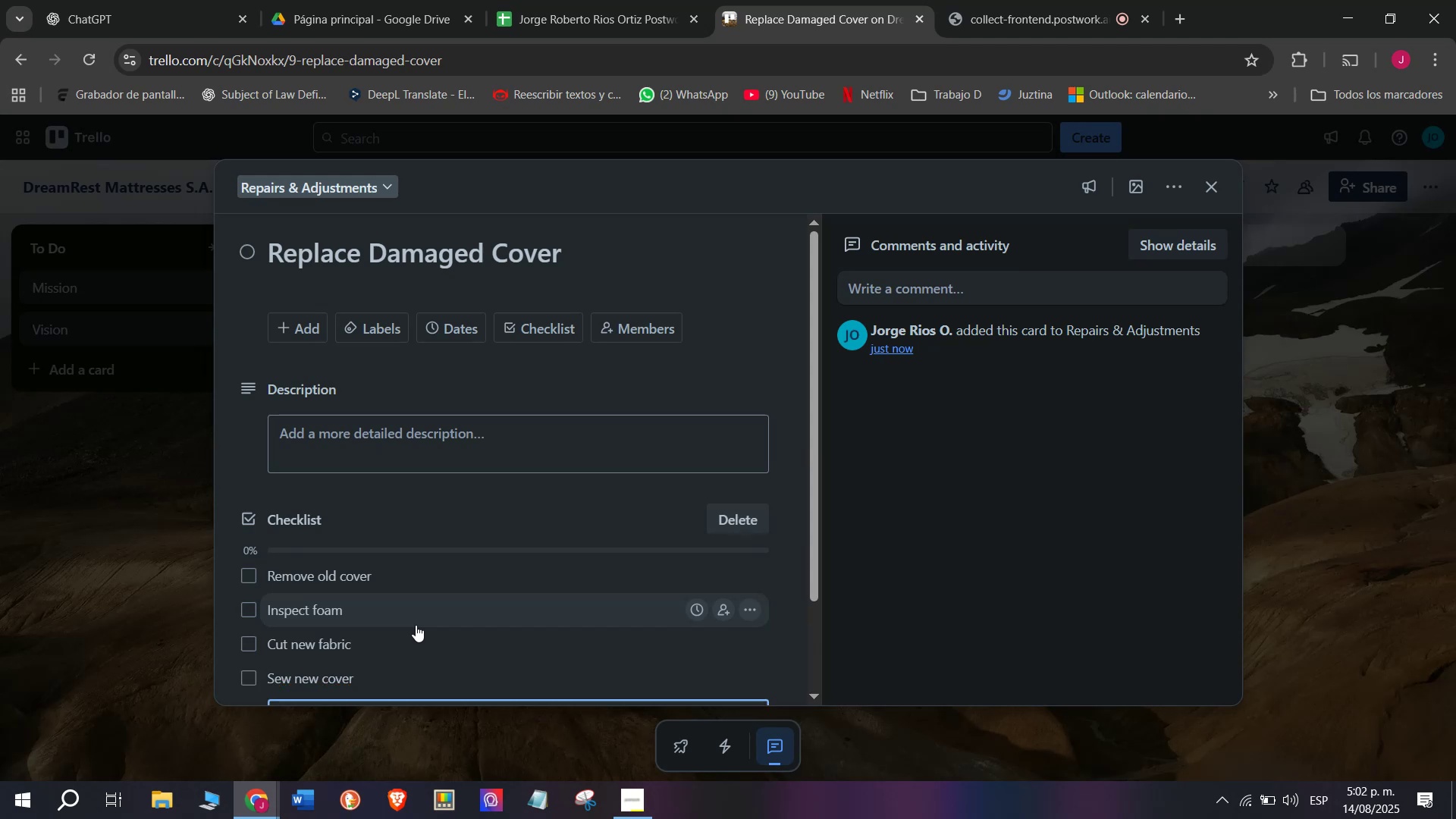 
scroll: coordinate [566, 582], scroll_direction: down, amount: 1.0
 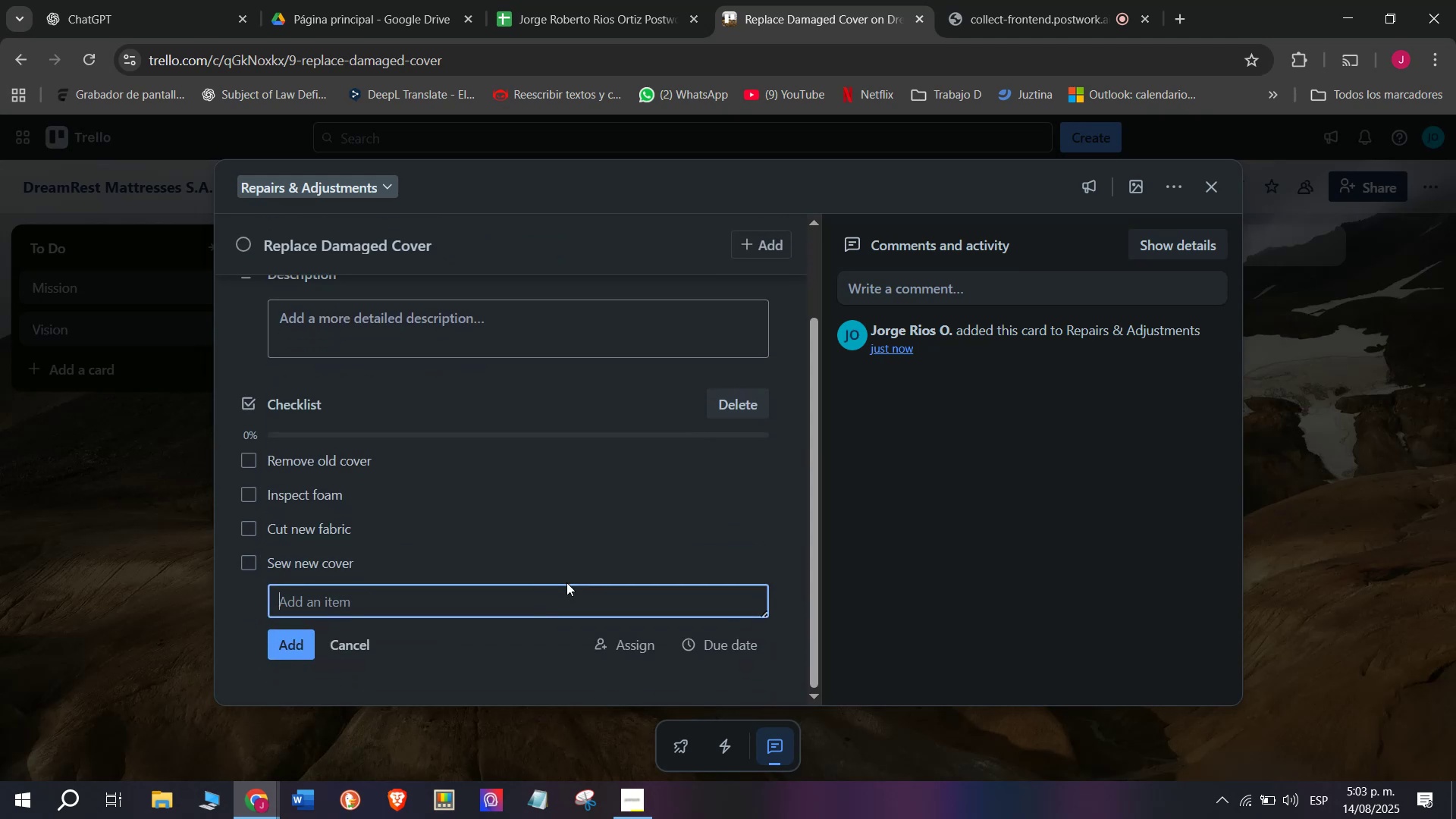 
type(Quality check)
 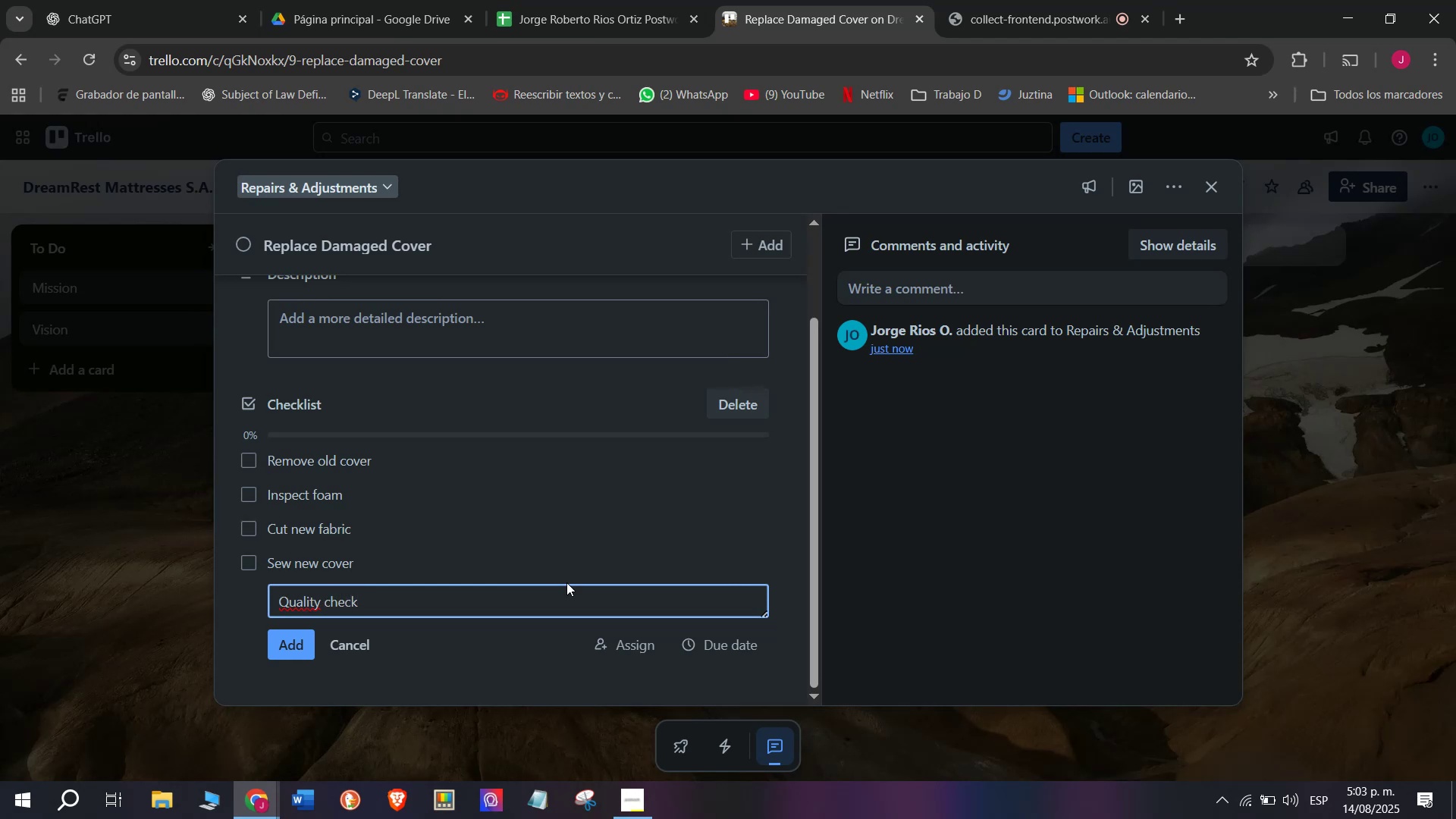 
key(Enter)
 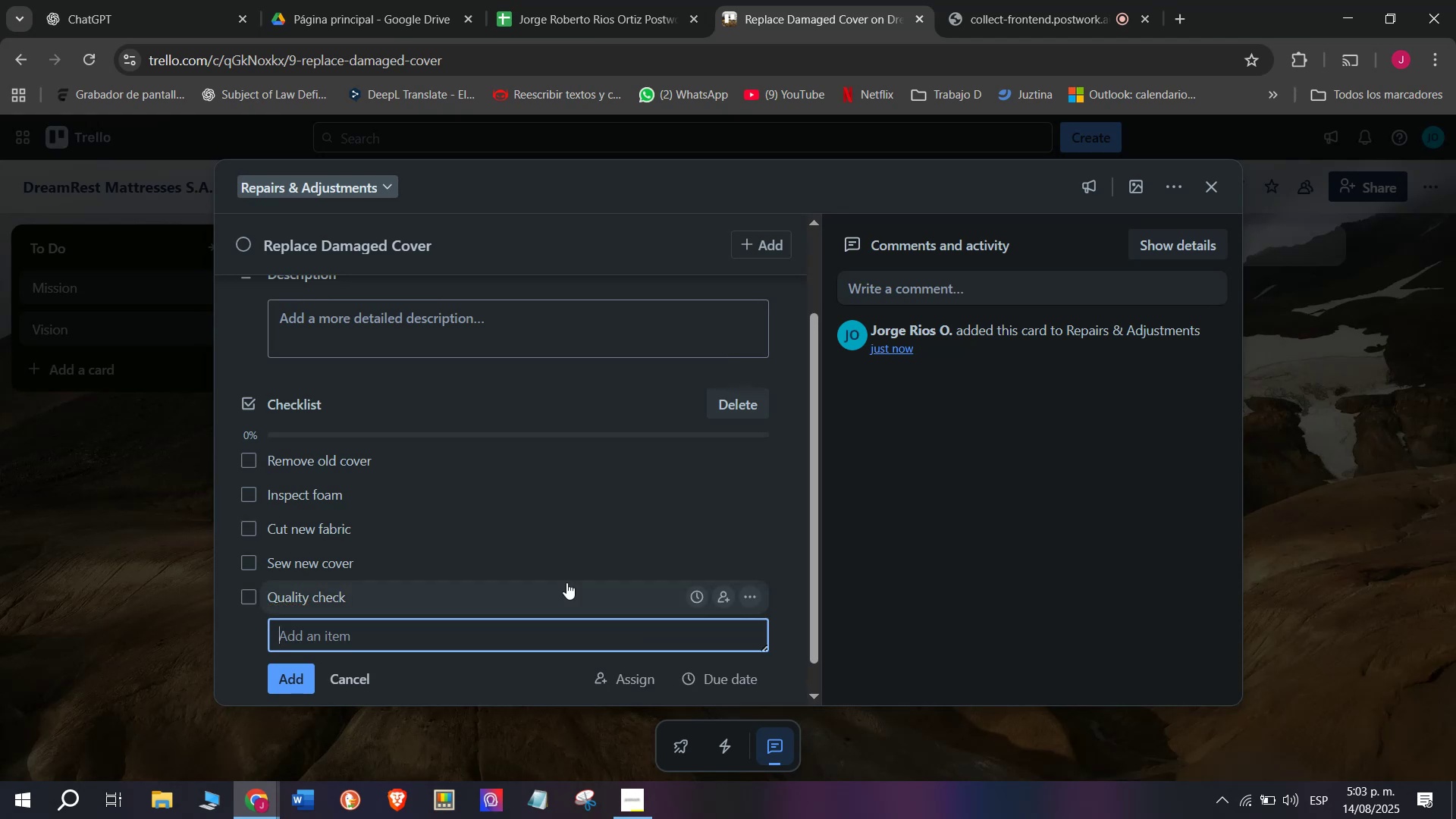 
type(Deliver )
 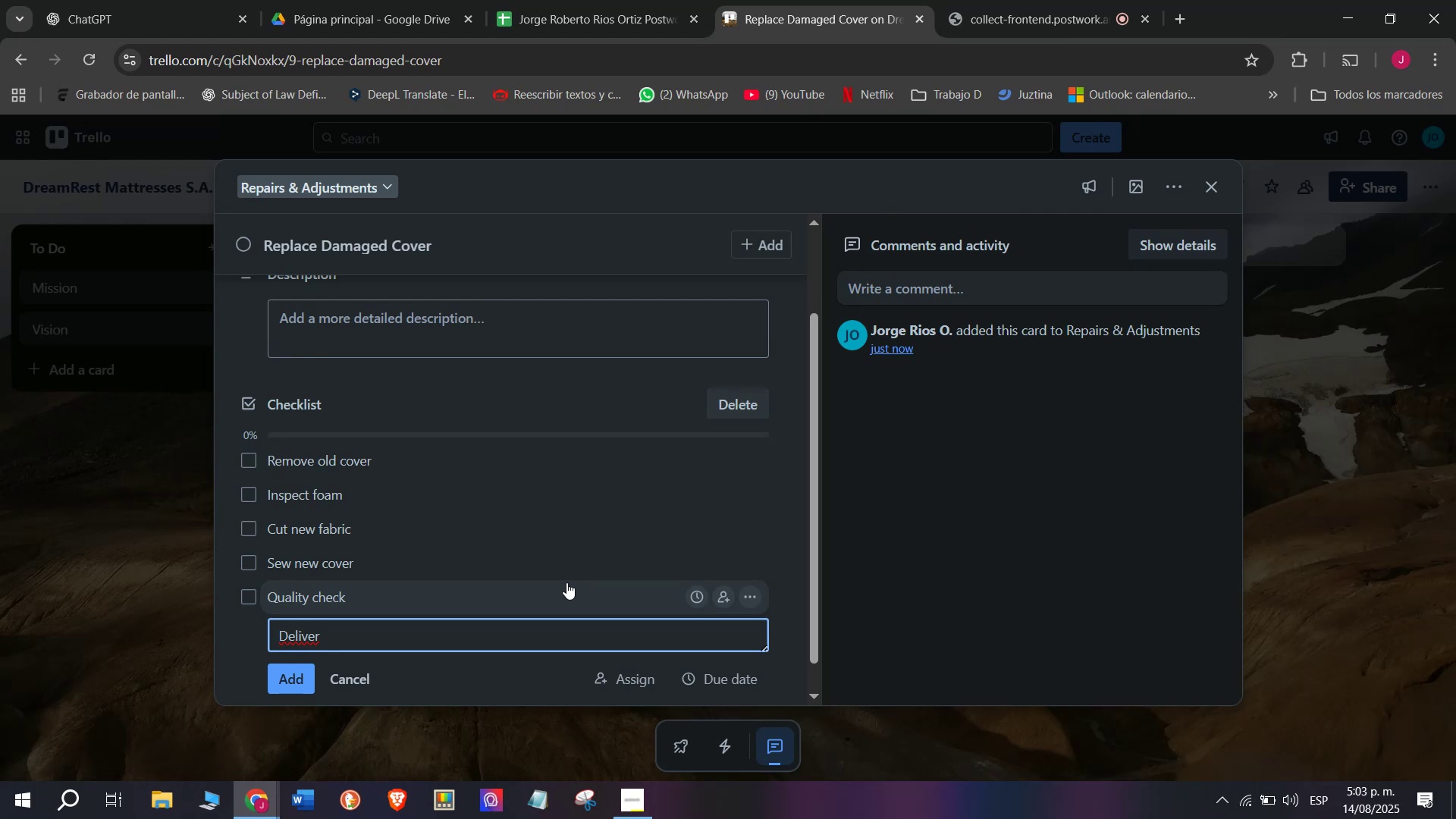 
type(to client)
 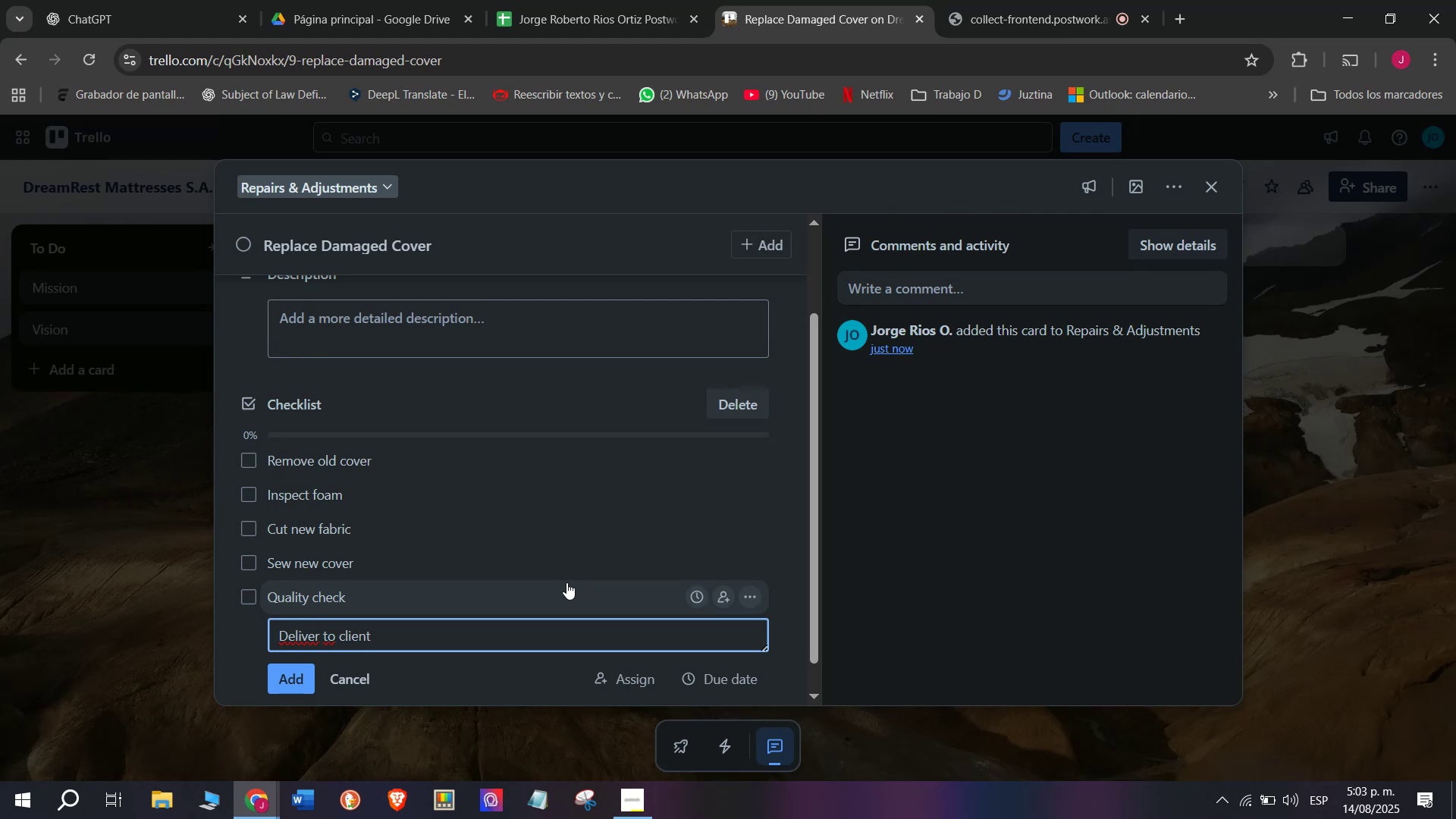 
key(Enter)
 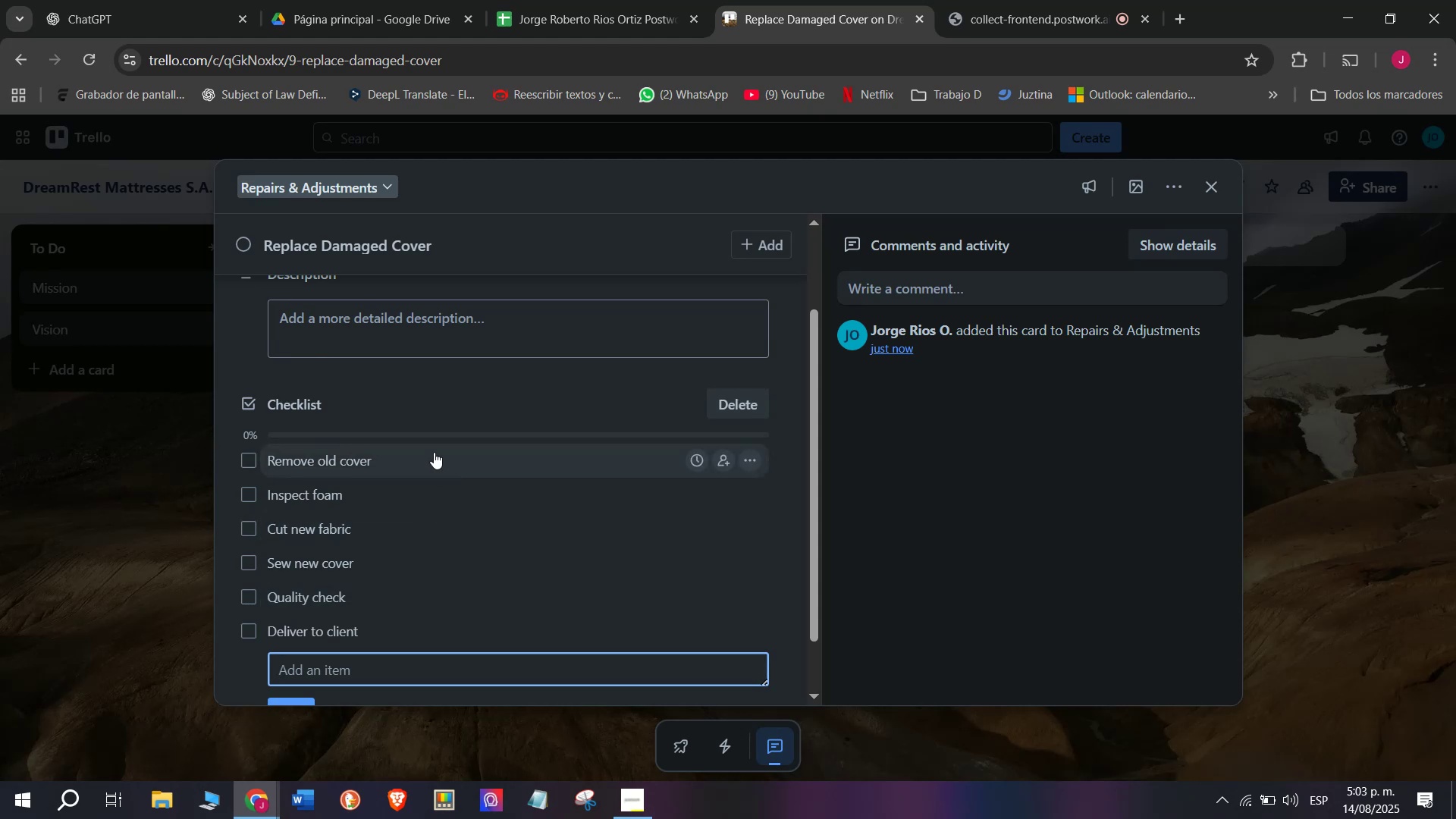 
scroll: coordinate [312, 444], scroll_direction: up, amount: 1.0
 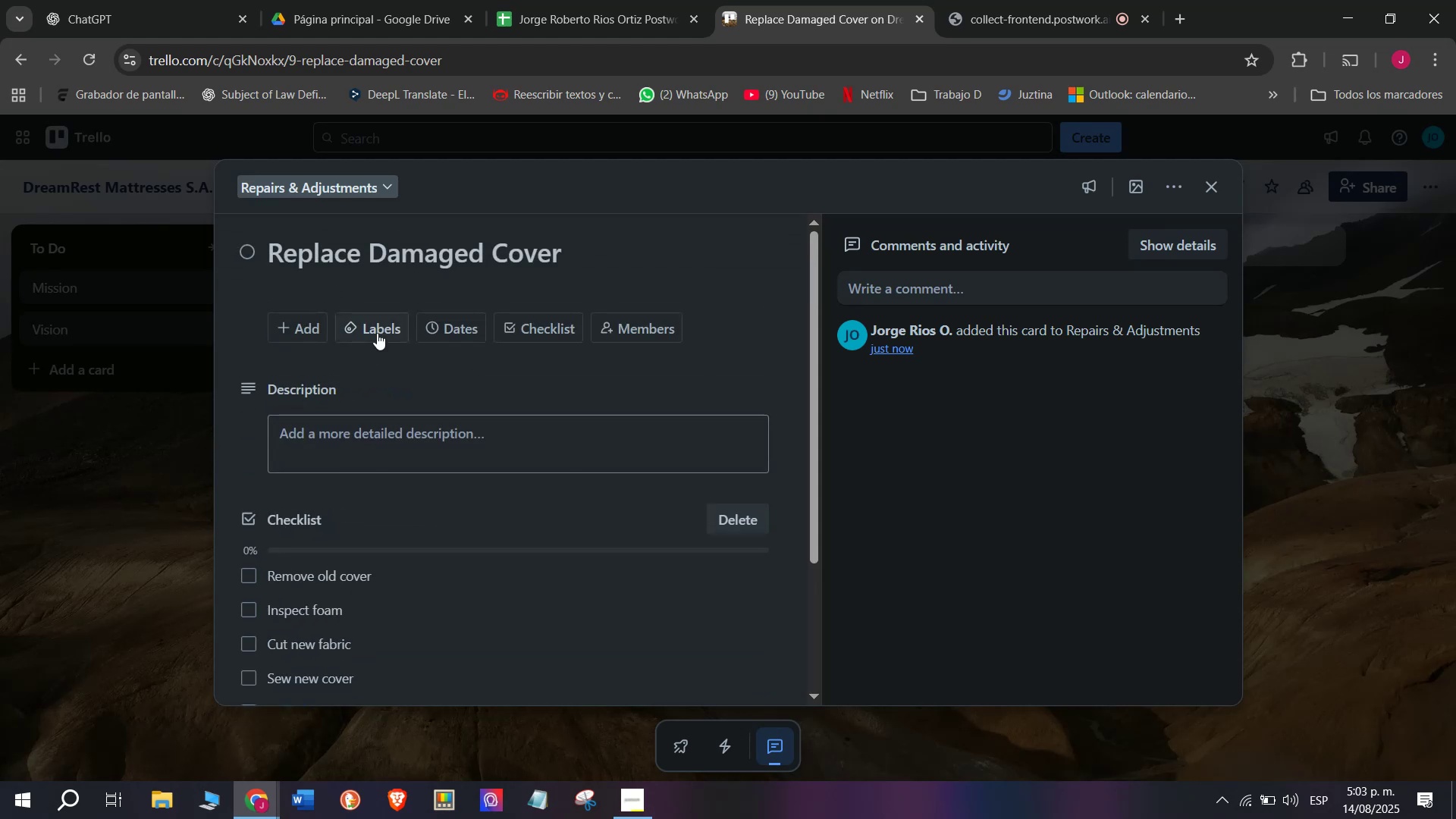 
left_click([379, 330])
 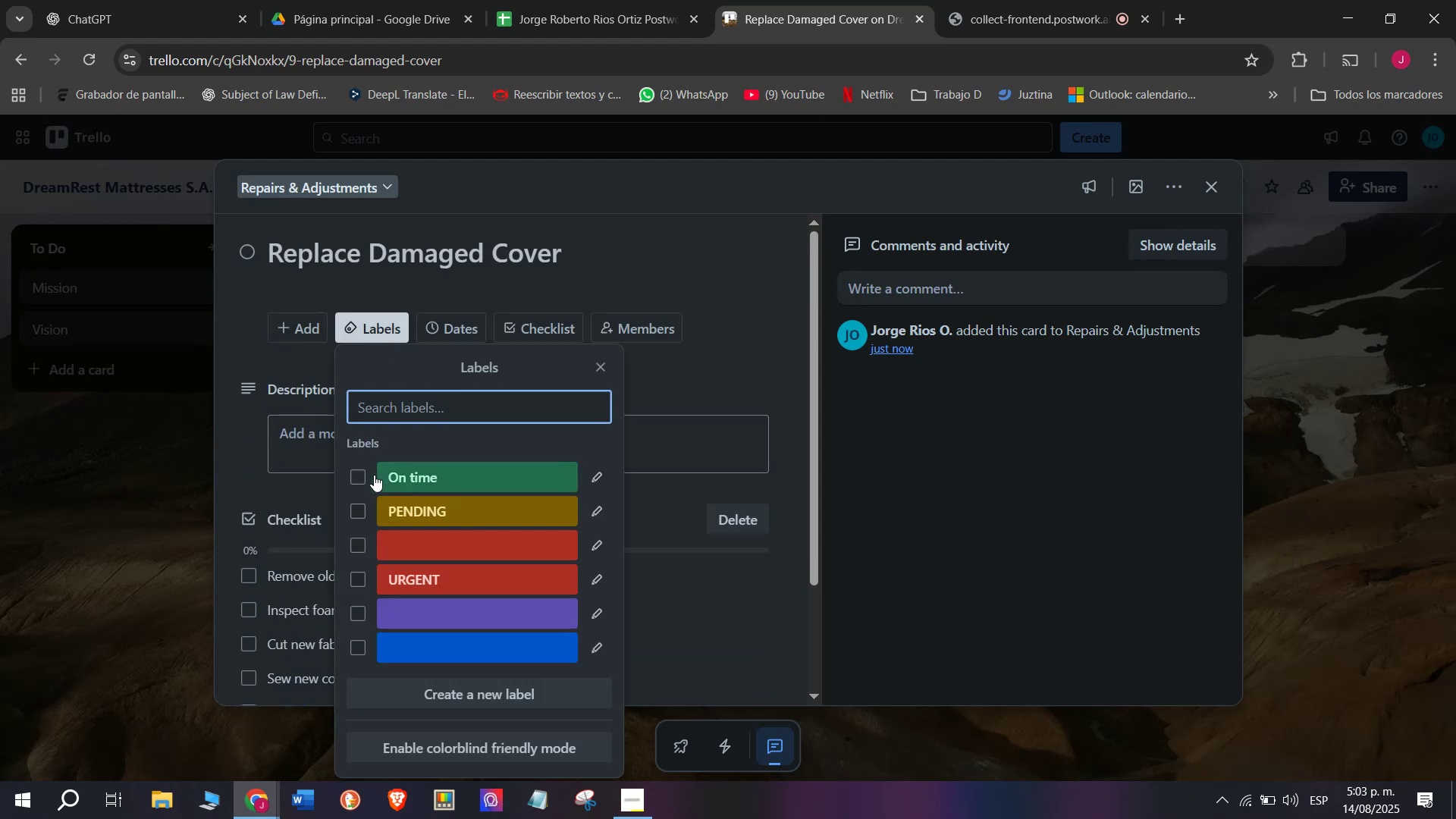 
left_click([369, 476])
 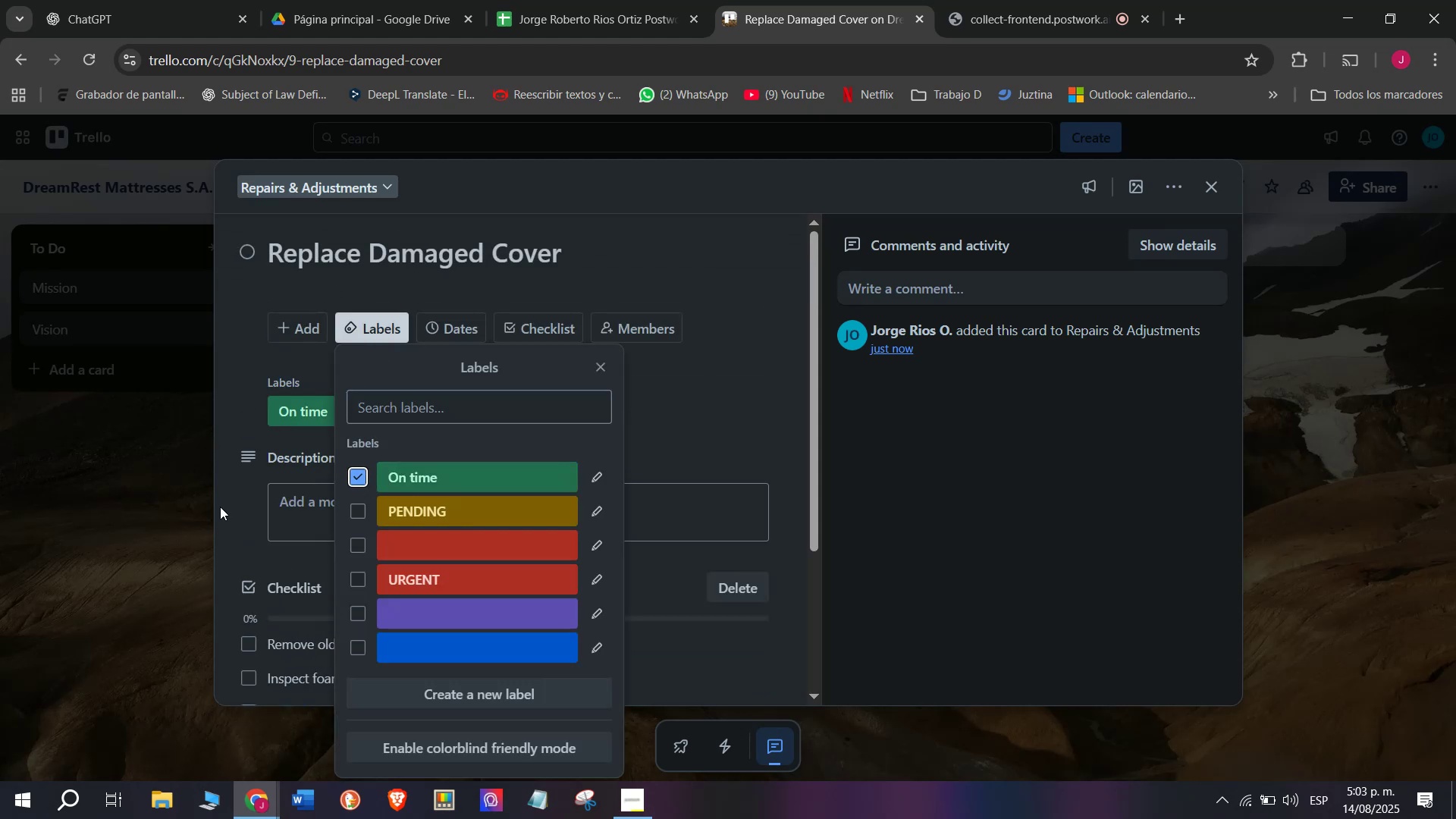 
left_click([195, 510])
 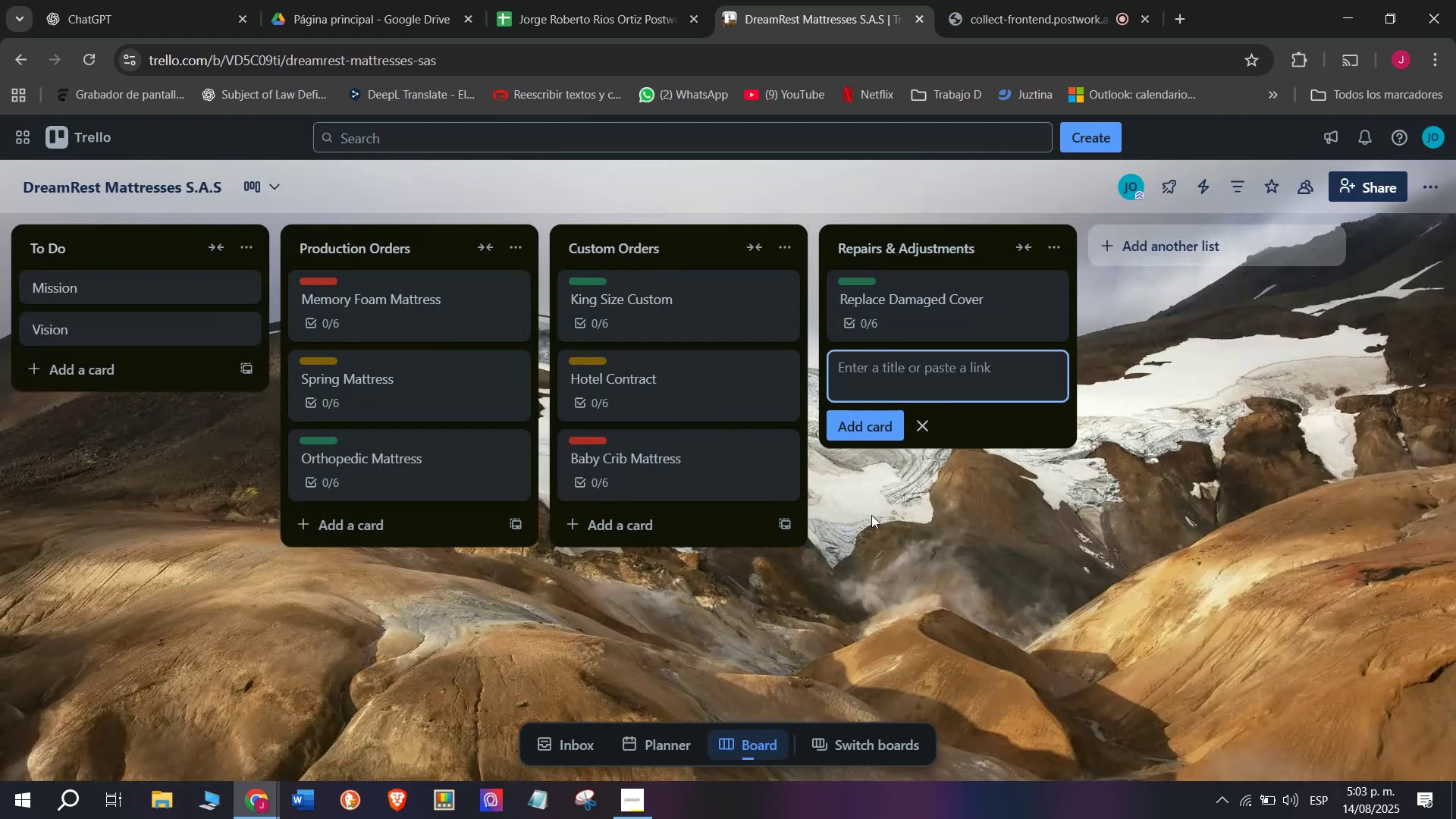 
wait(9.12)
 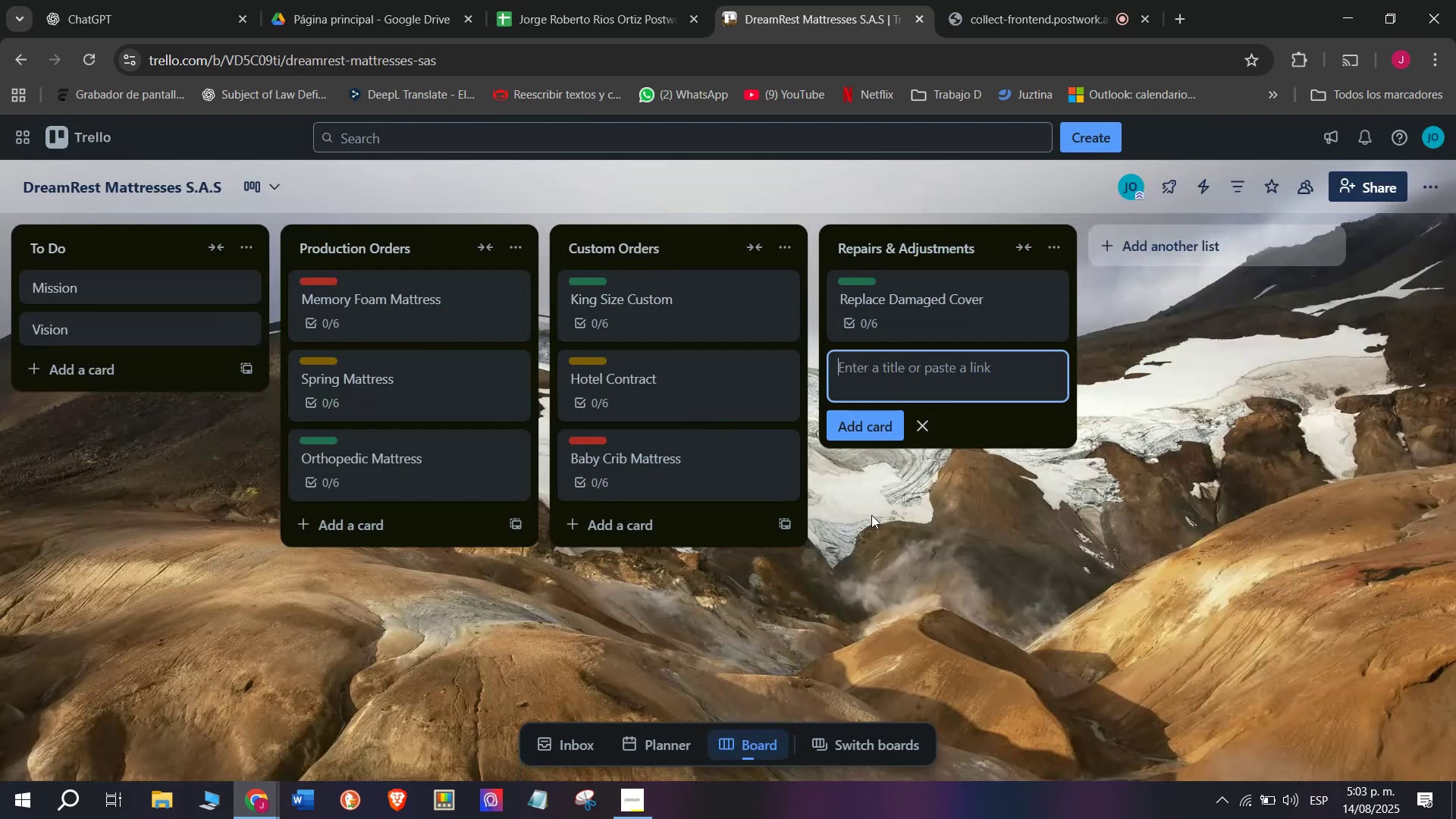 
type(Firmness Adj)
 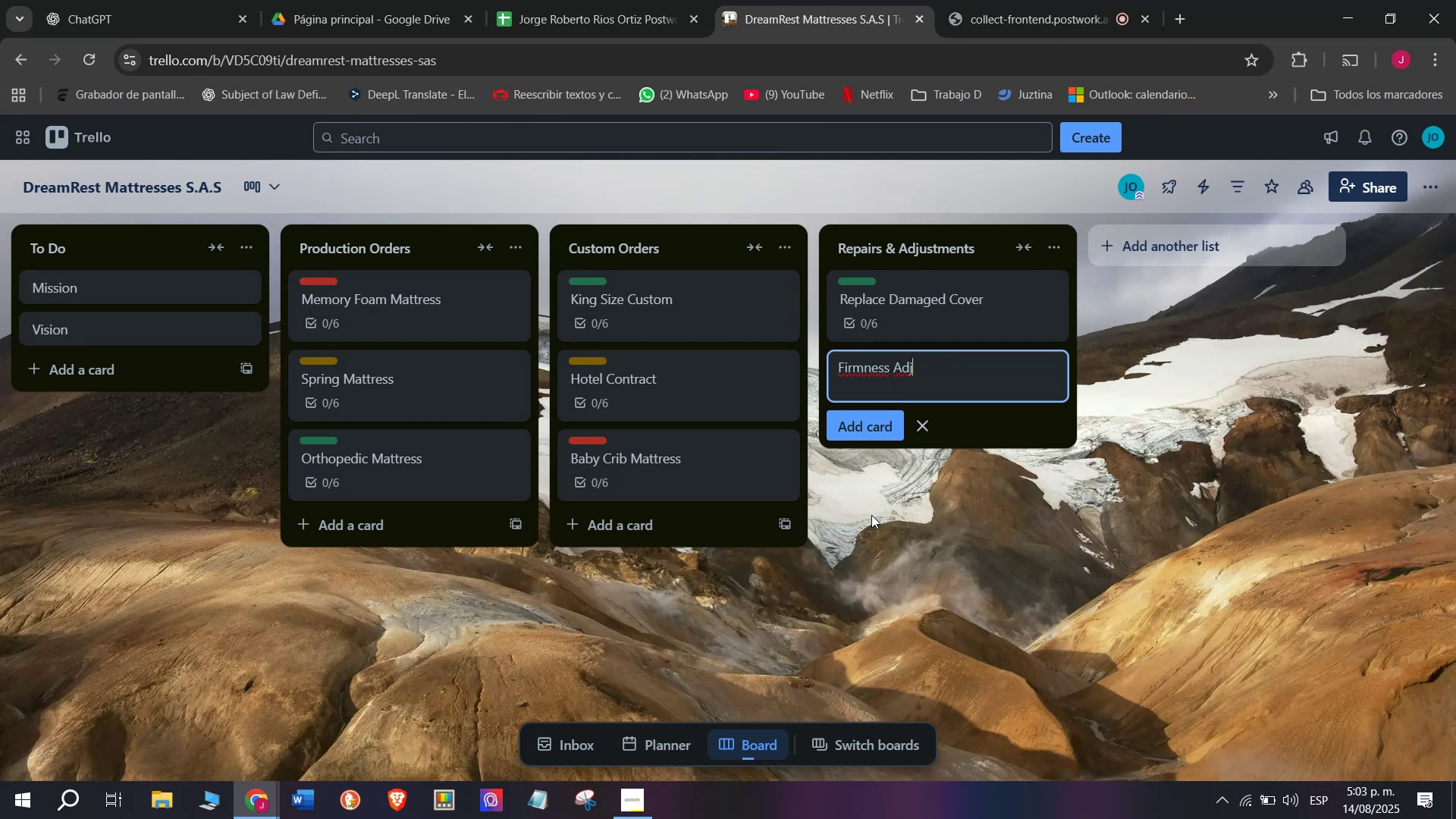 
type(ustmen)
 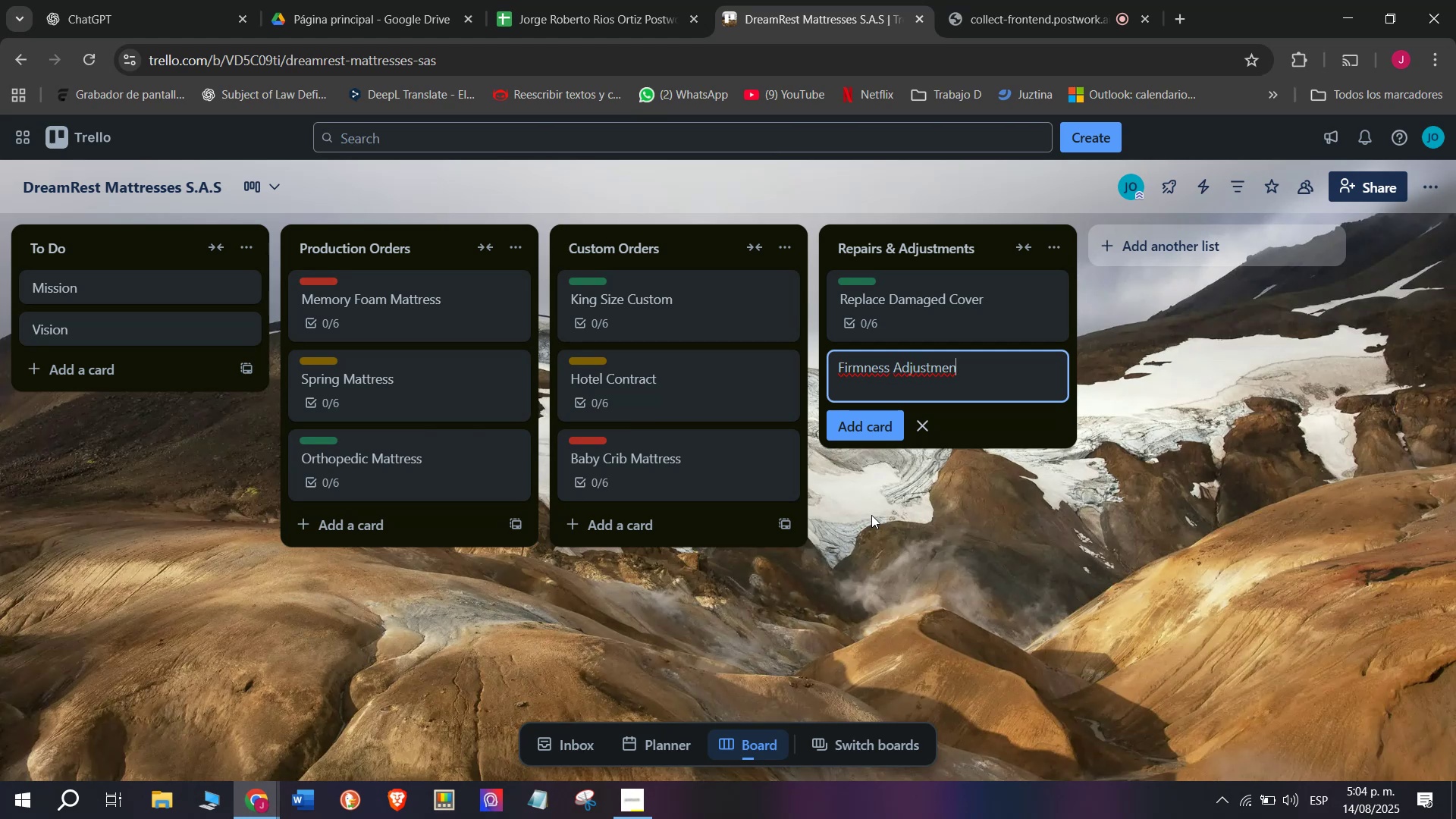 
wait(9.72)
 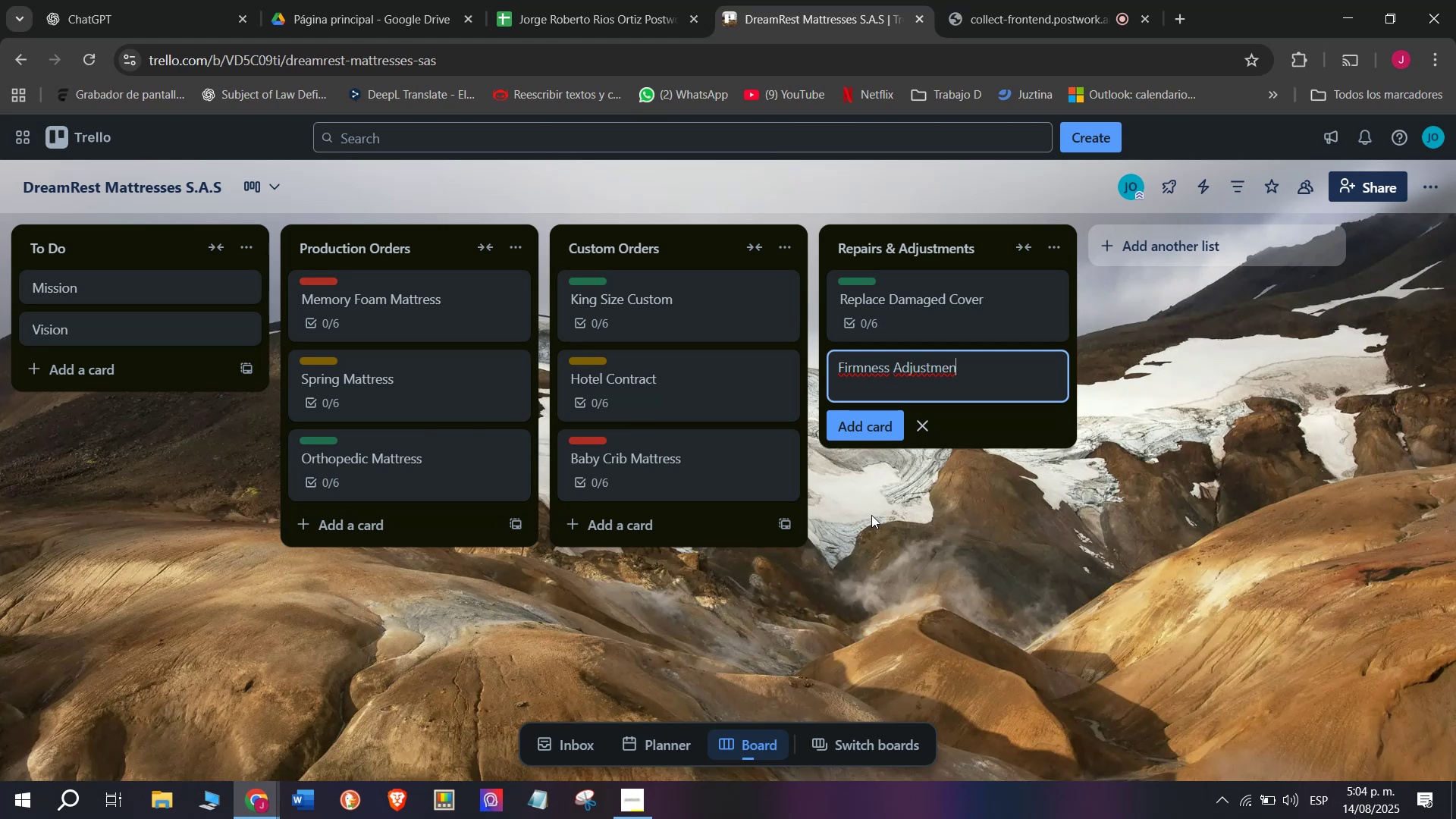 
key(T)
 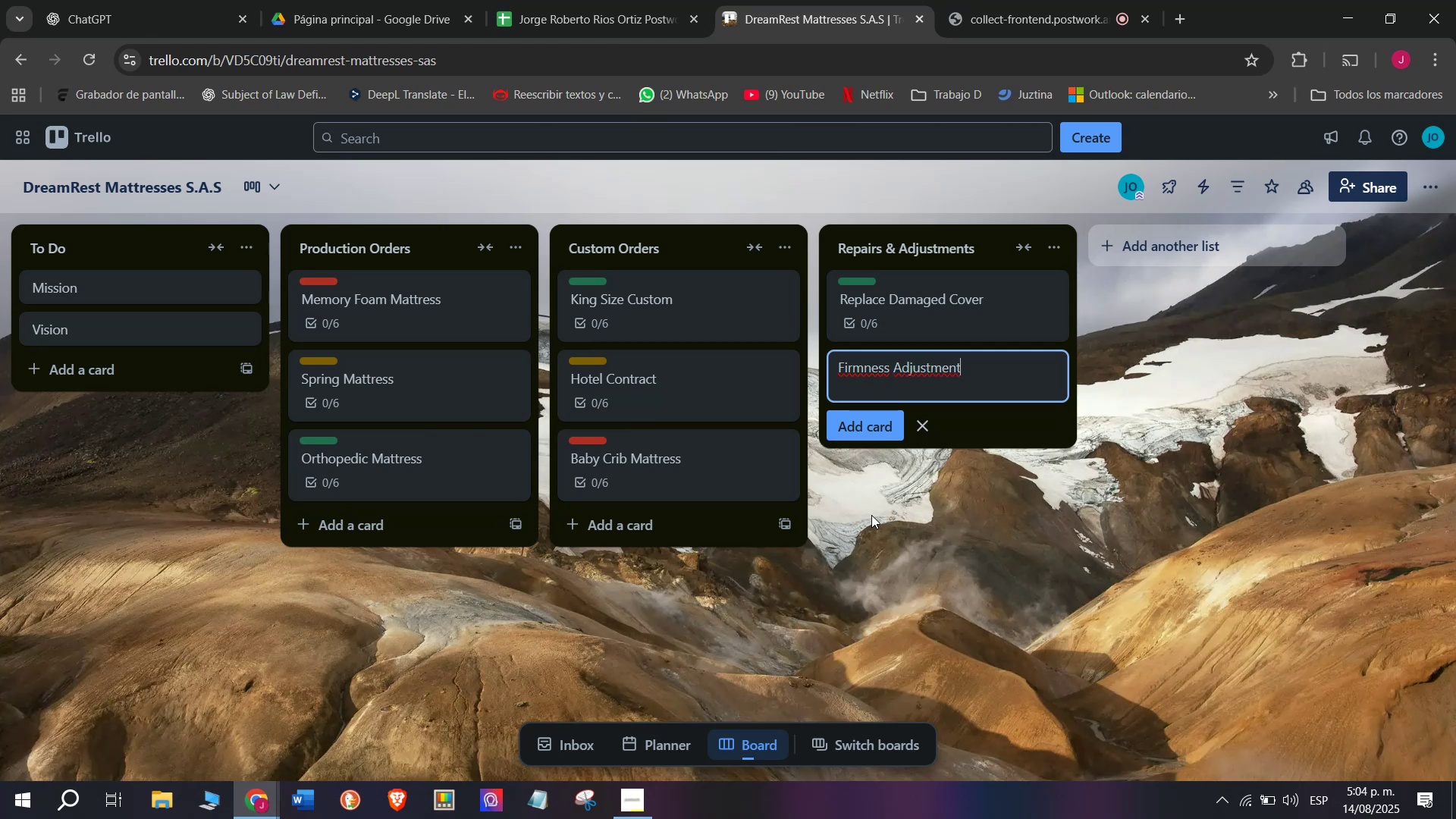 
key(Enter)
 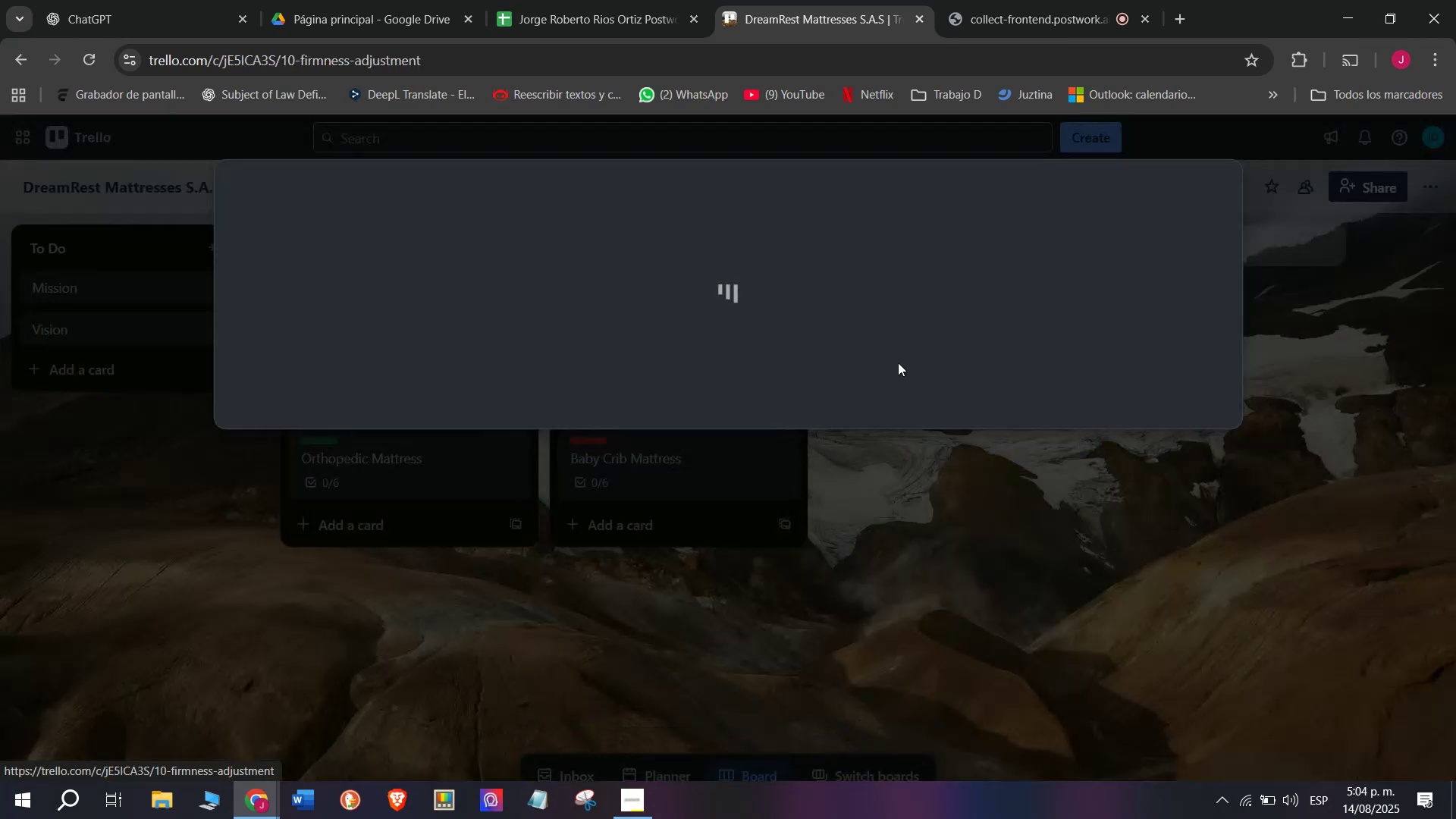 
left_click([552, 338])
 